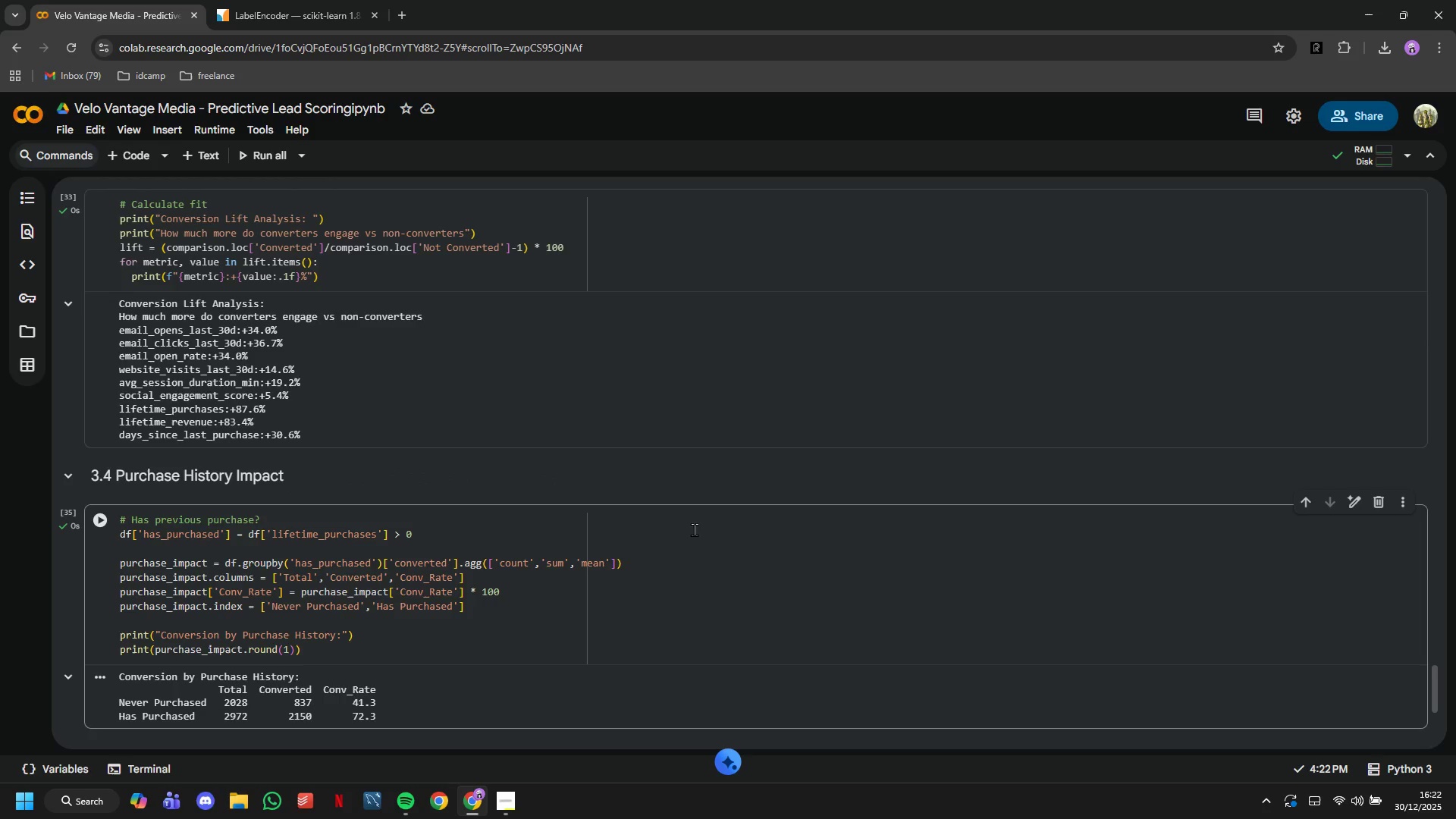 
scroll: coordinate [691, 525], scroll_direction: down, amount: 1.0
 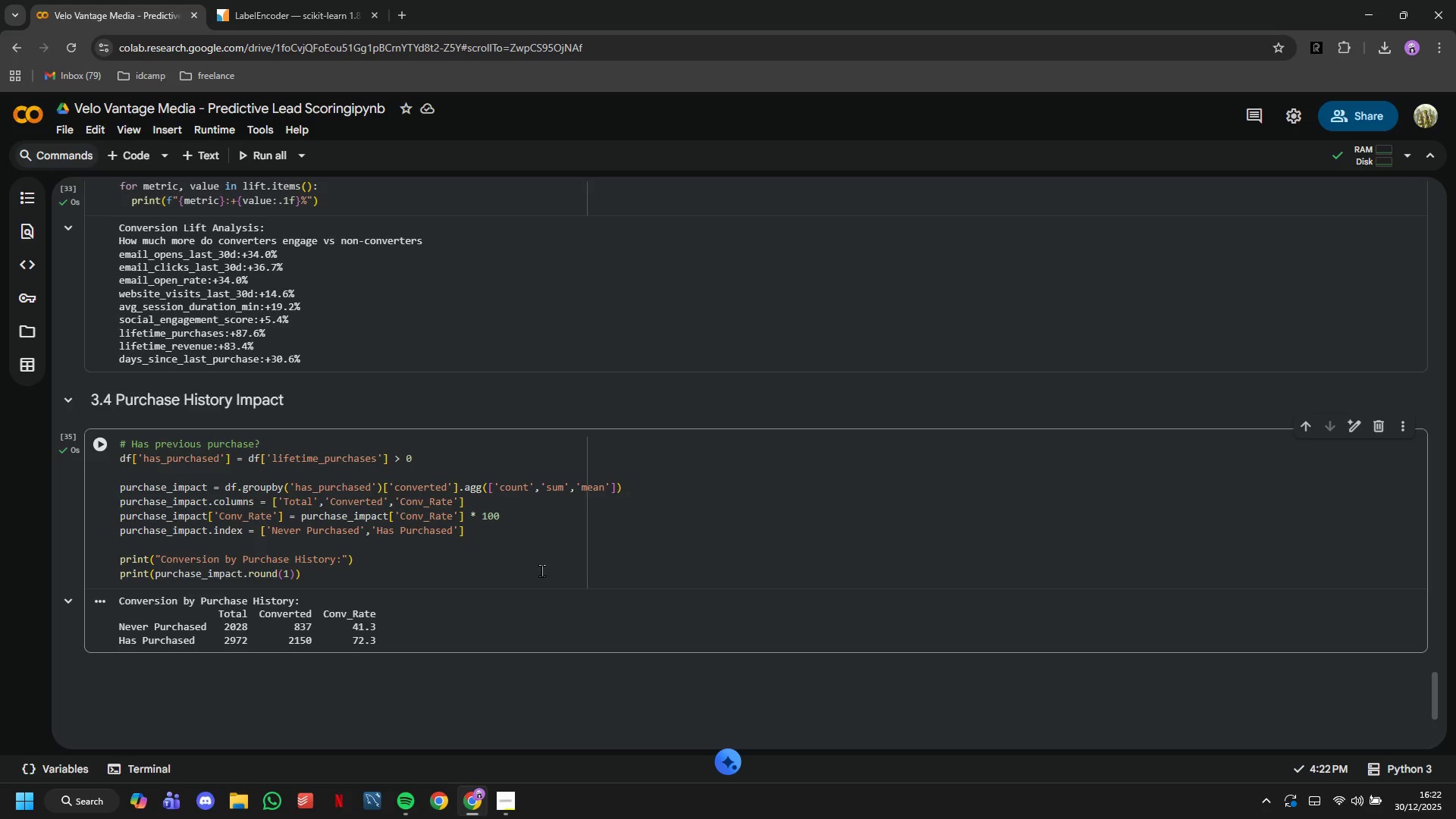 
left_click([541, 570])
 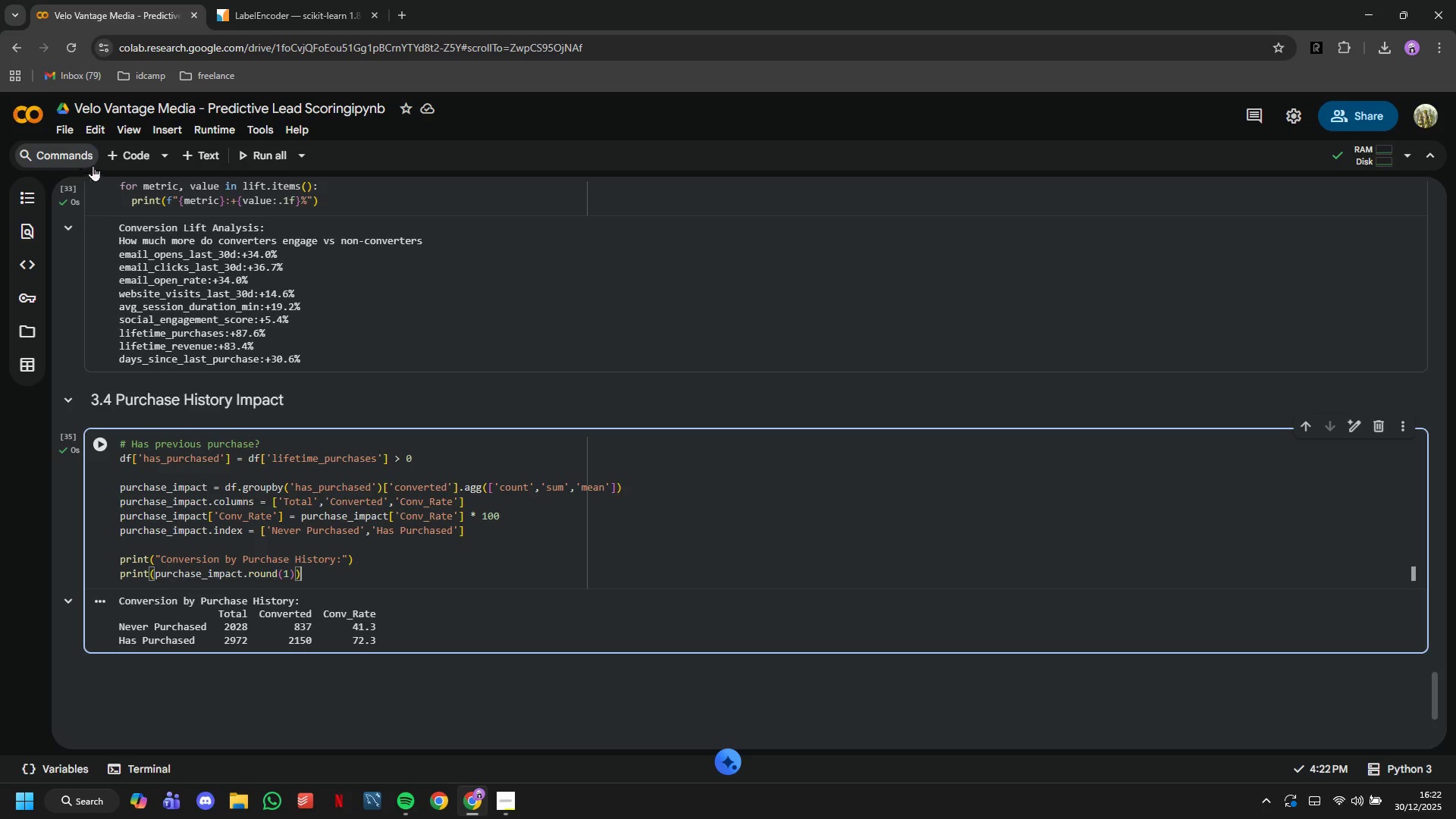 
wait(7.58)
 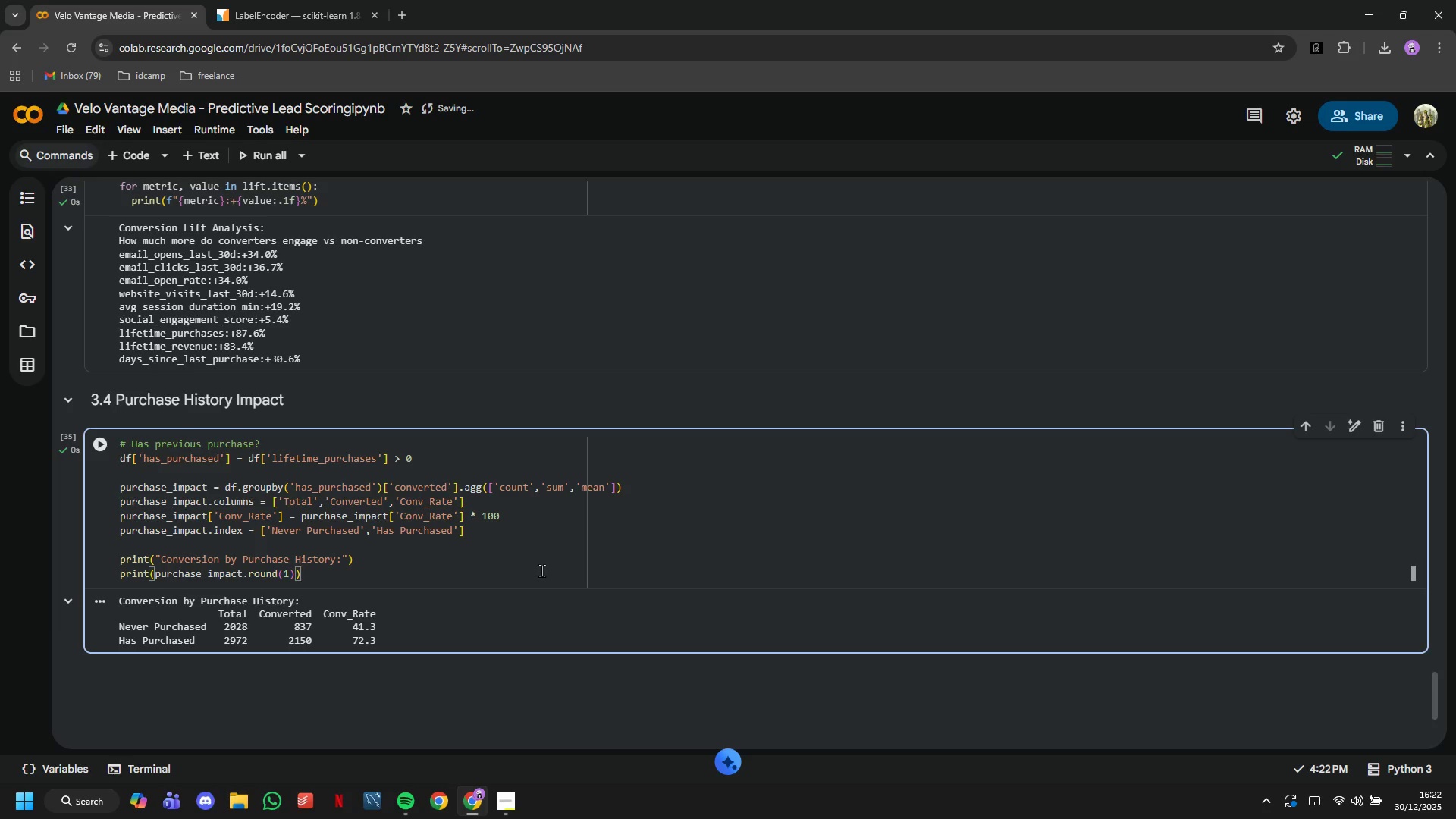 
type(# Days since last purchase (for those who have purchased)
 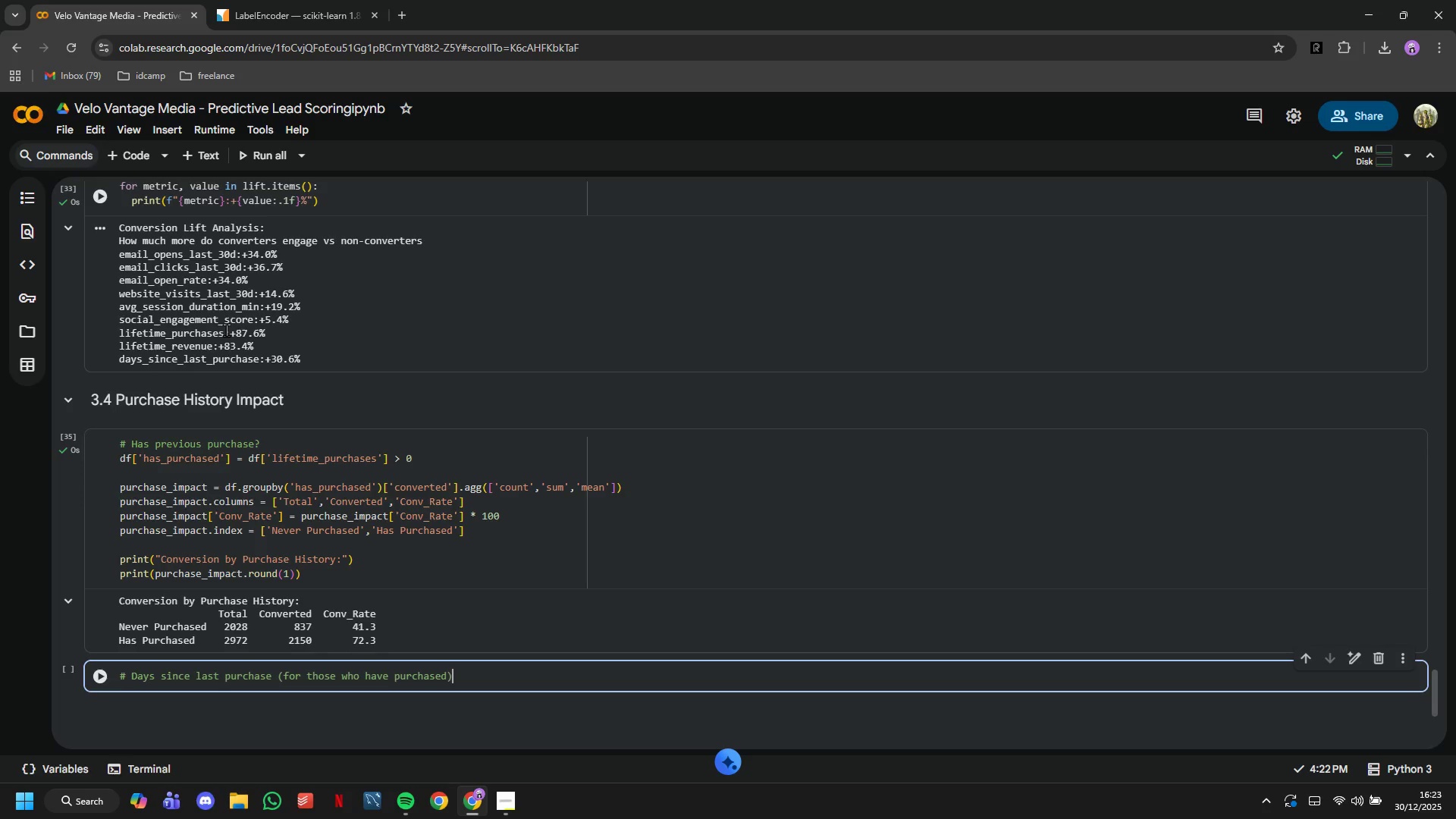 
 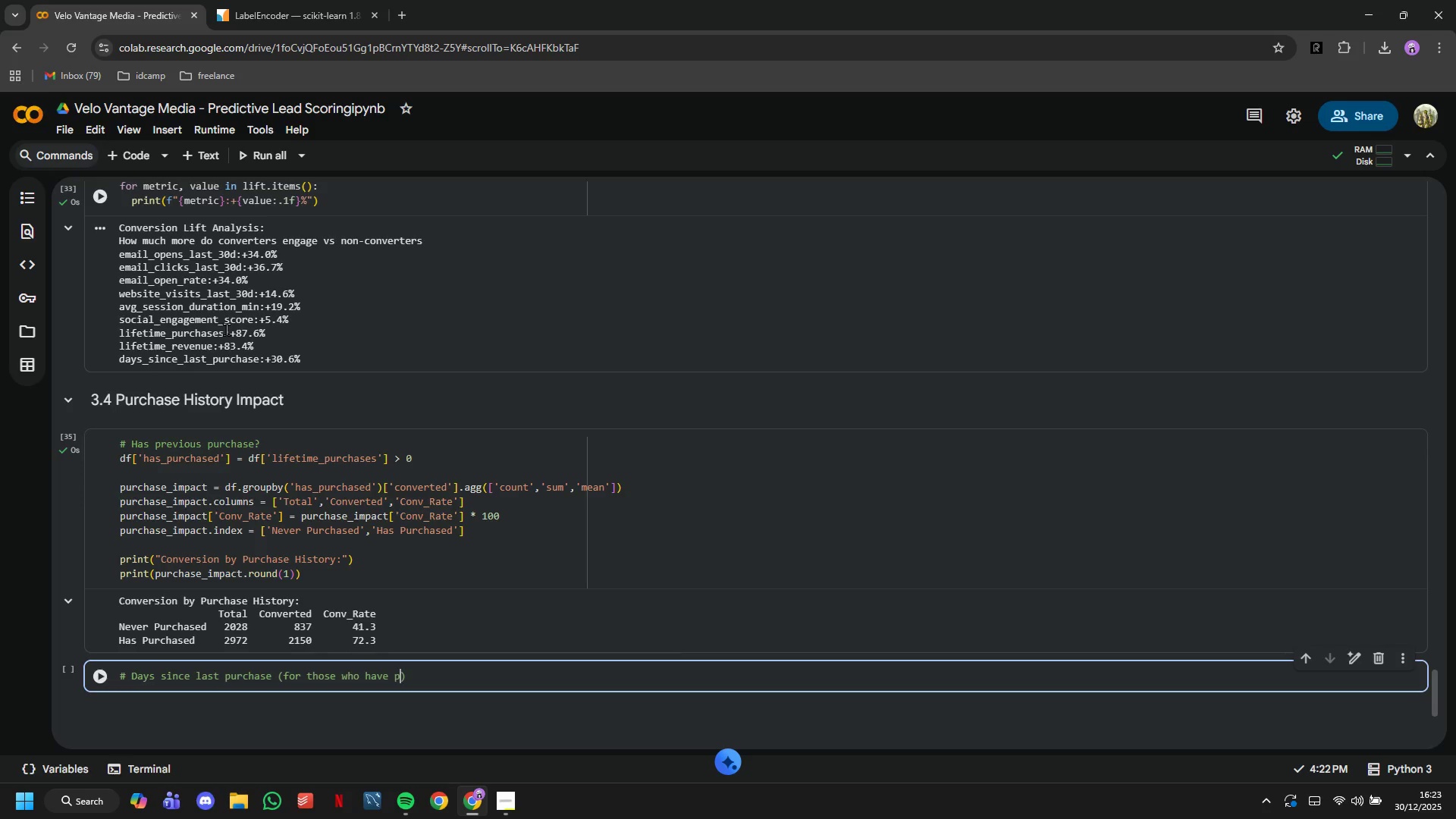 
key(ArrowRight)
 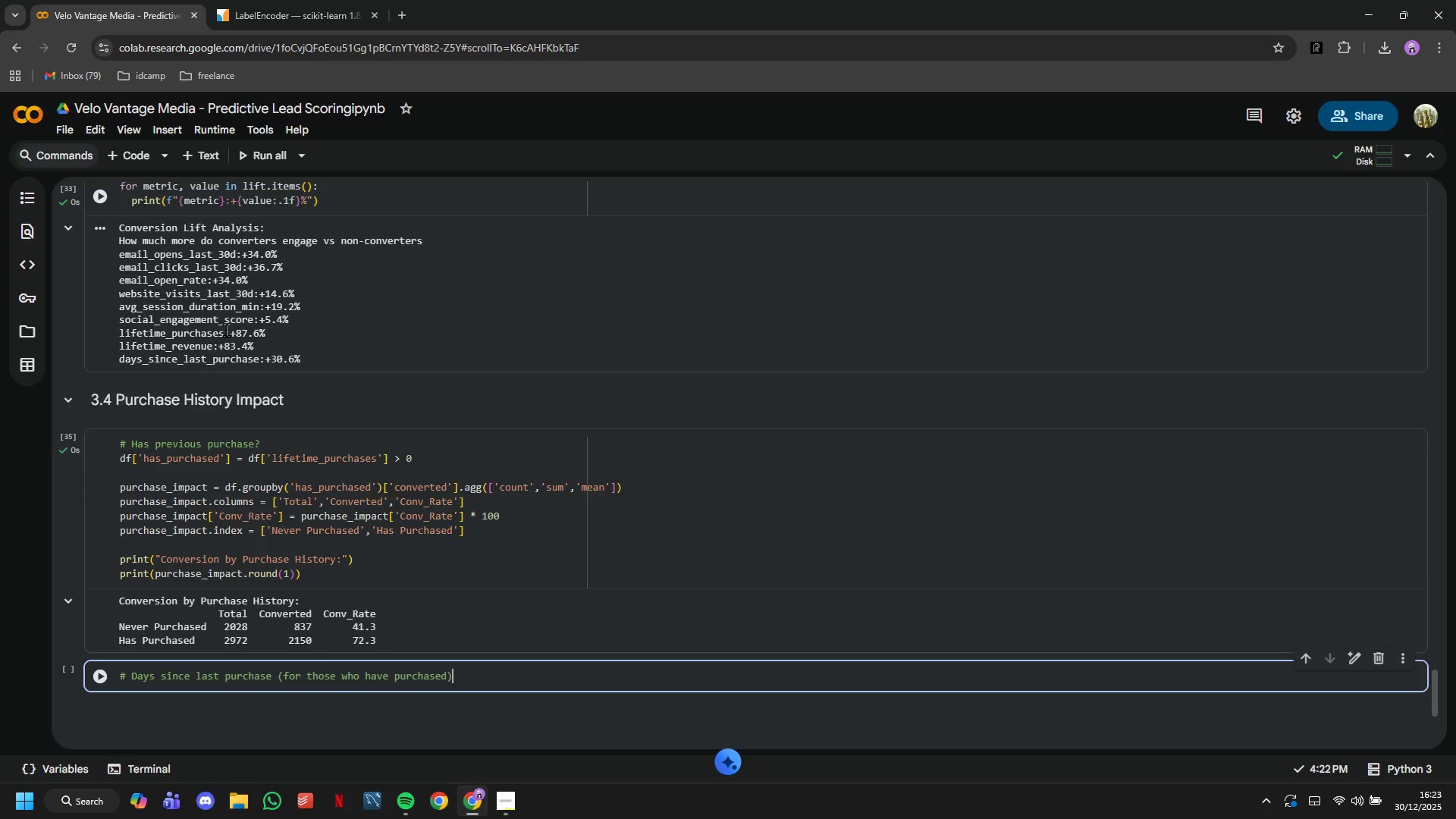 
key(Enter)
 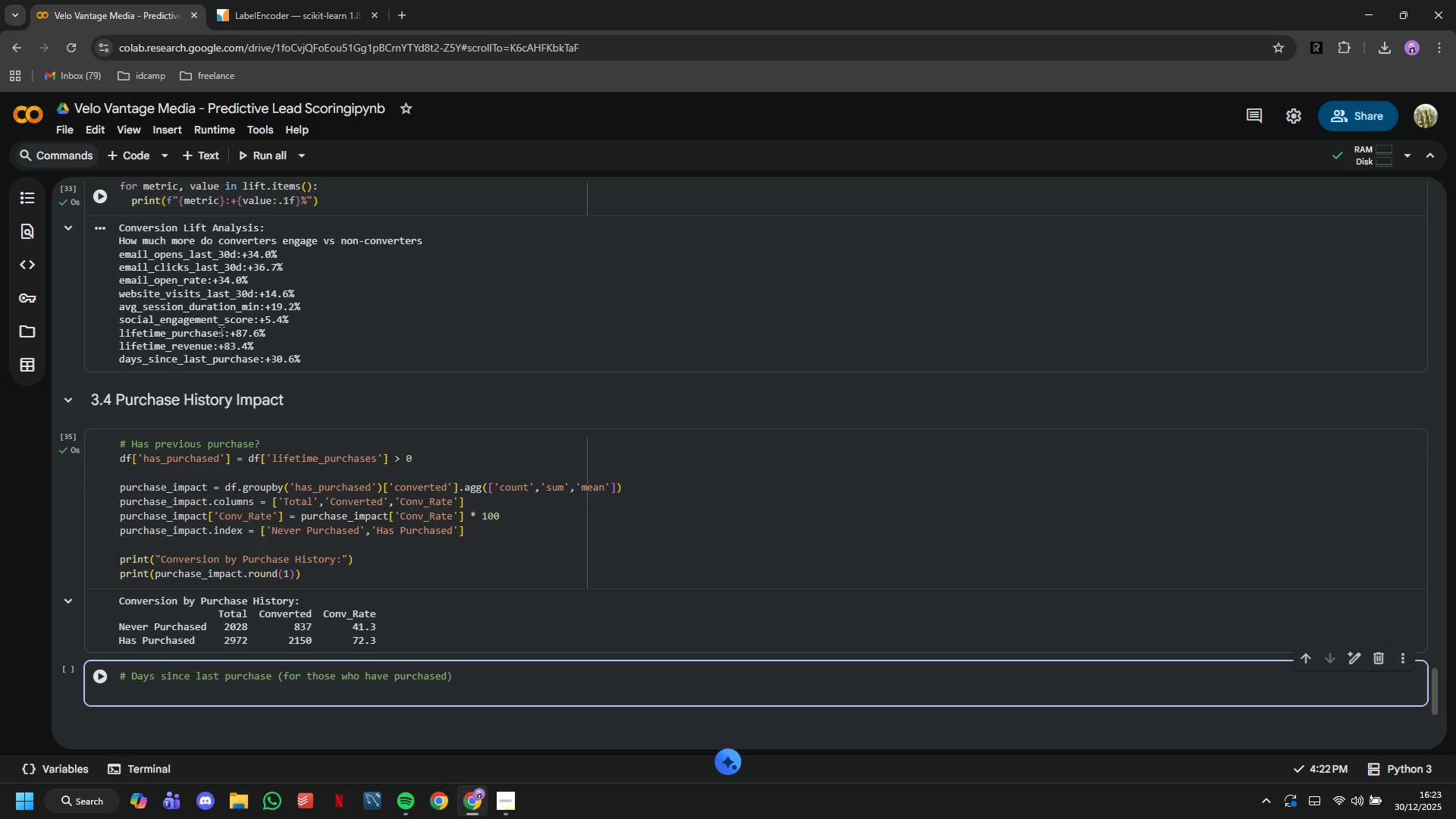 
type(print("Days sic)
key(Backspace)
key(Backspace)
key(Backspace)
type(Since Last Purchase)
 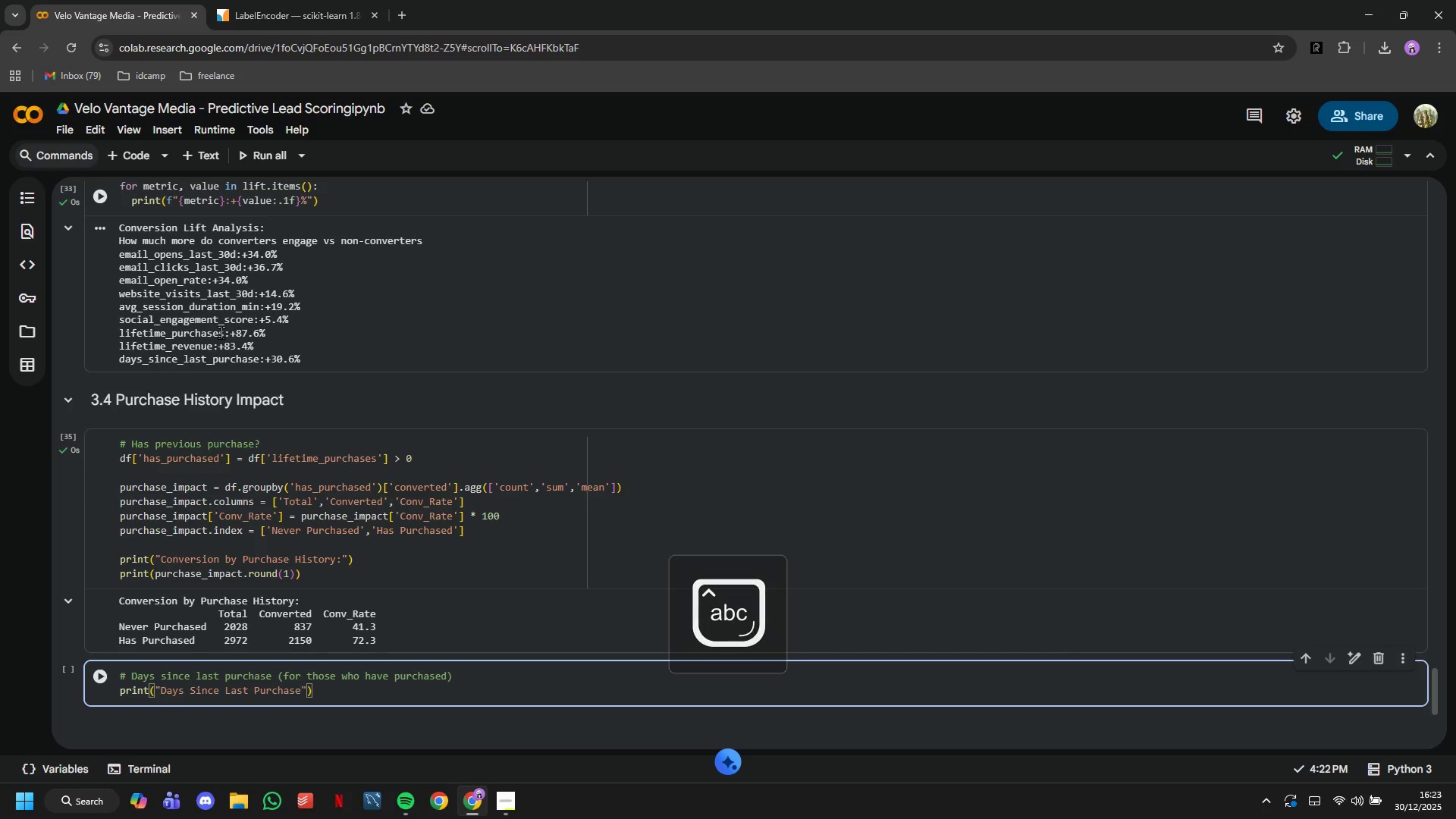 
wait(11.81)
 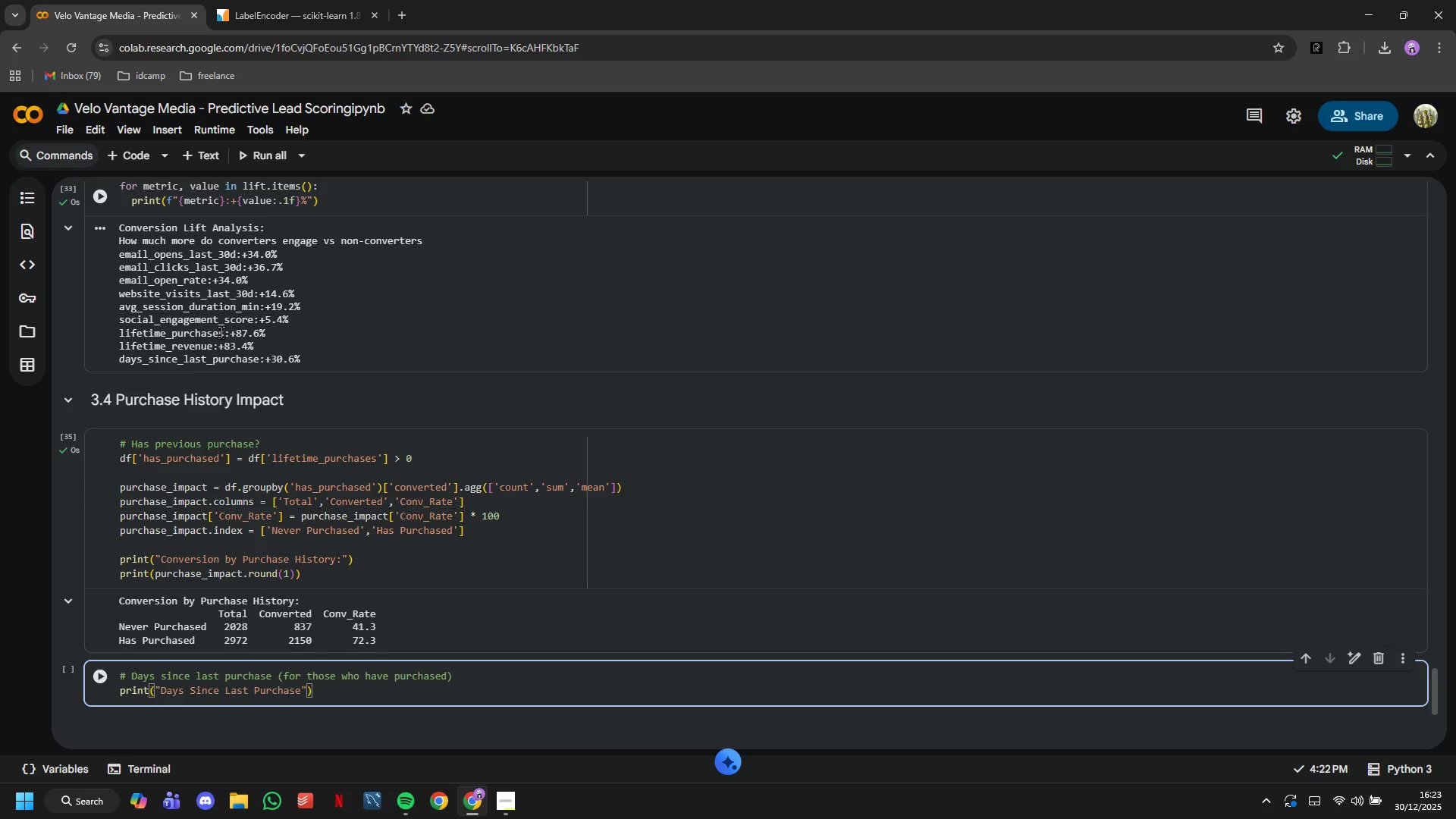 
key(Space)
 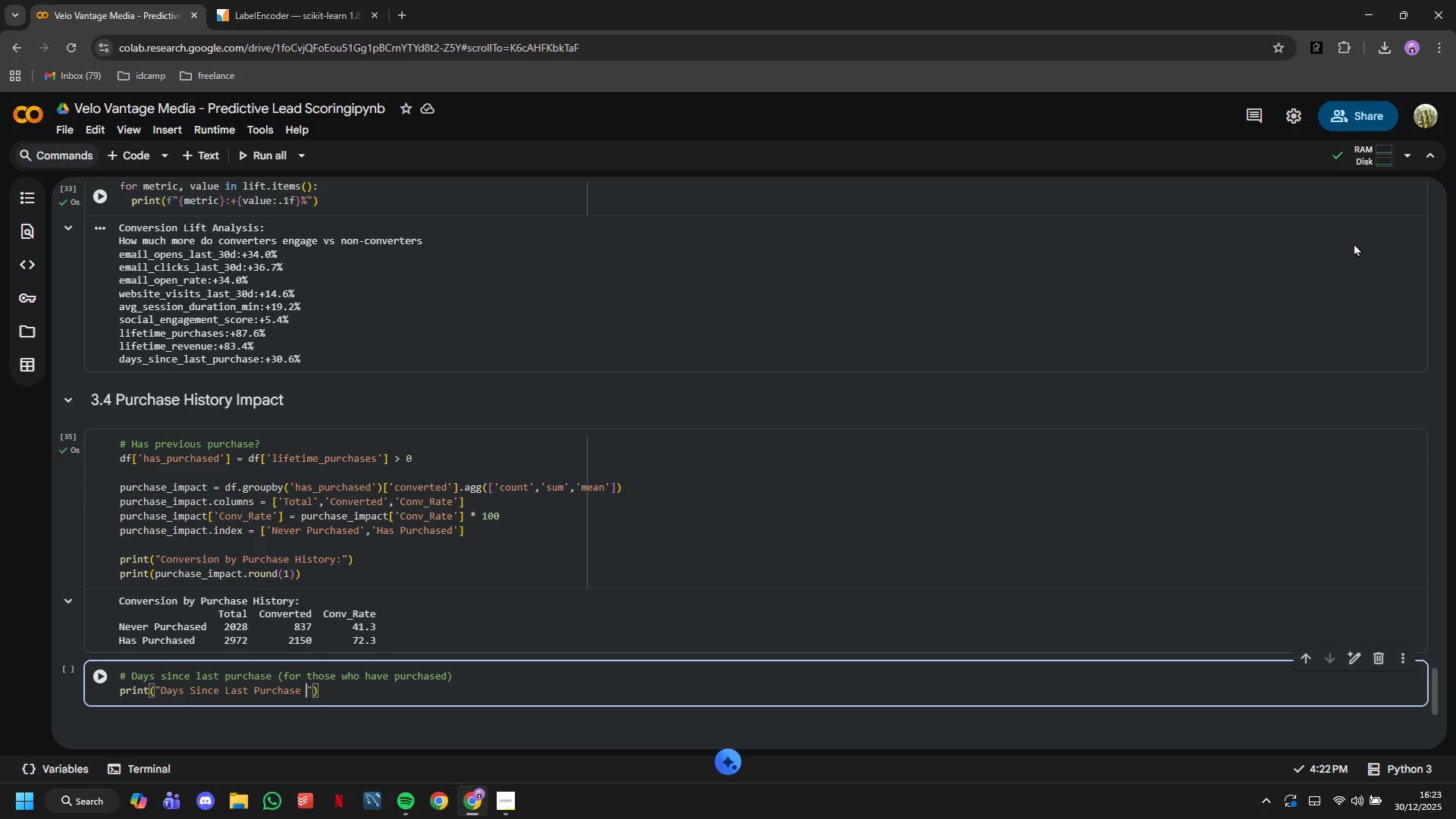 
key(Shift+ShiftLeft)
 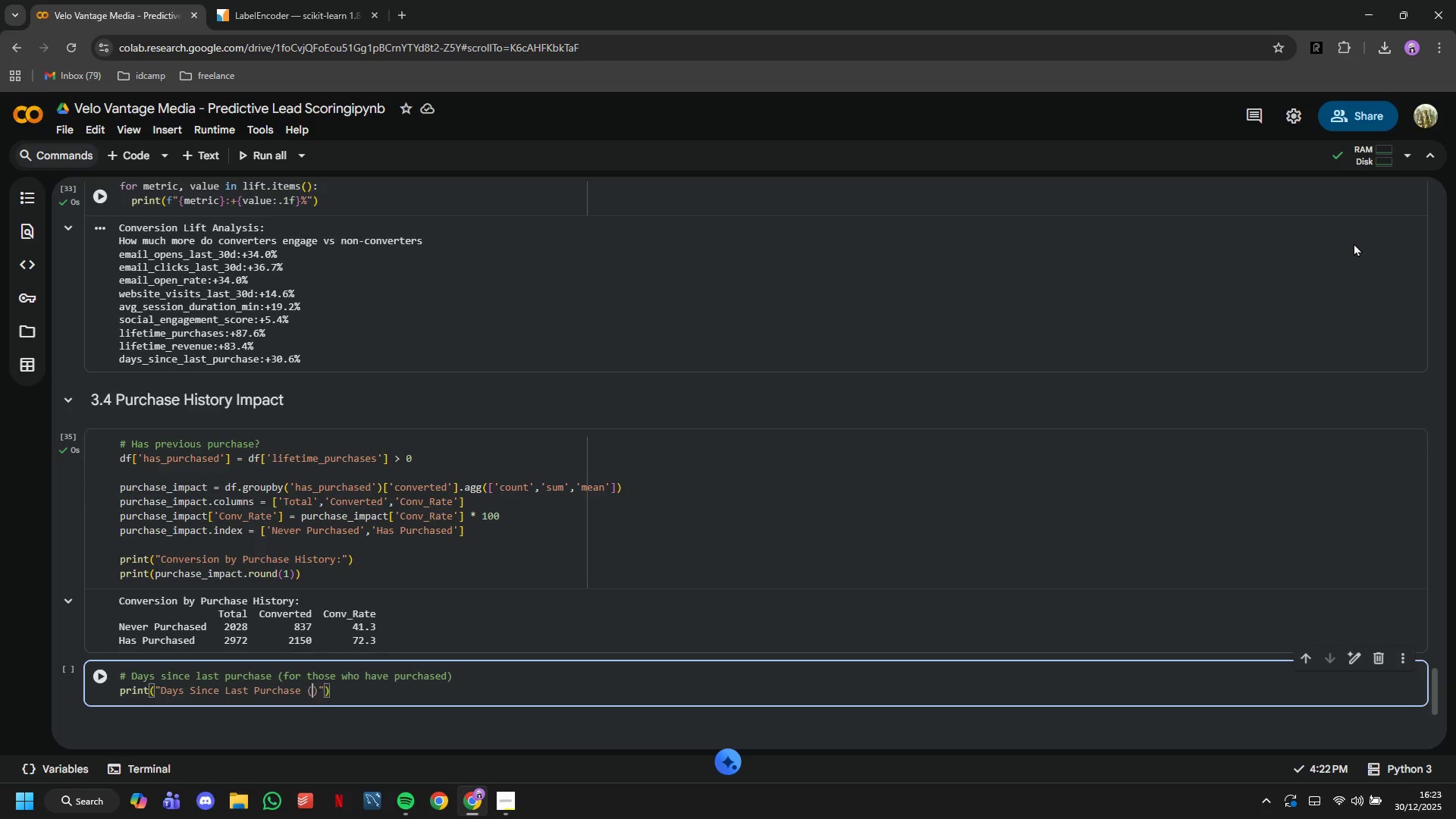 
key(Shift+9)
 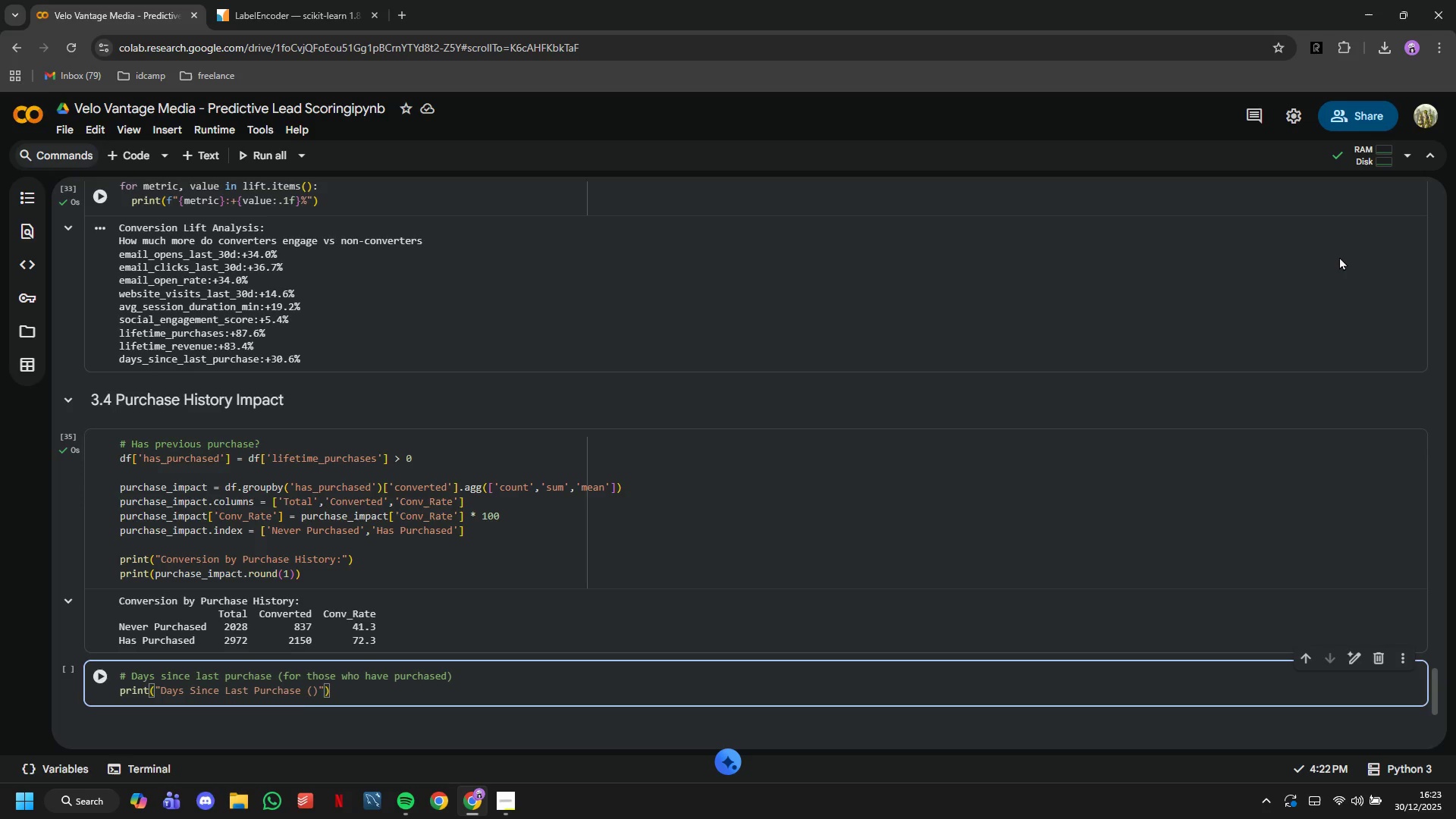 
type(for past buyers)
 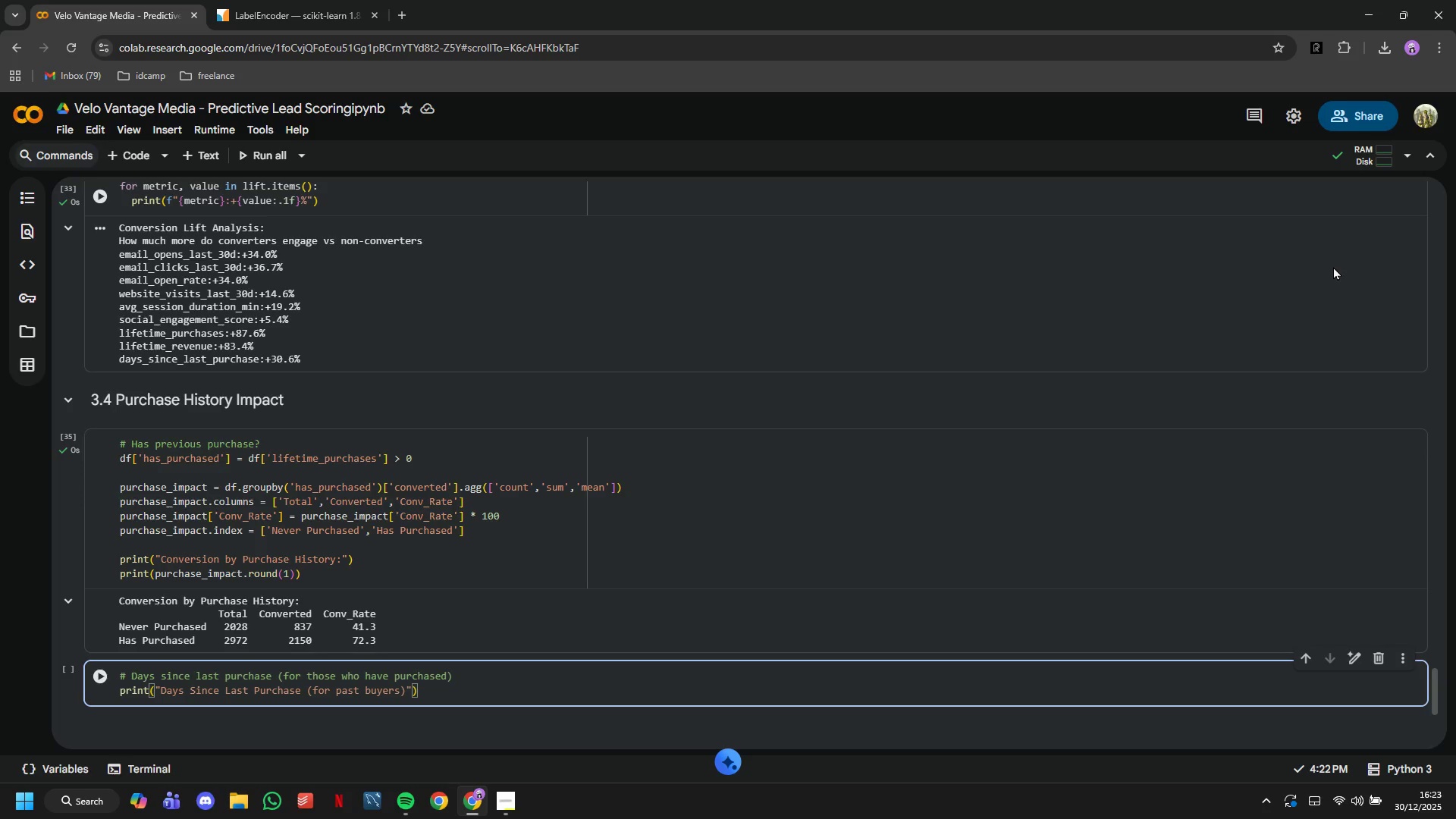 
key(ArrowRight)
 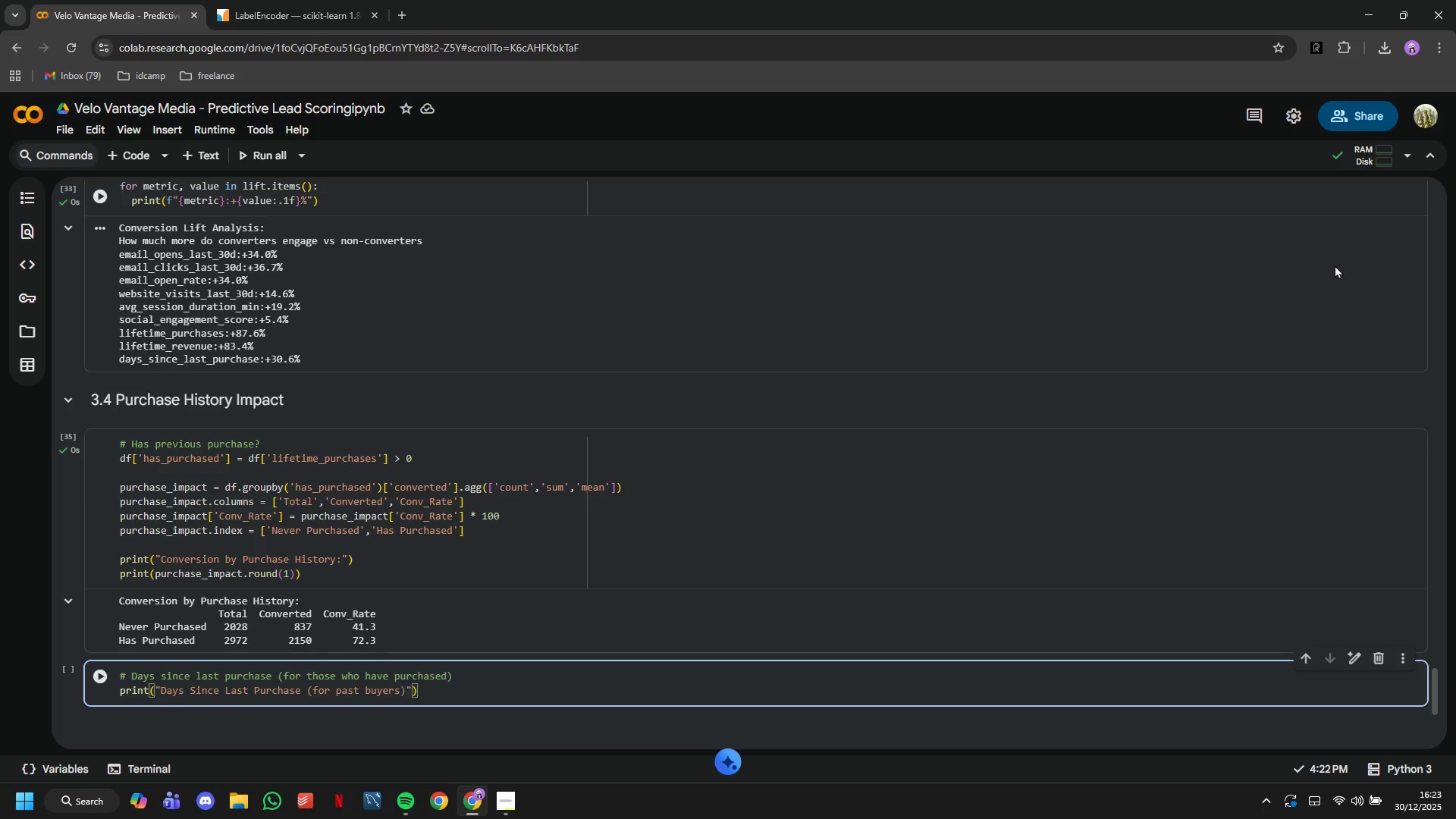 
key(Shift+Semicolon)
 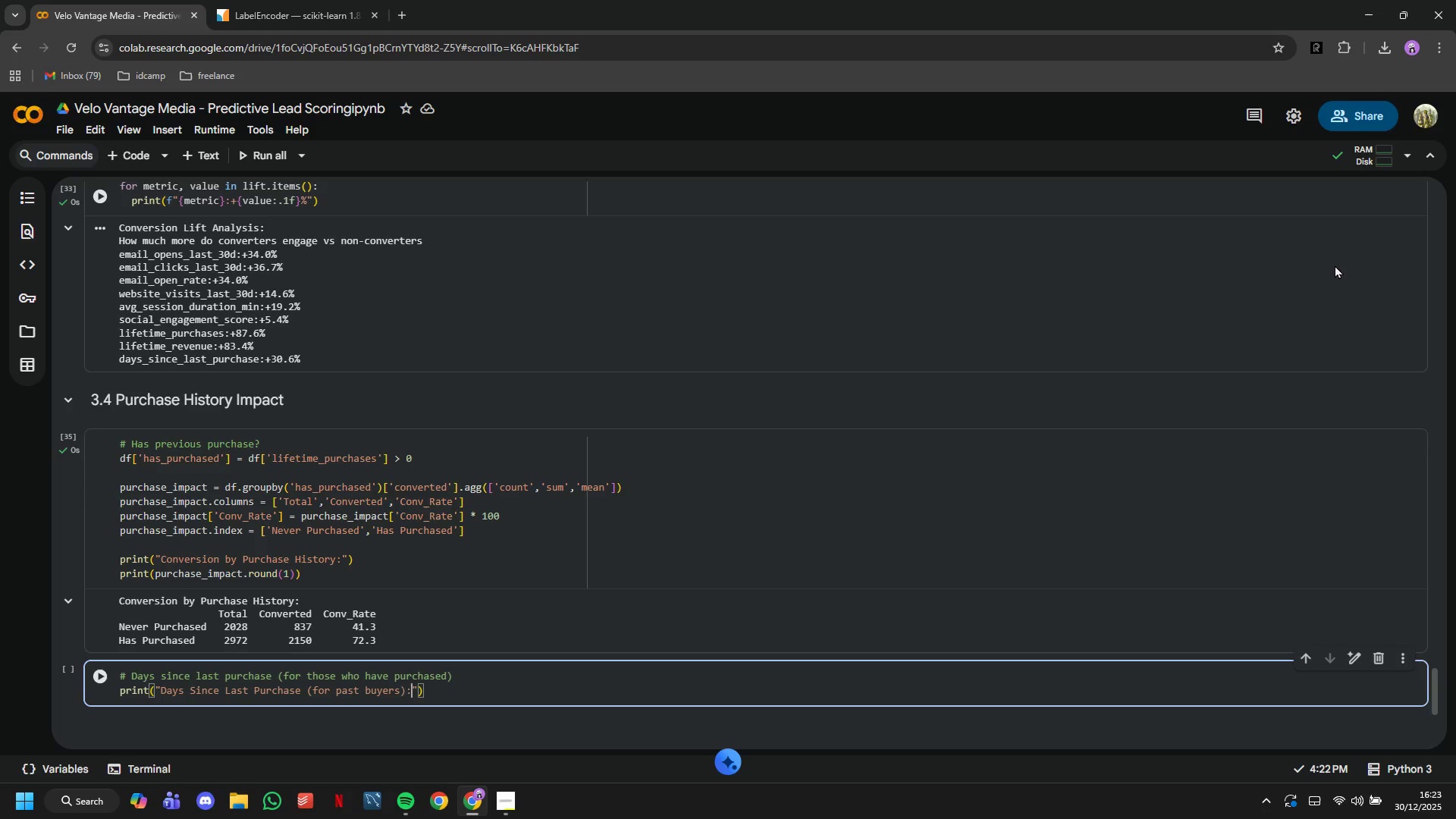 
key(ArrowRight)
 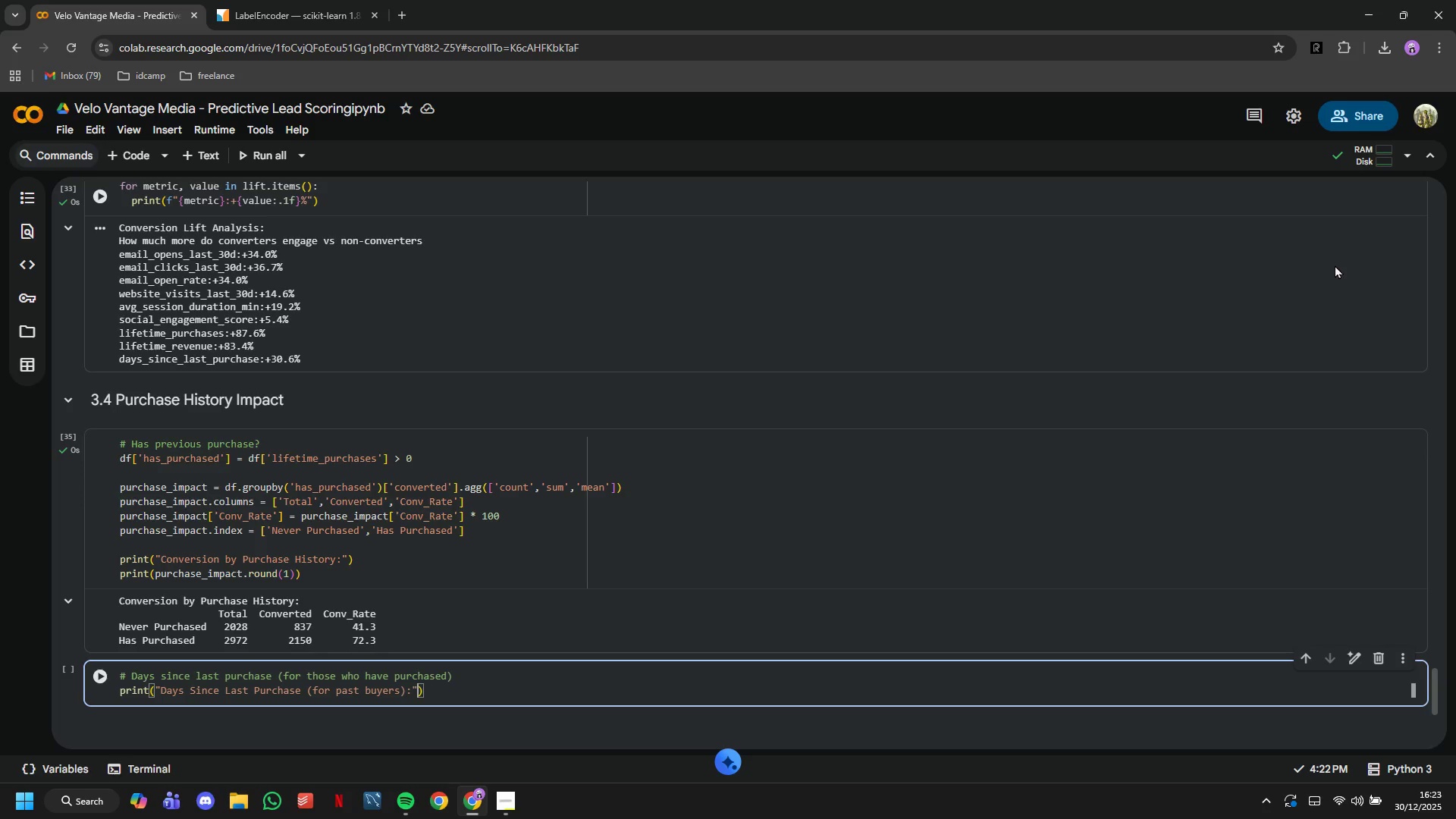 
key(ArrowRight)
 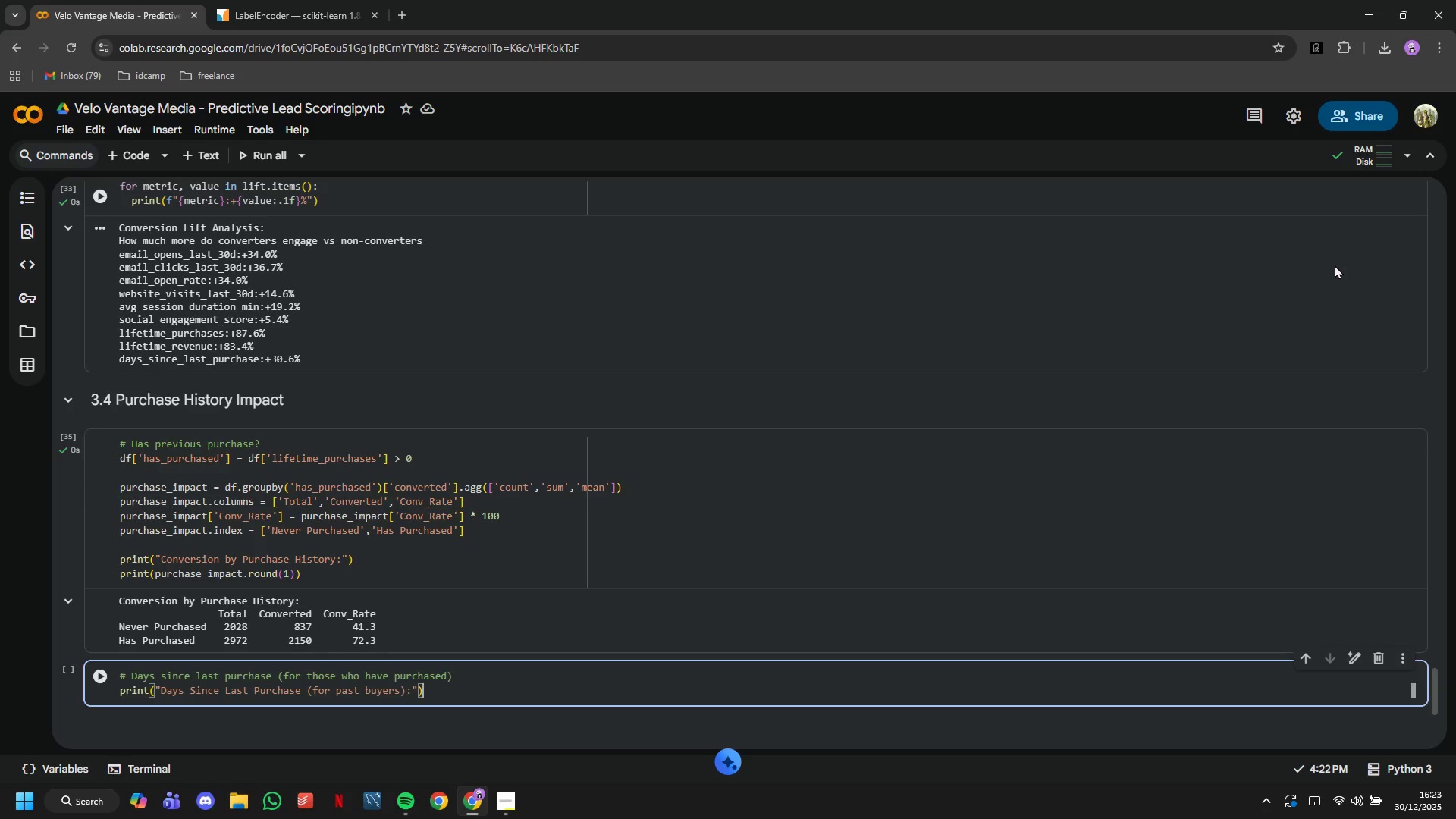 
key(Enter)
 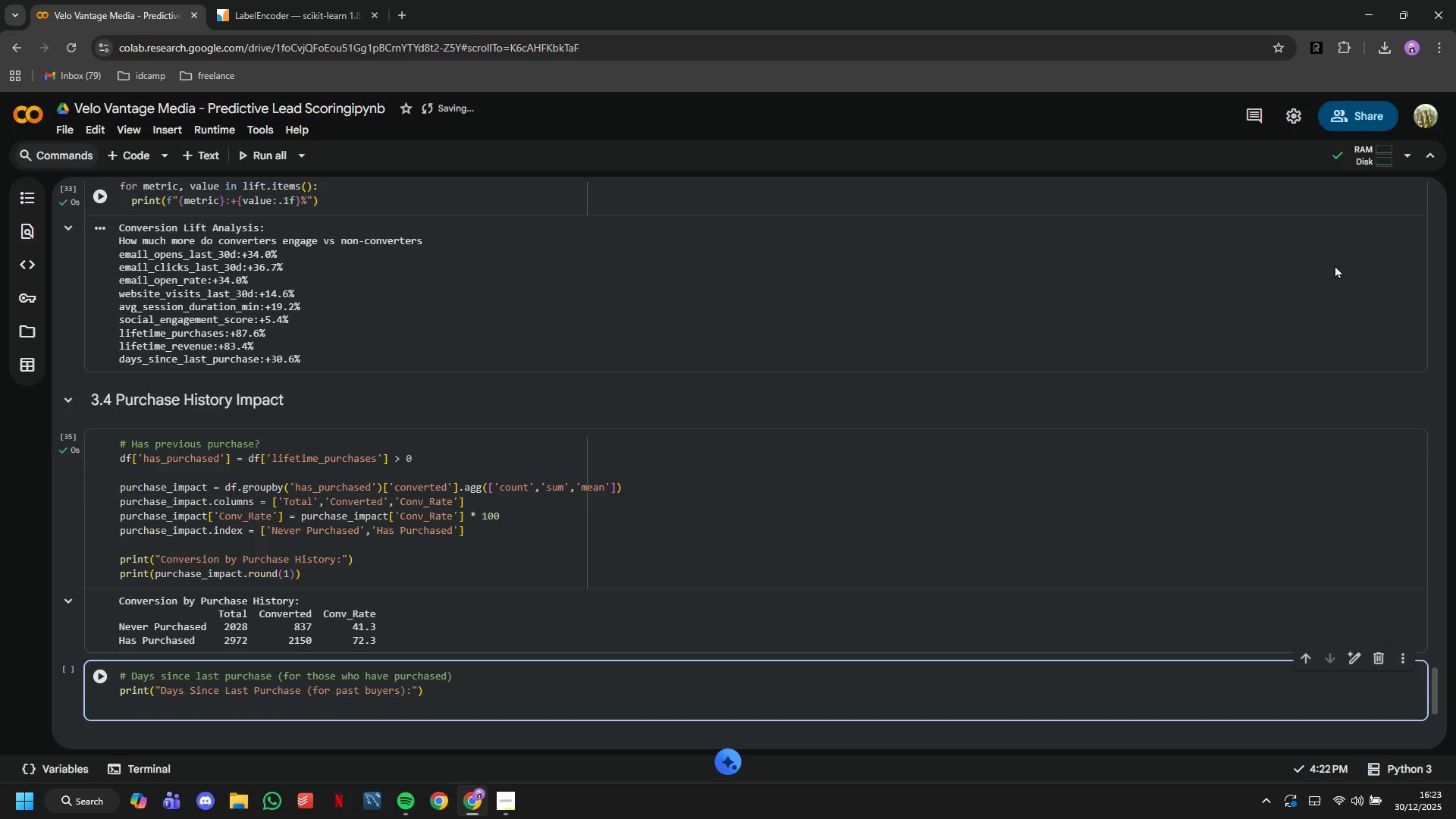 
wait(7.78)
 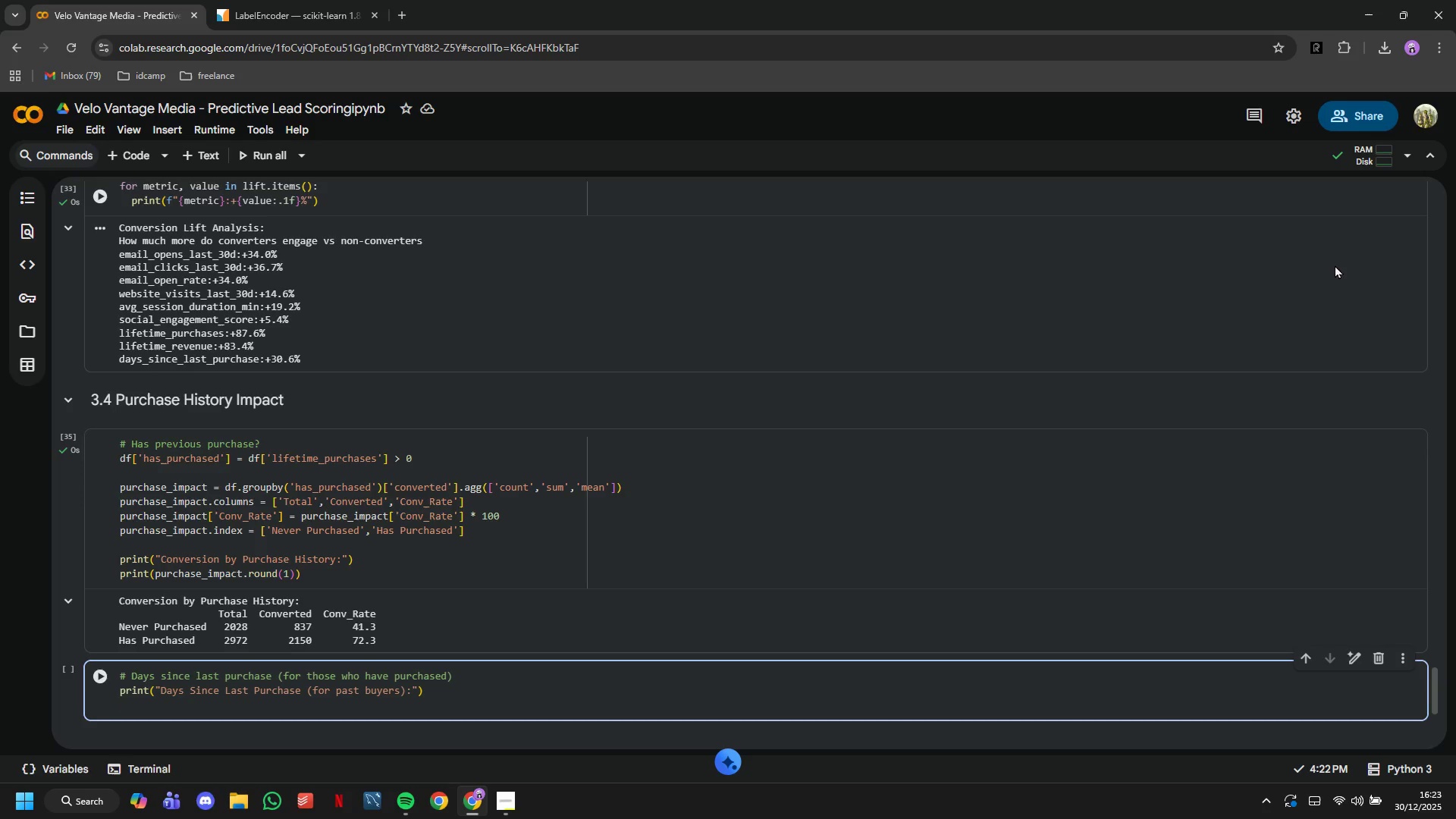 
type(puchased_leads = df[df['has)
 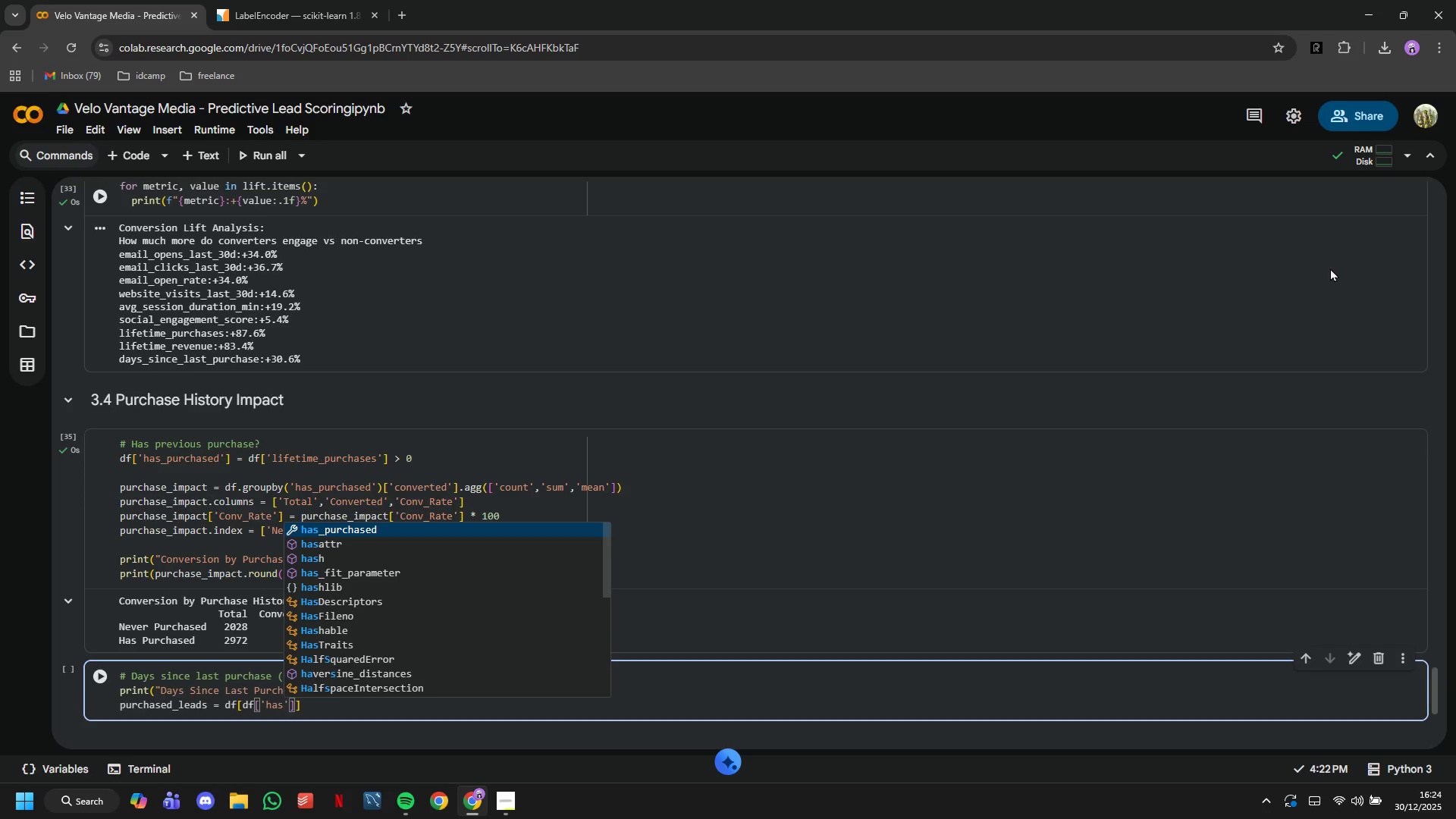 
hold_key(key=R, duration=20.0)
 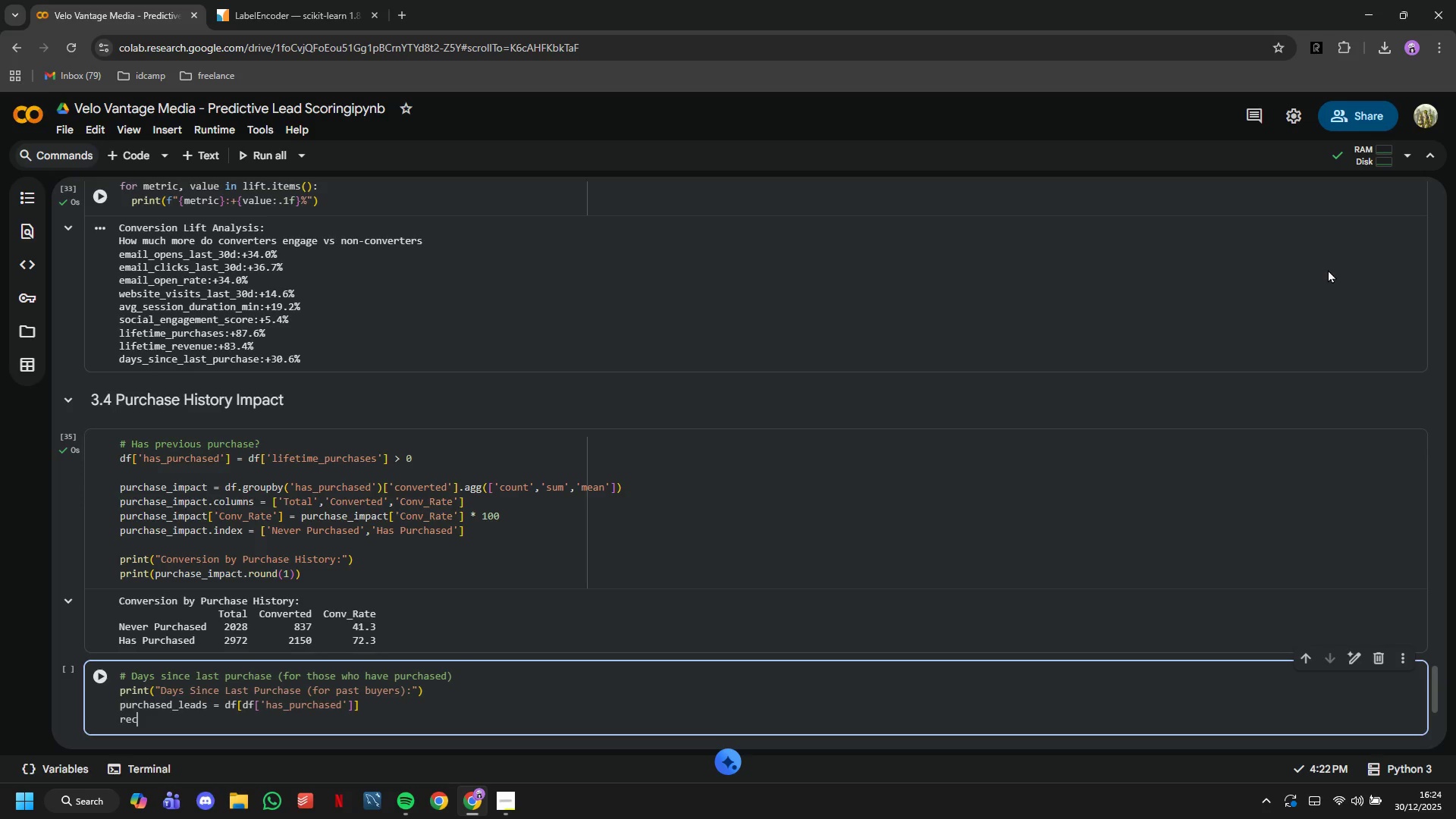 
key(Enter)
 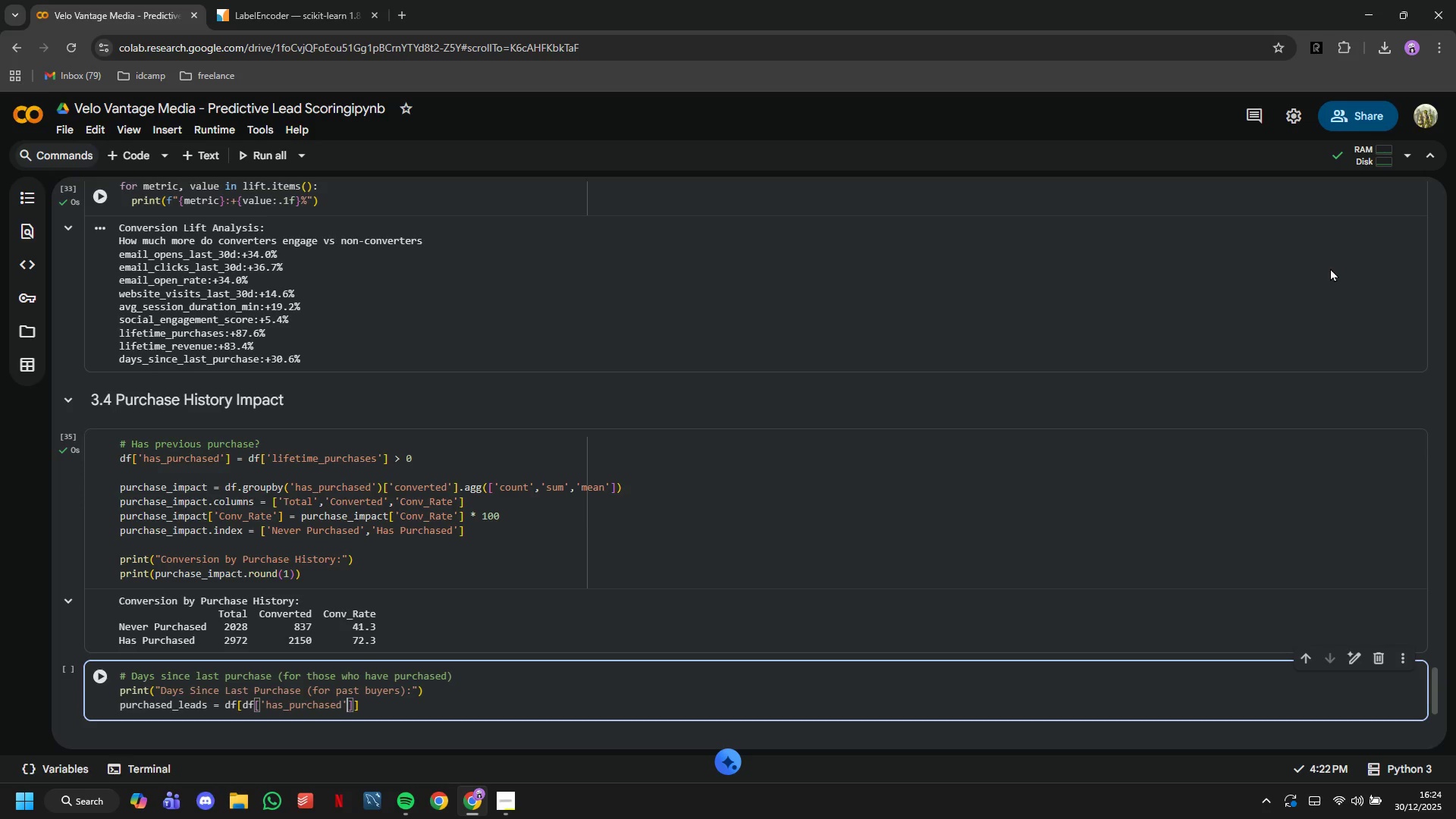 
key(ArrowRight)
 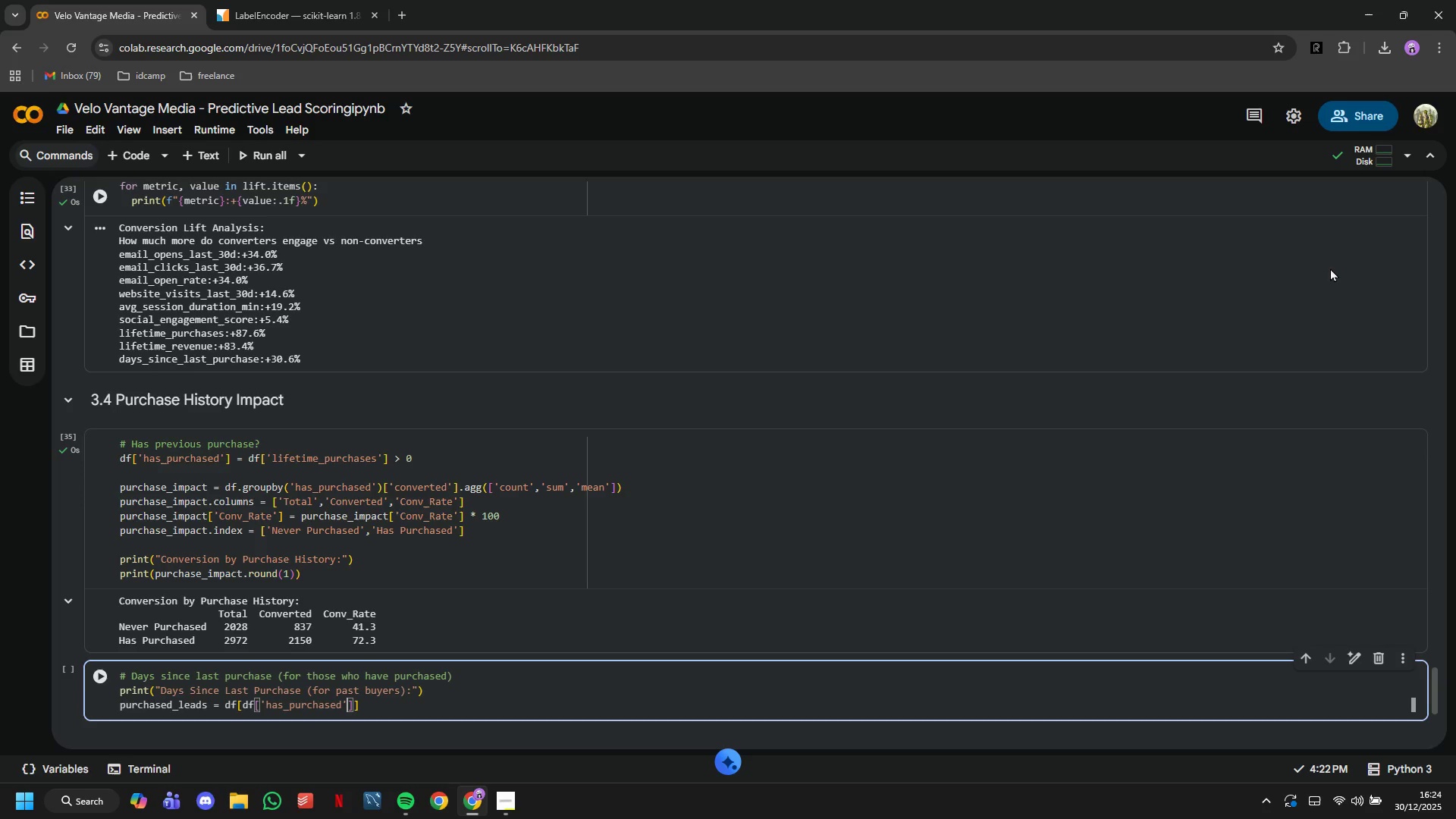 
hold_key(key=ArrowRight, duration=0.33)
 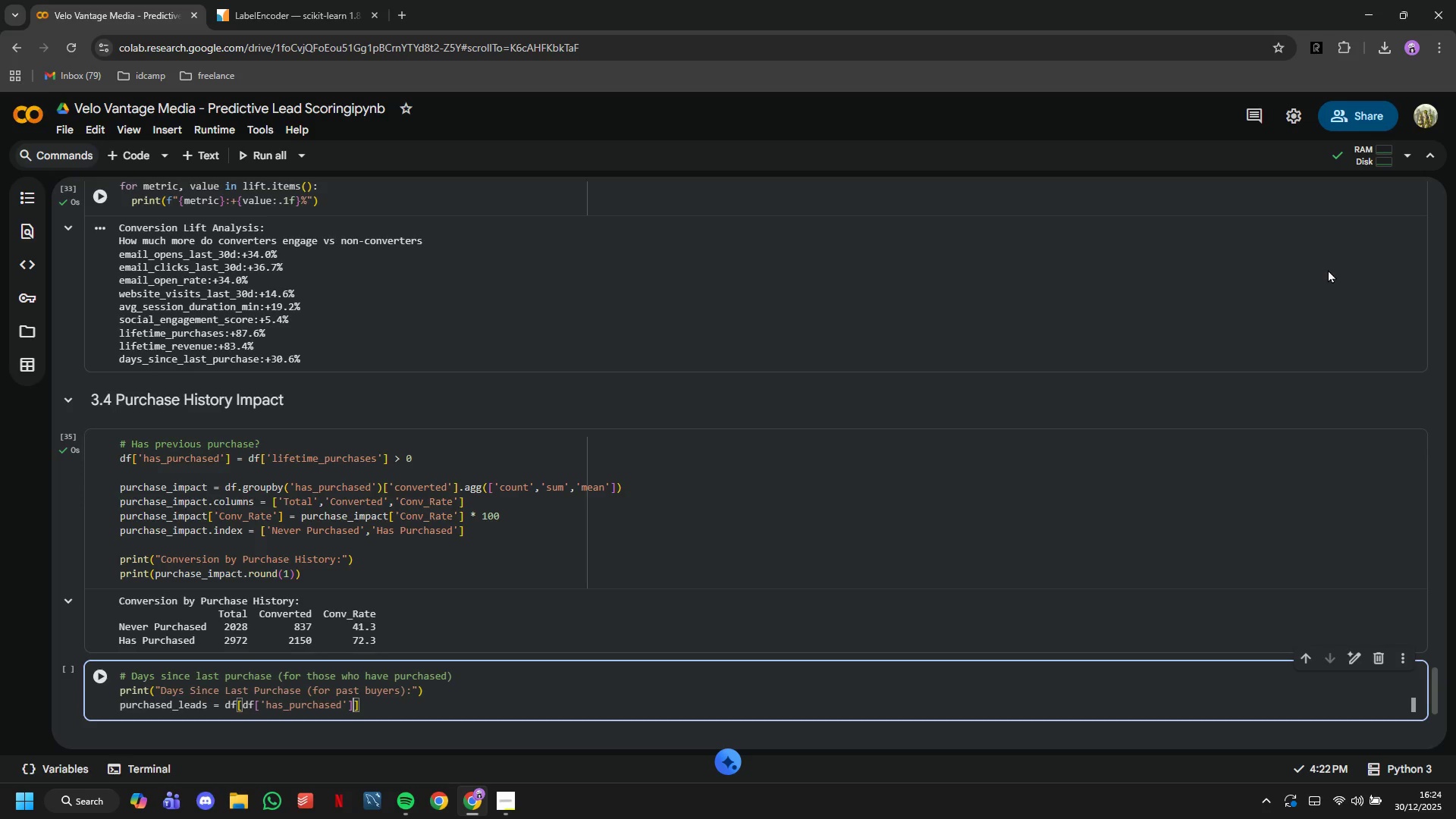 
key(ArrowRight)
 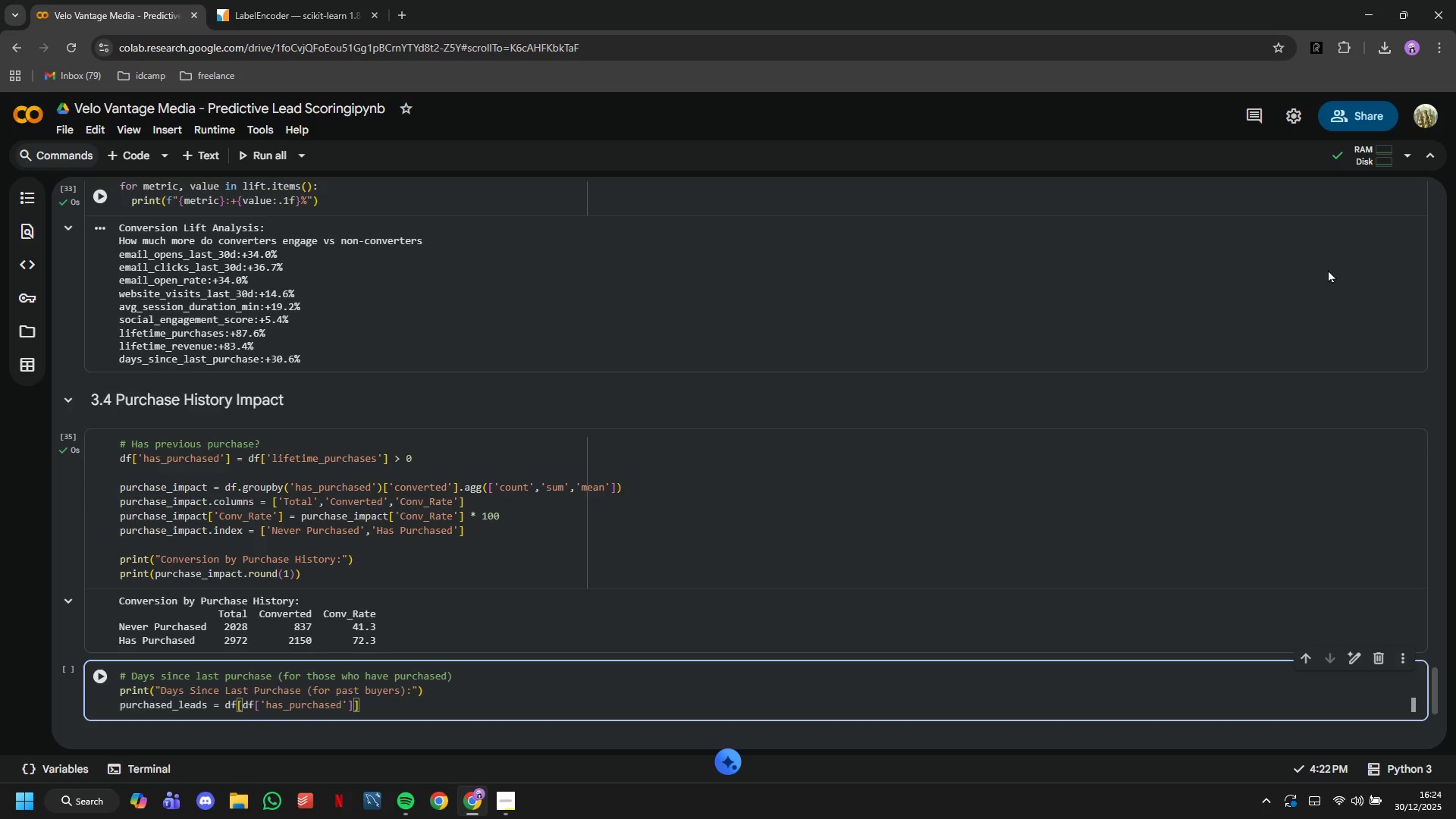 
key(Enter)
 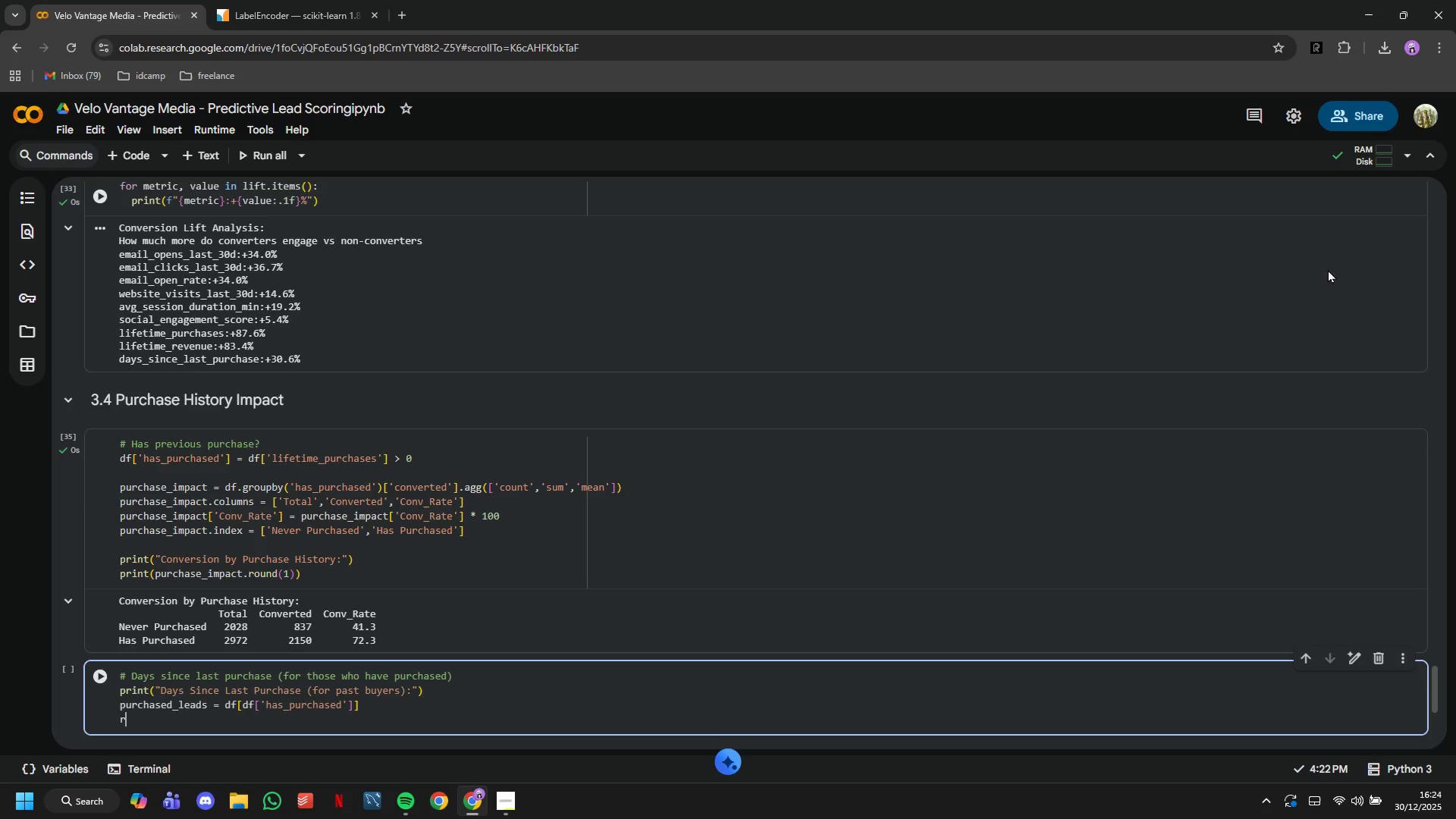 
type(ecncy_bins = [0,30,90,180,)
 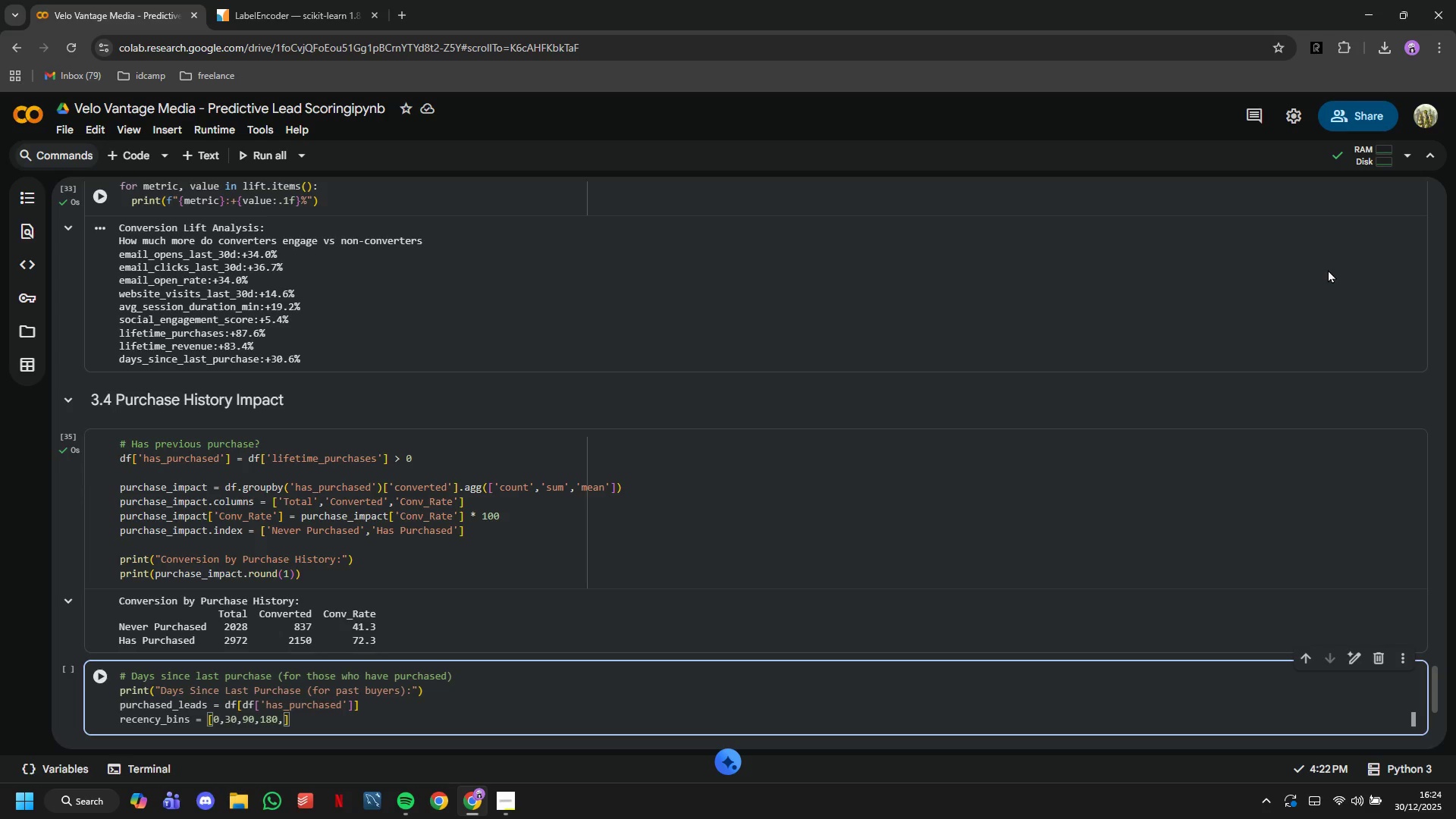 
type(365,np.inf)
 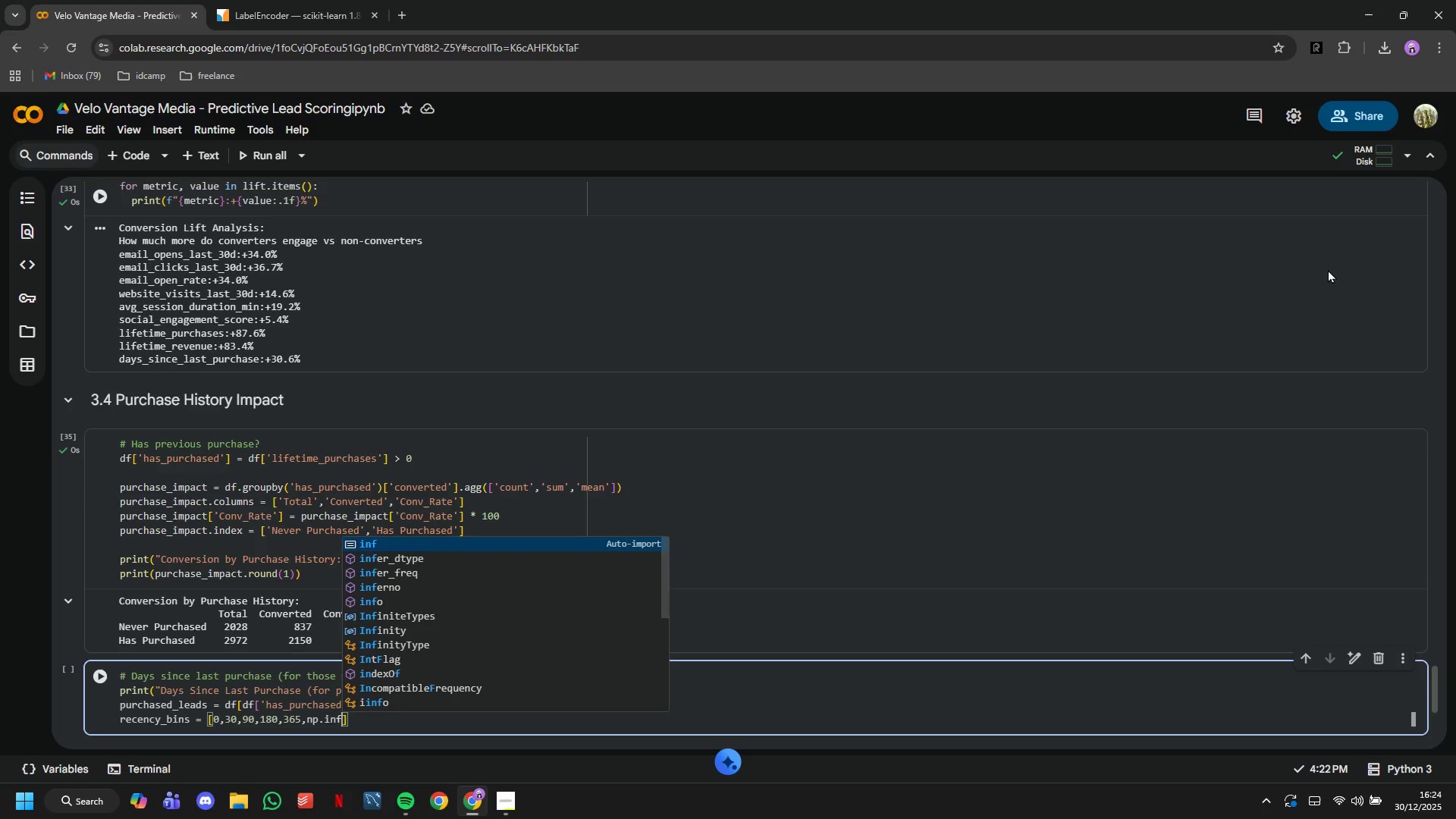 
key(ArrowRight)
 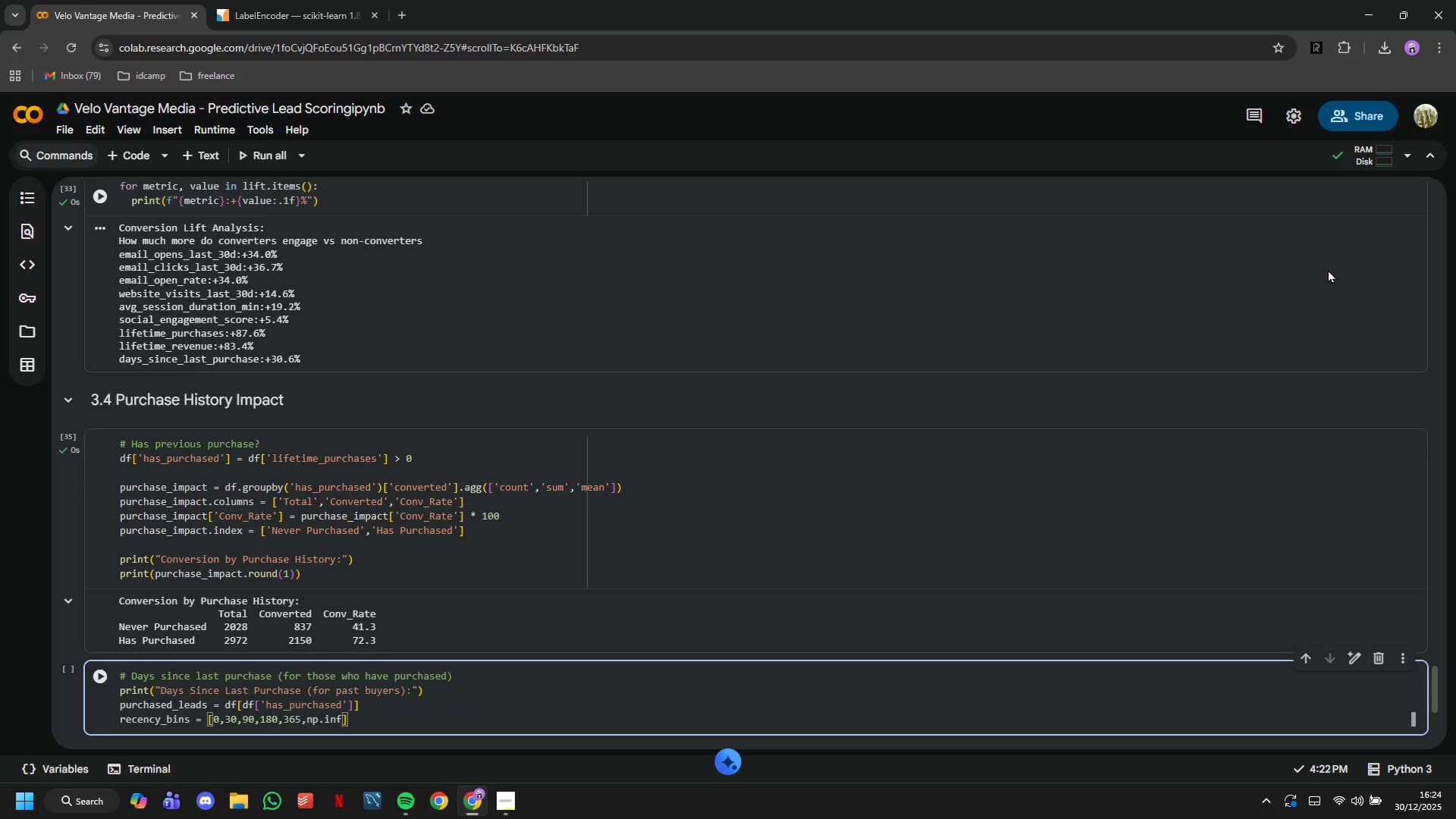 
key(Enter)
 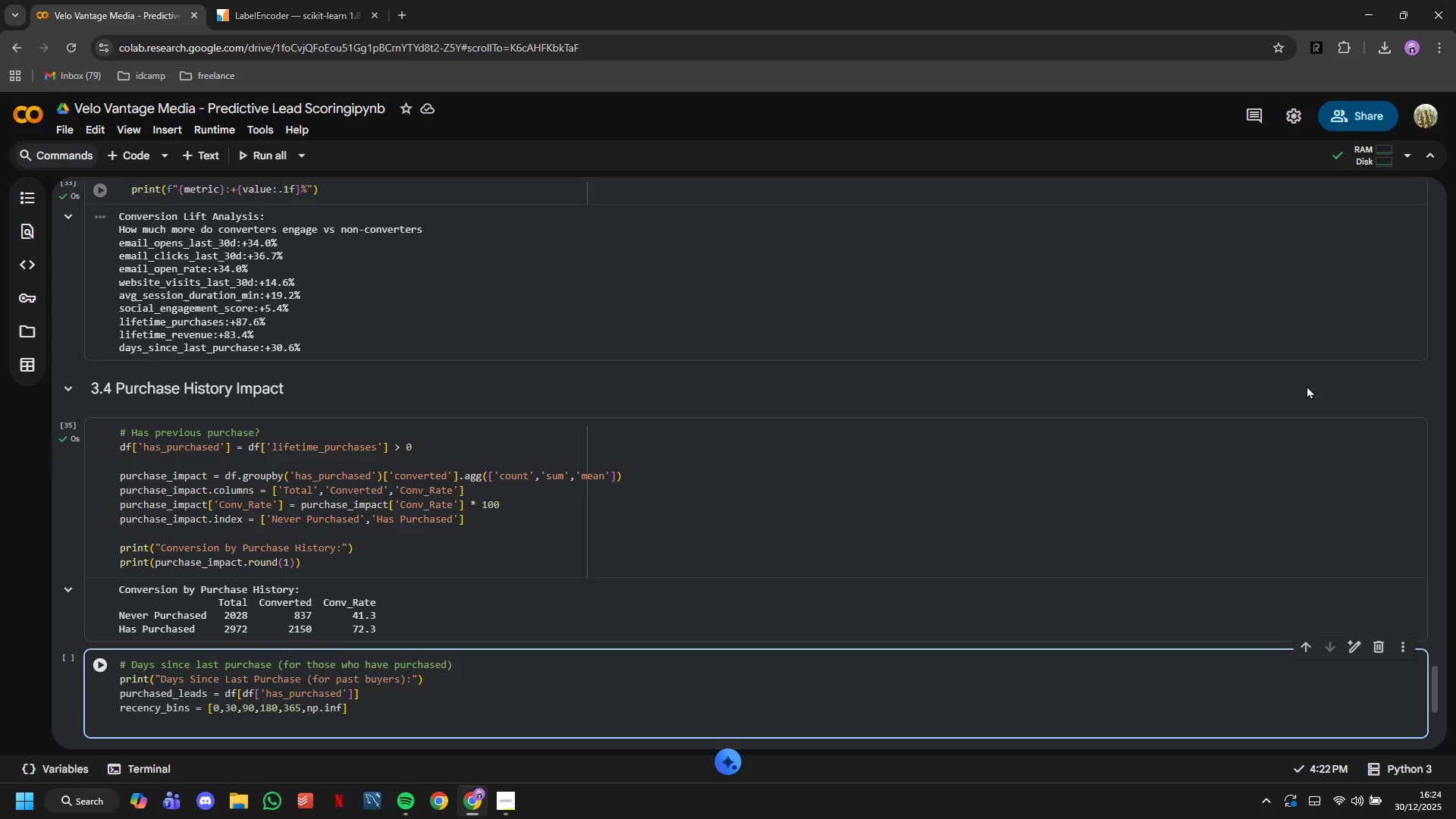 
scroll: coordinate [386, 384], scroll_direction: down, amount: 1.0
 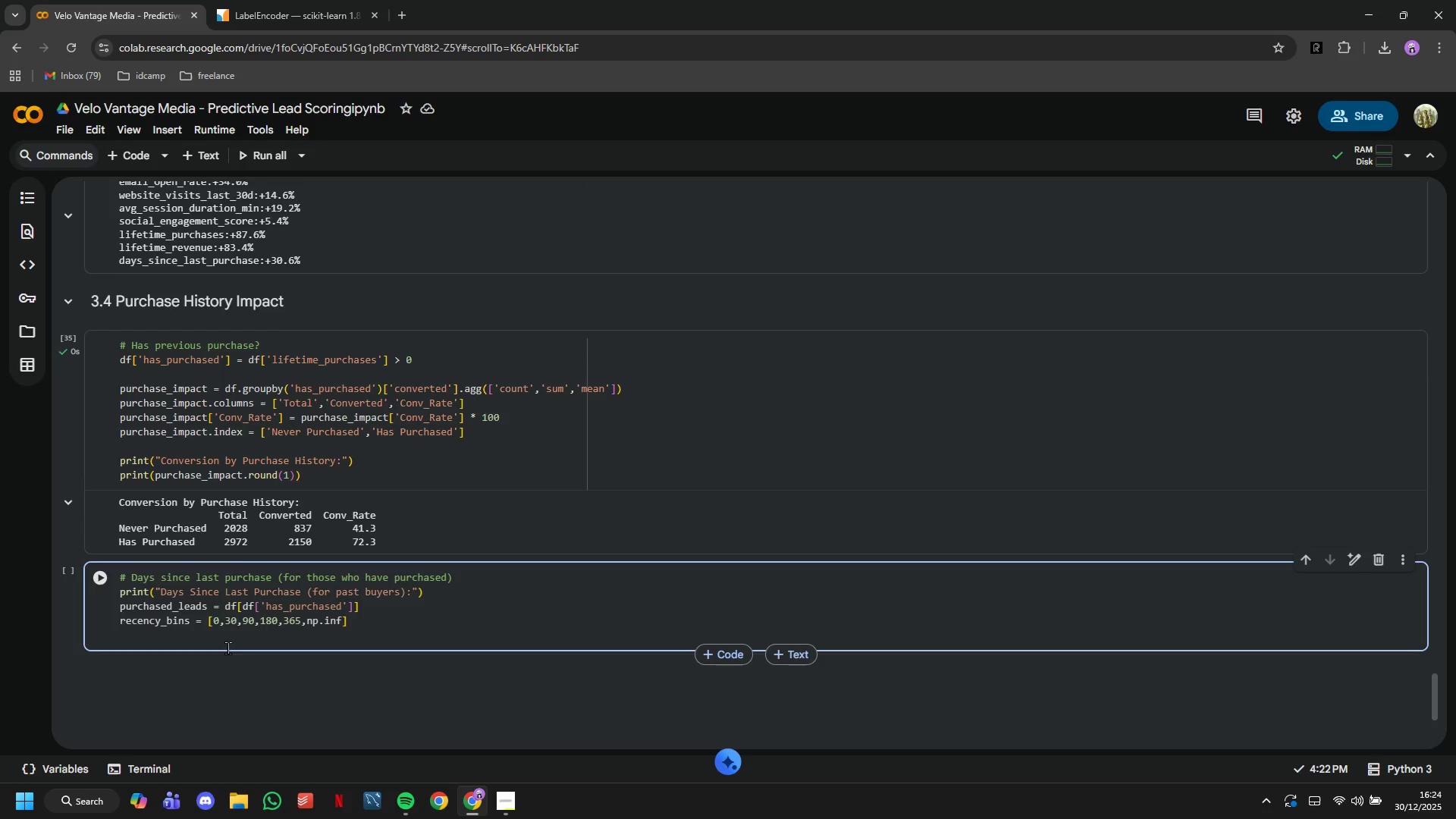 
left_click([228, 642])
 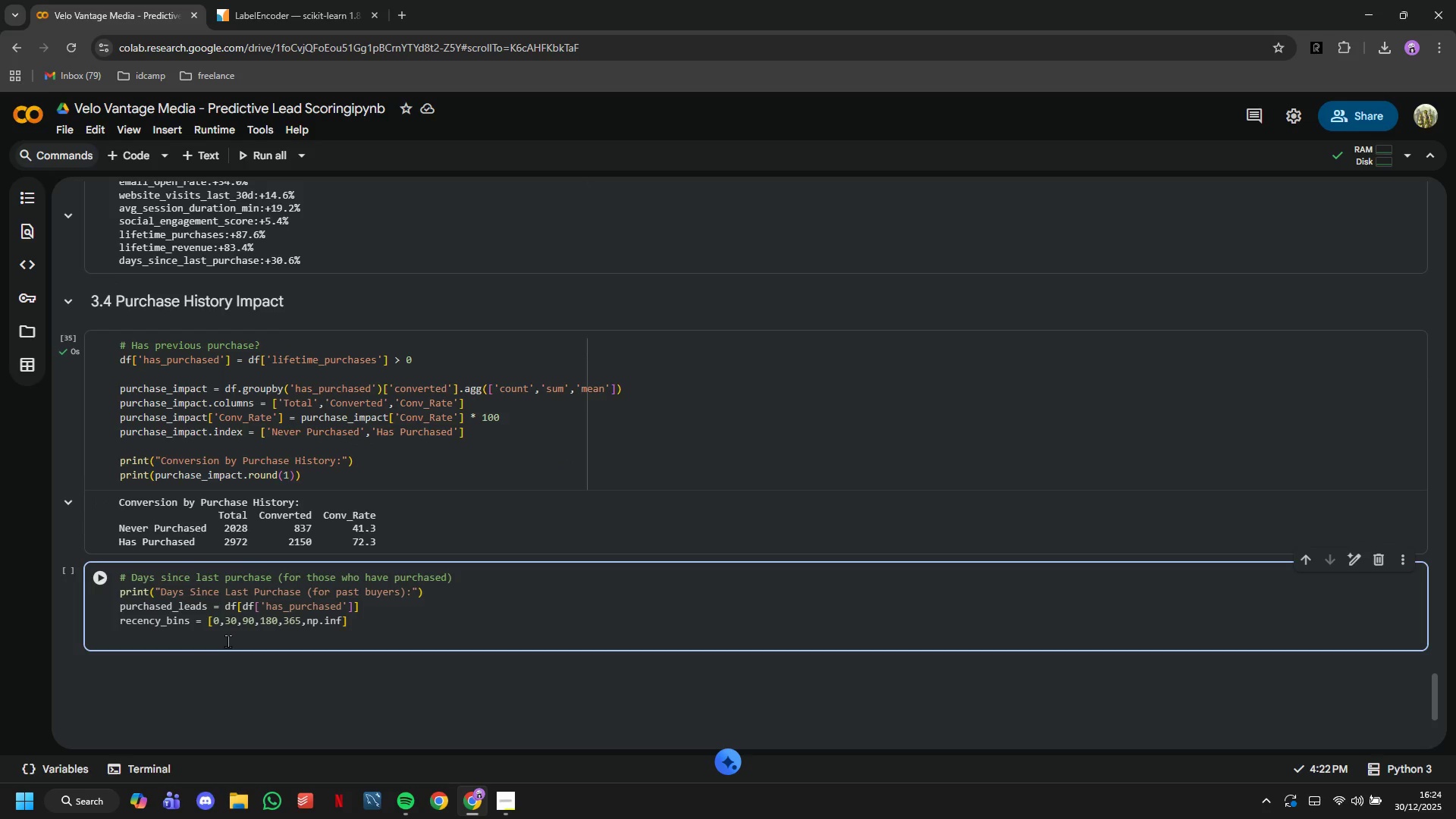 
left_click([228, 641])
 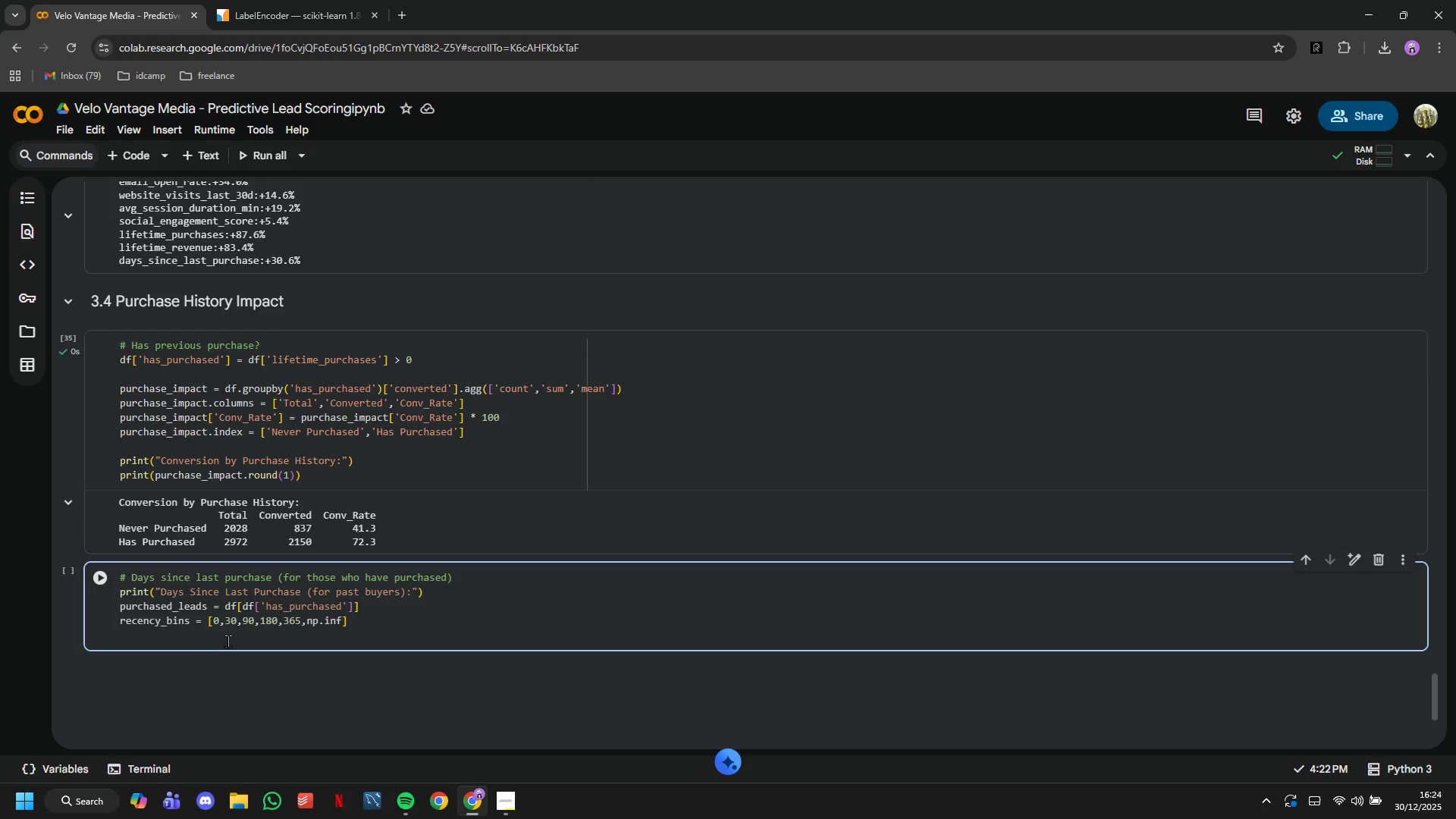 
type(recency_labels = ['0-30 days)
 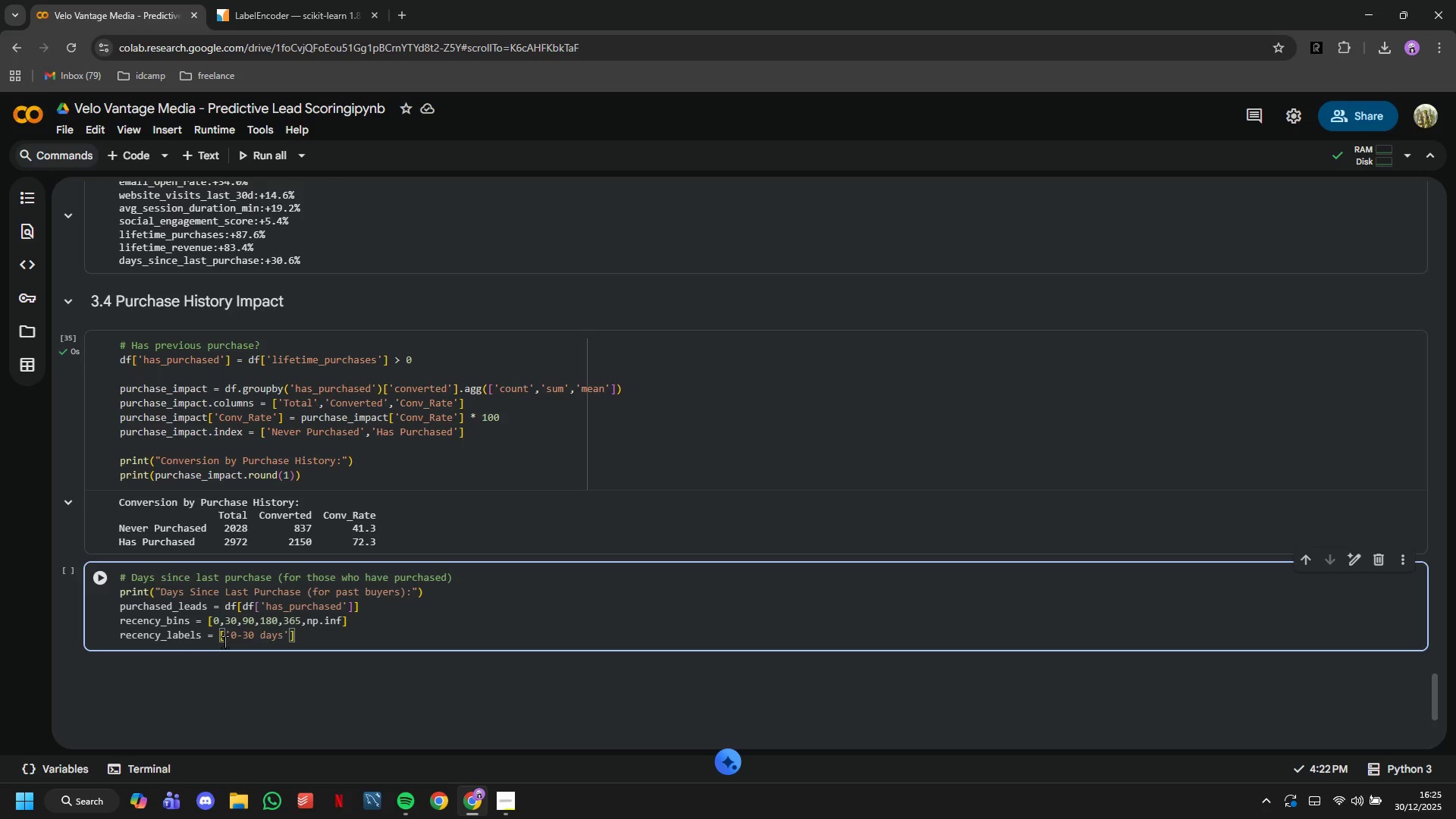 
key(ArrowRight)
 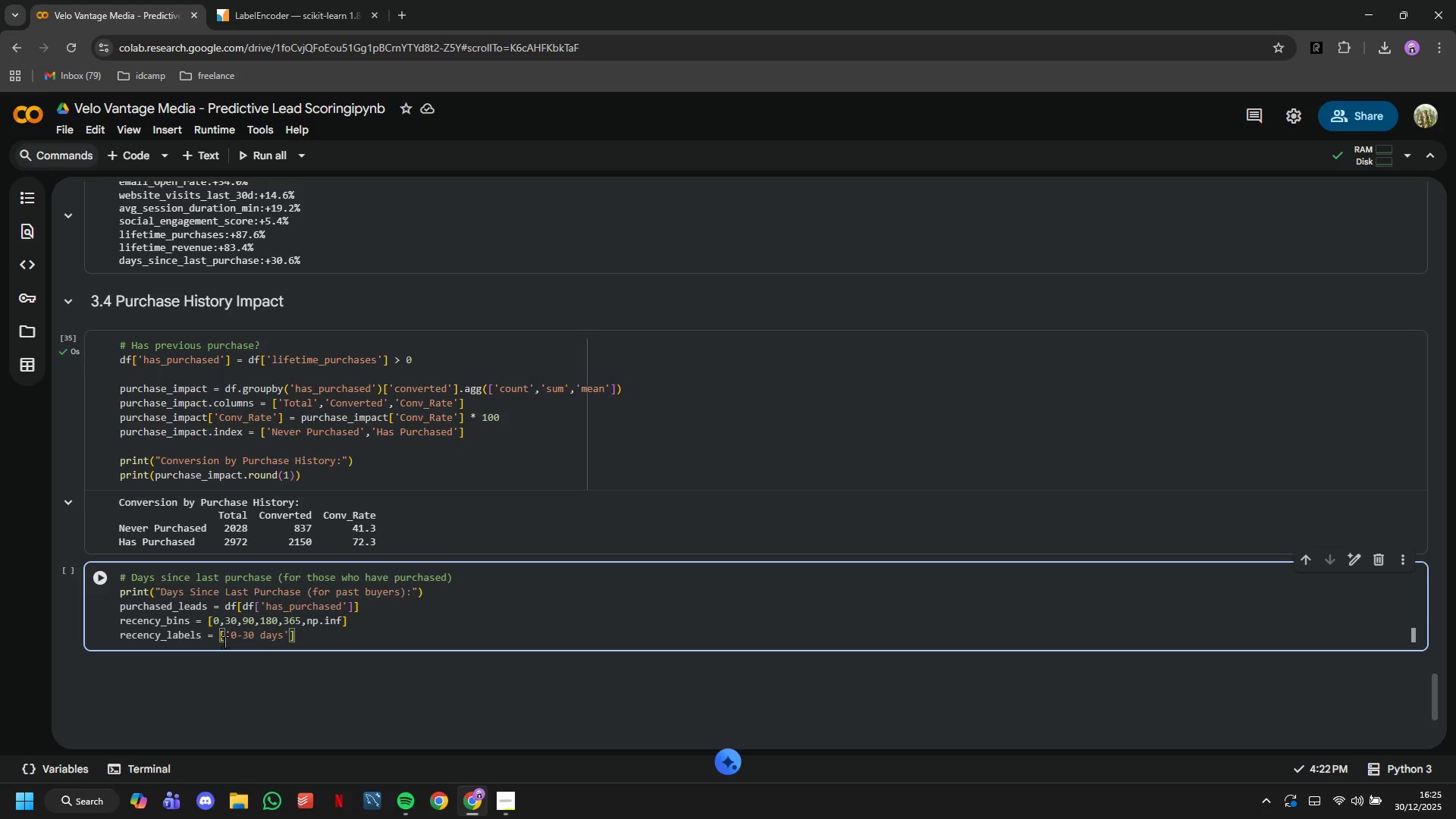 
type(,'31-90 days)
 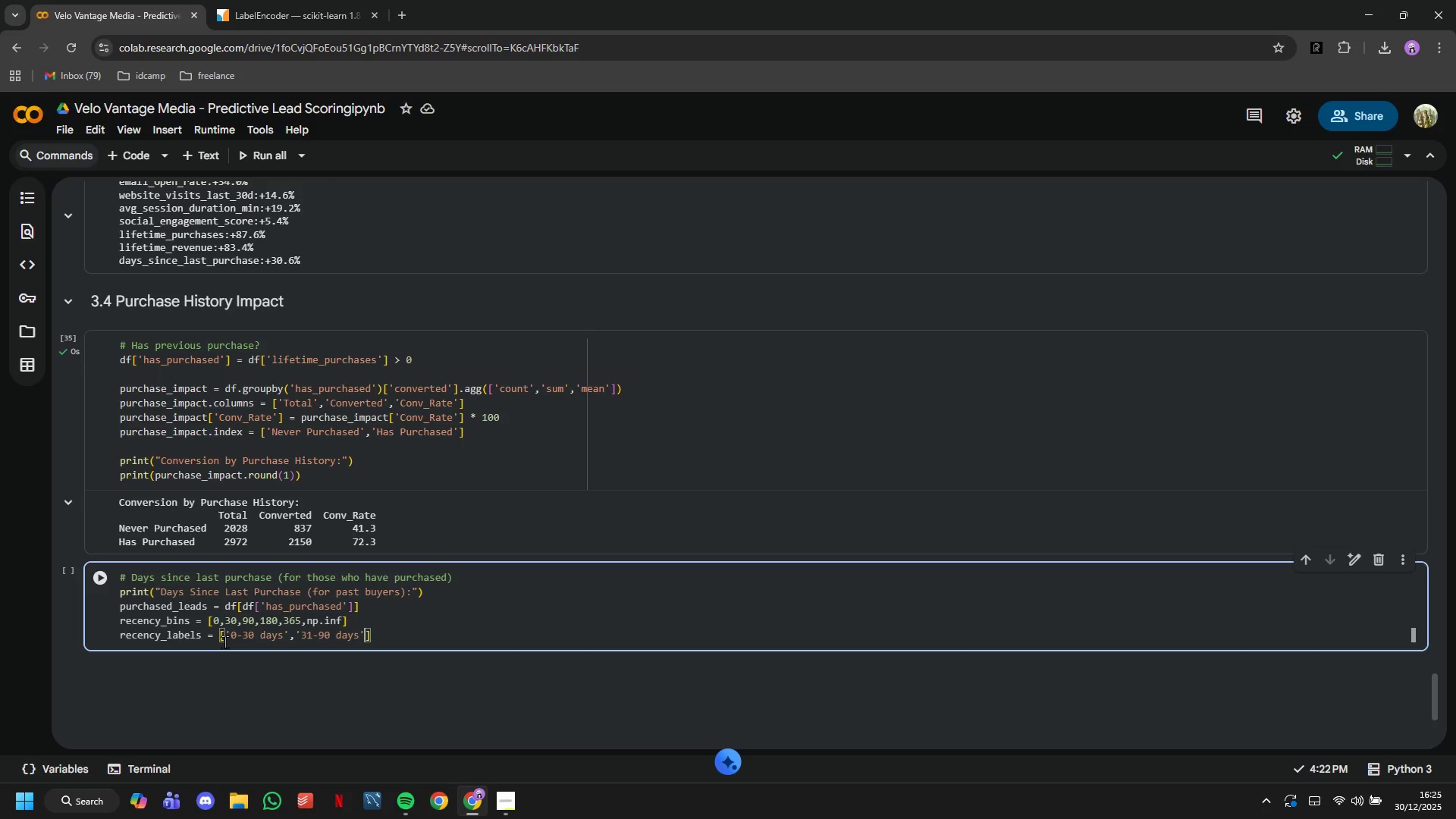 
key(ArrowRight)
 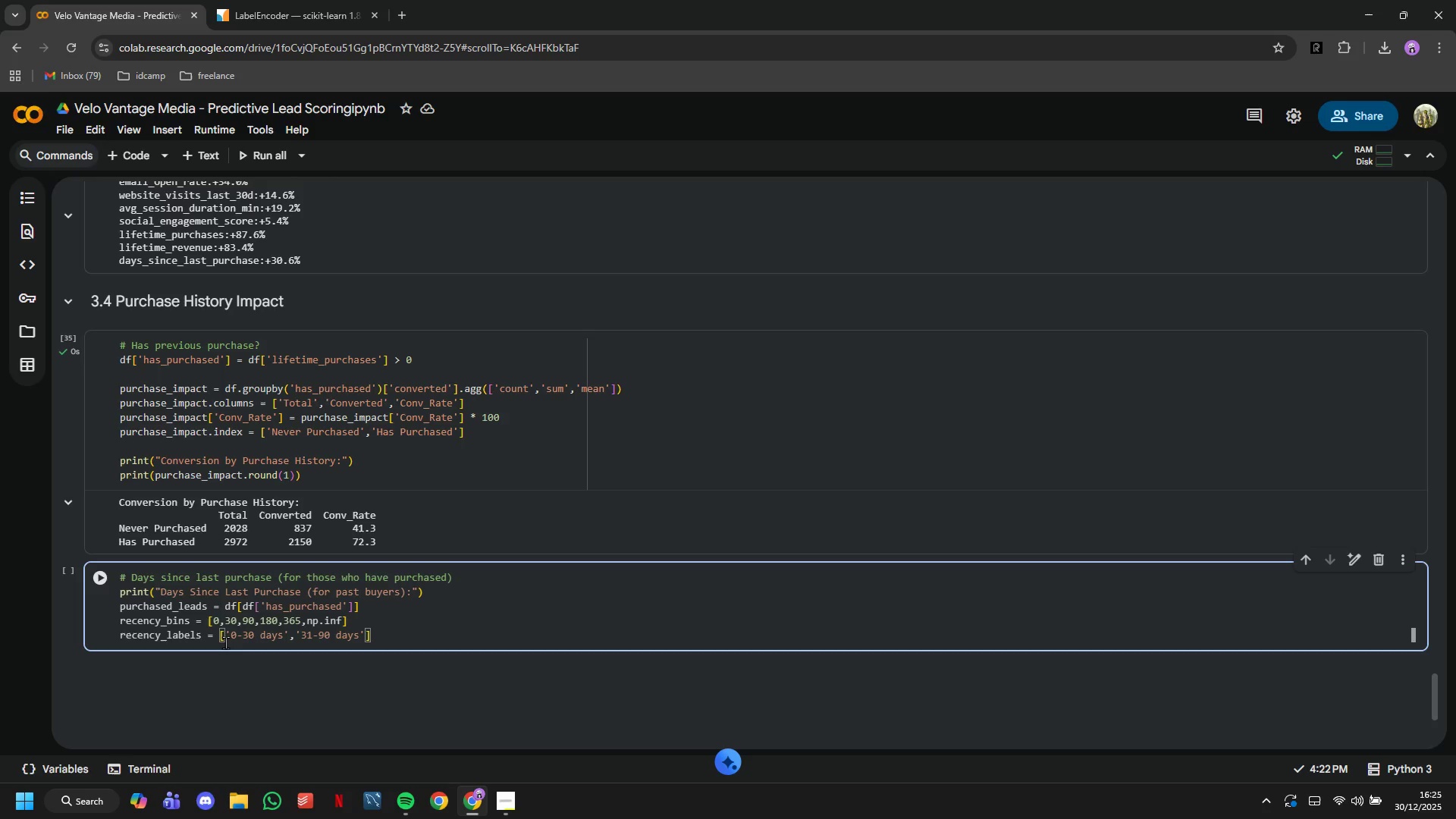 
key(Comma)
 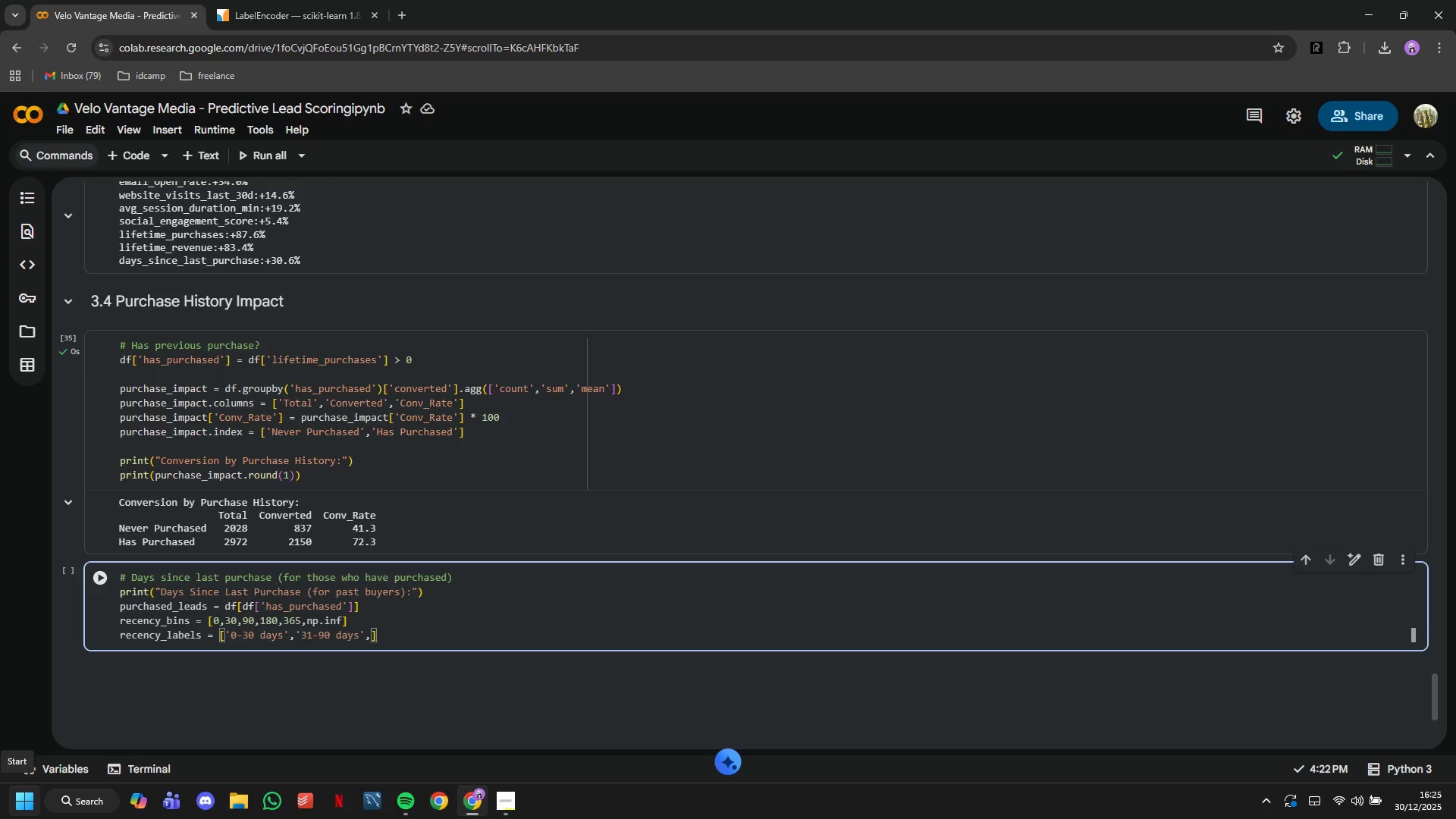 
wait(14.48)
 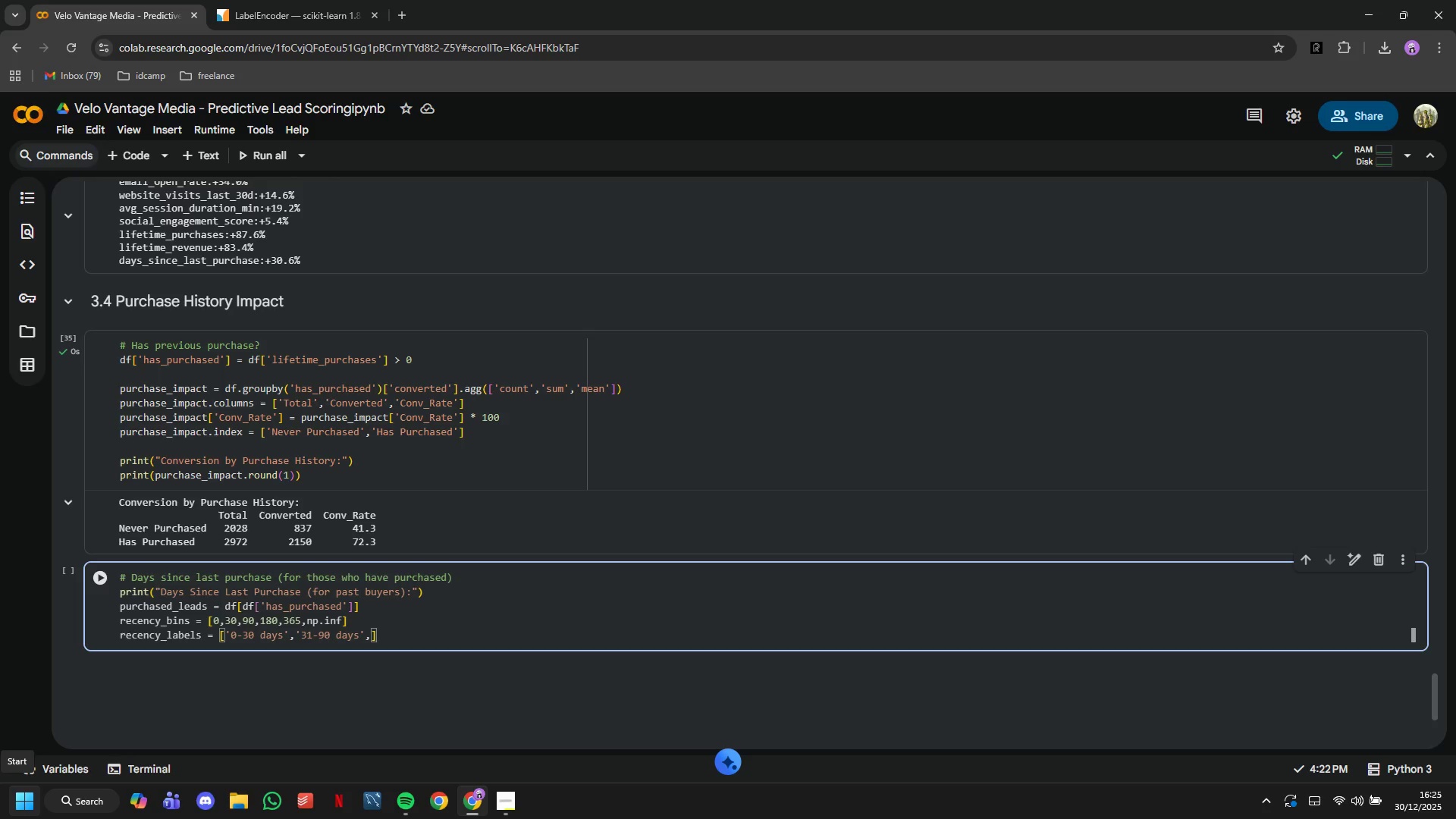 
type('91-180 days)
 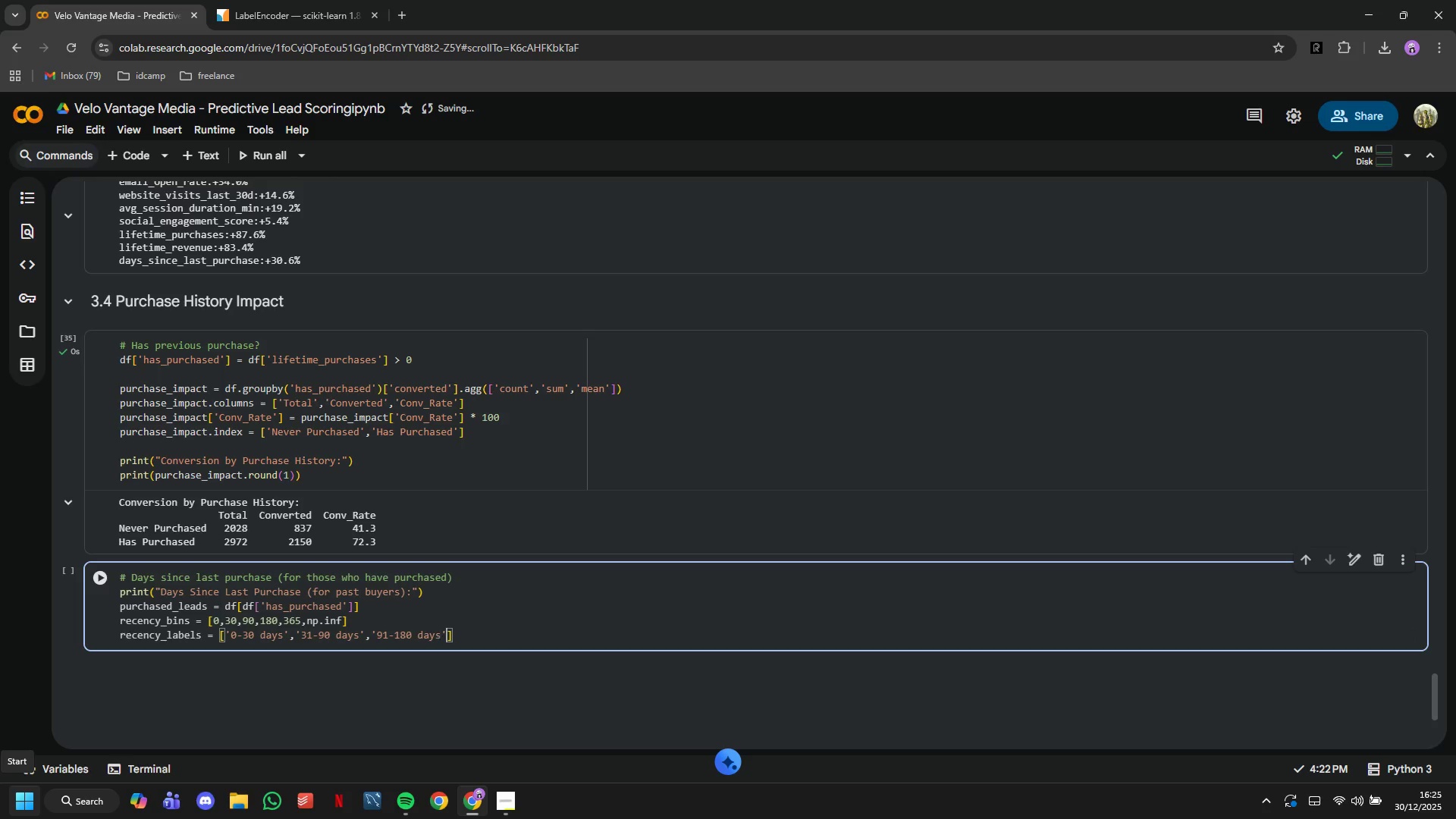 
key(ArrowRight)
 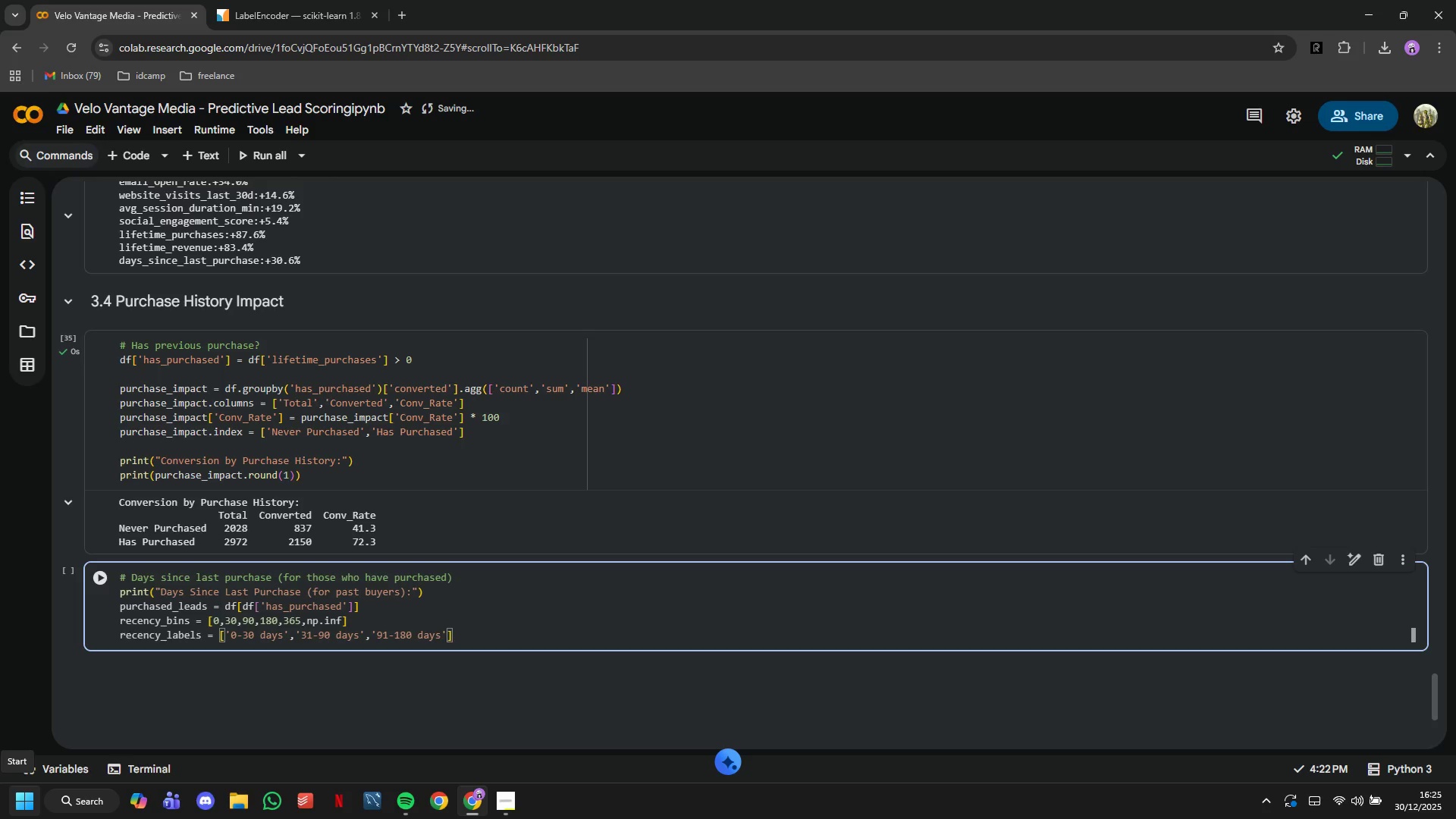 
type(,'181-365 days)
 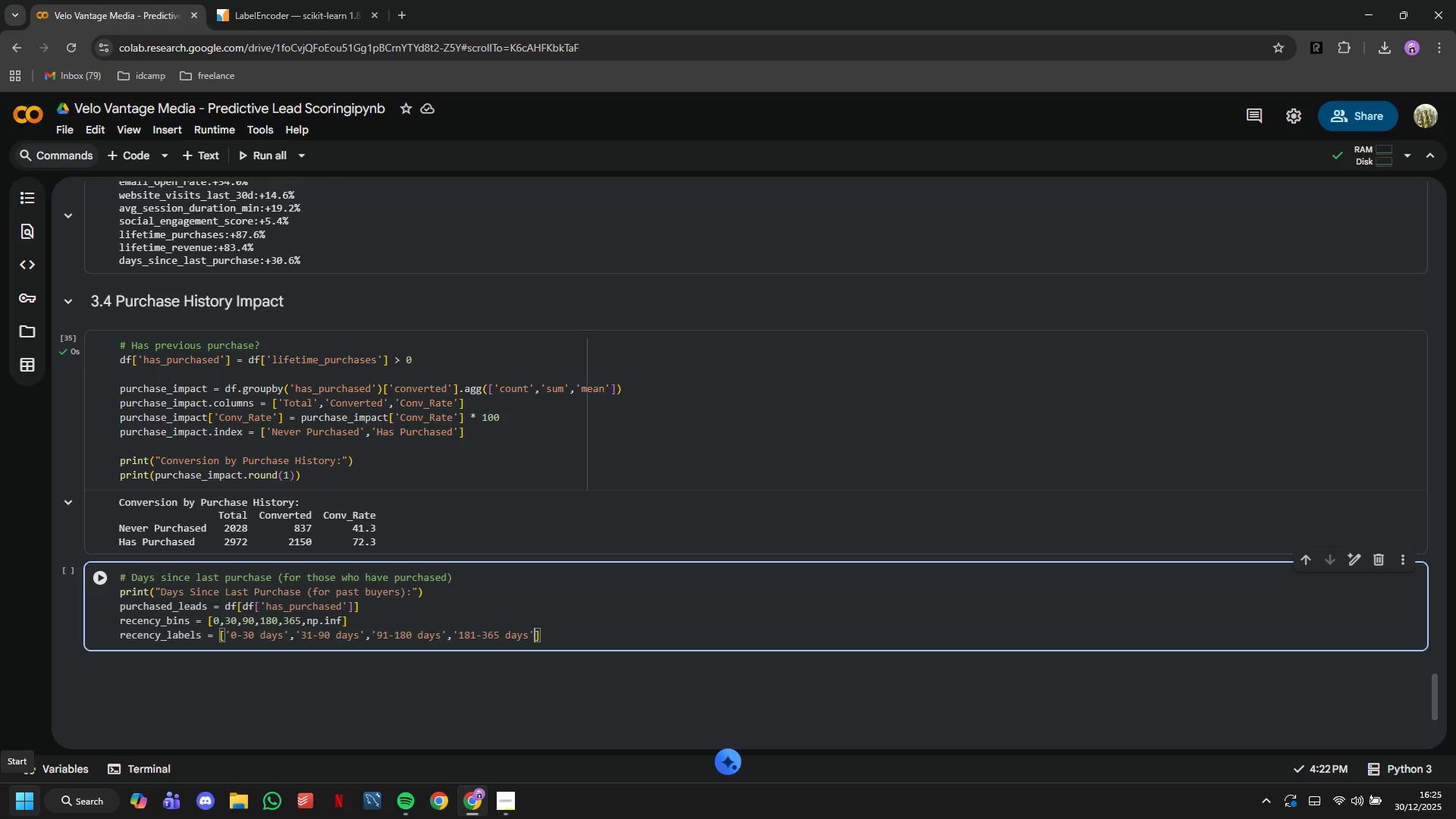 
key(ArrowRight)
 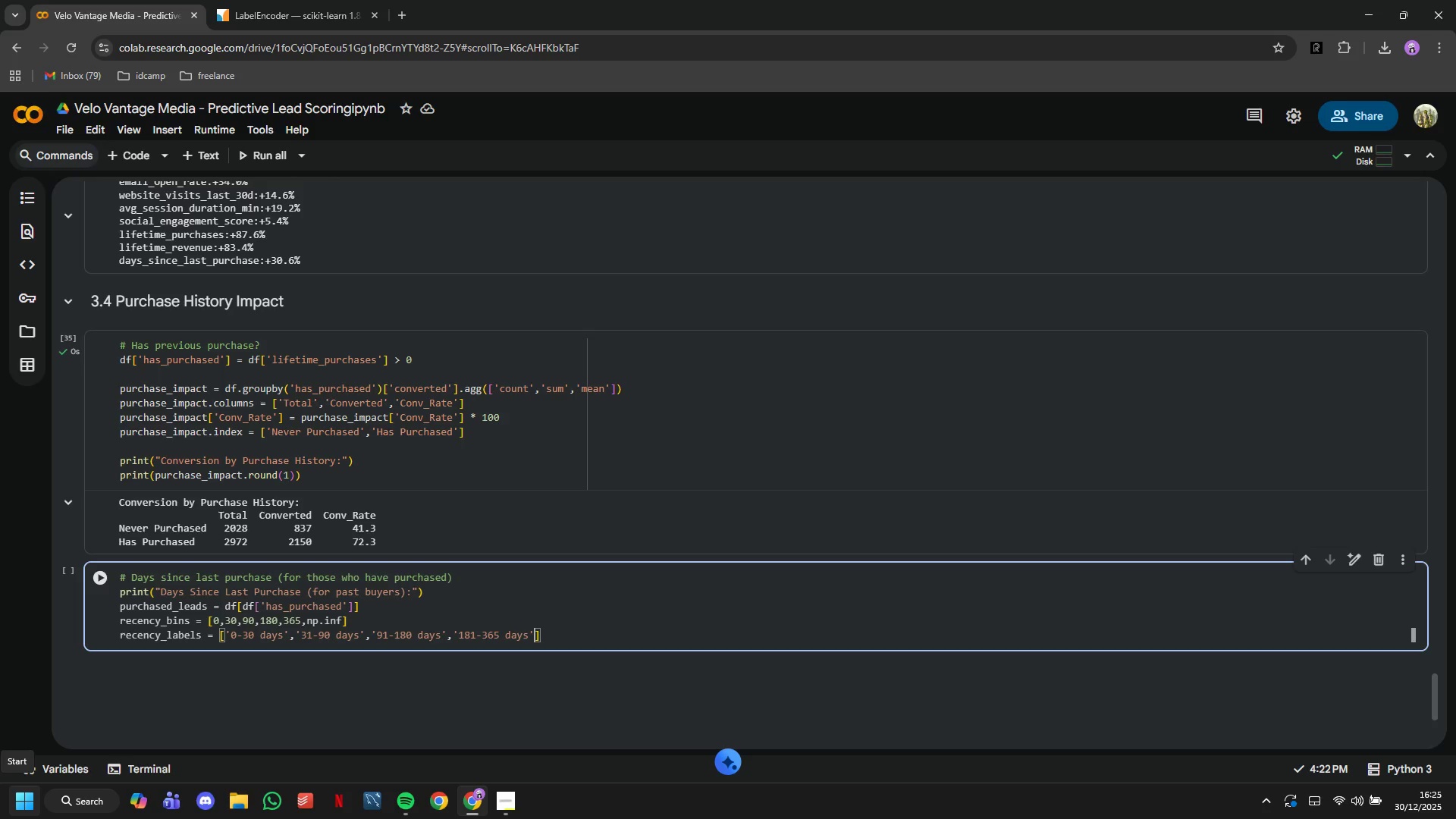 
type(,'365 days)
 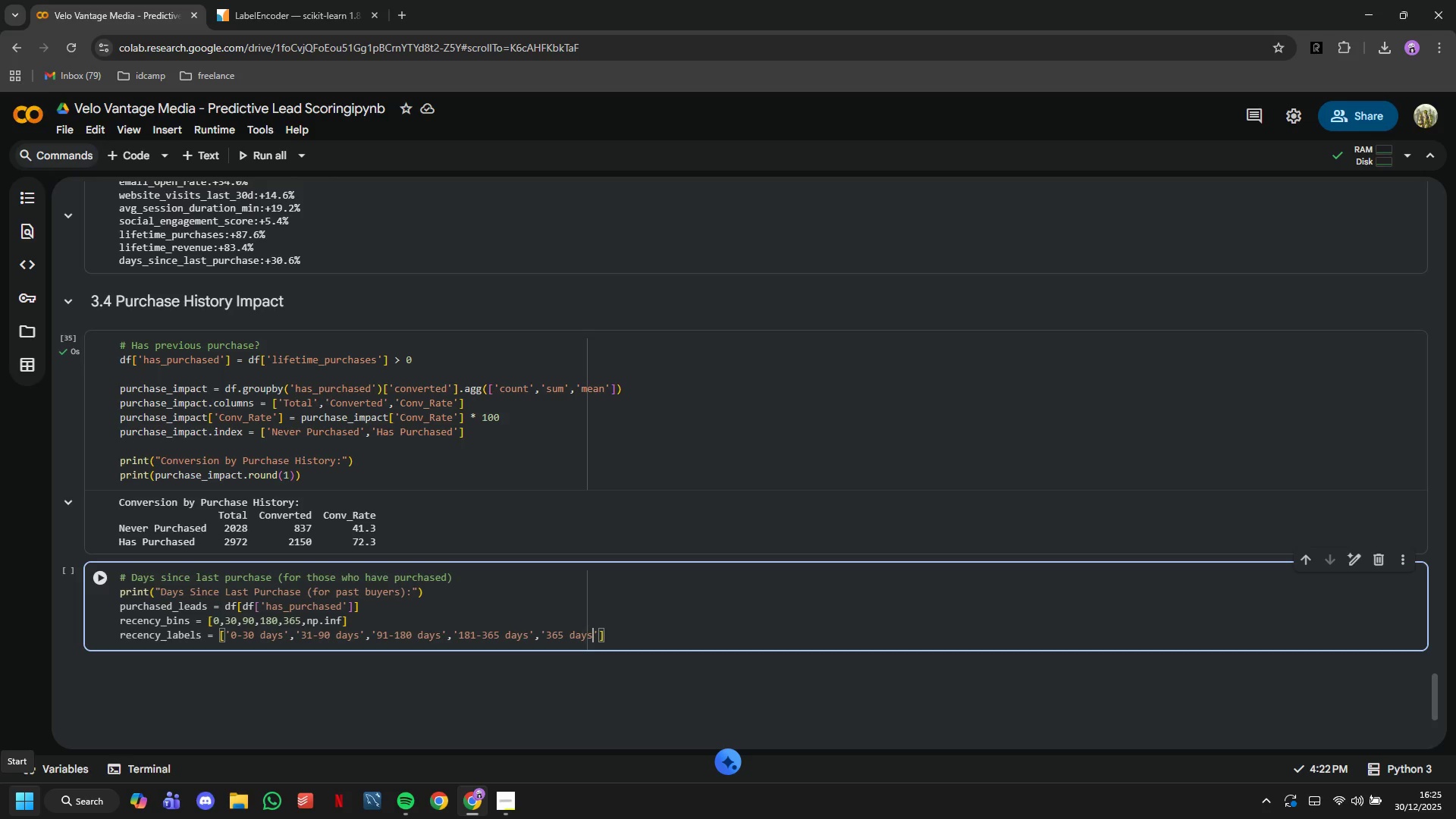 
key(ArrowRight)
 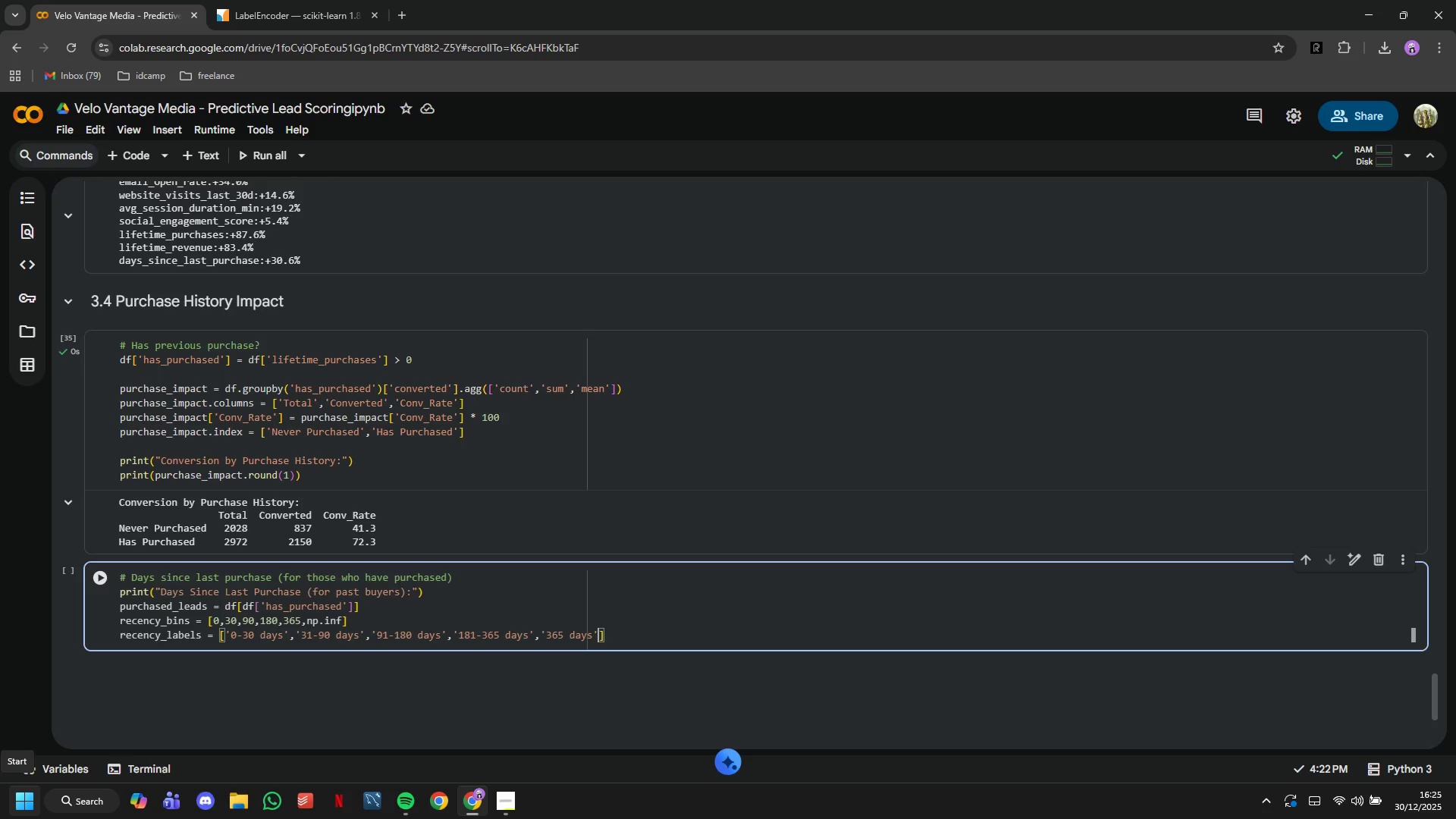 
key(ArrowRight)
 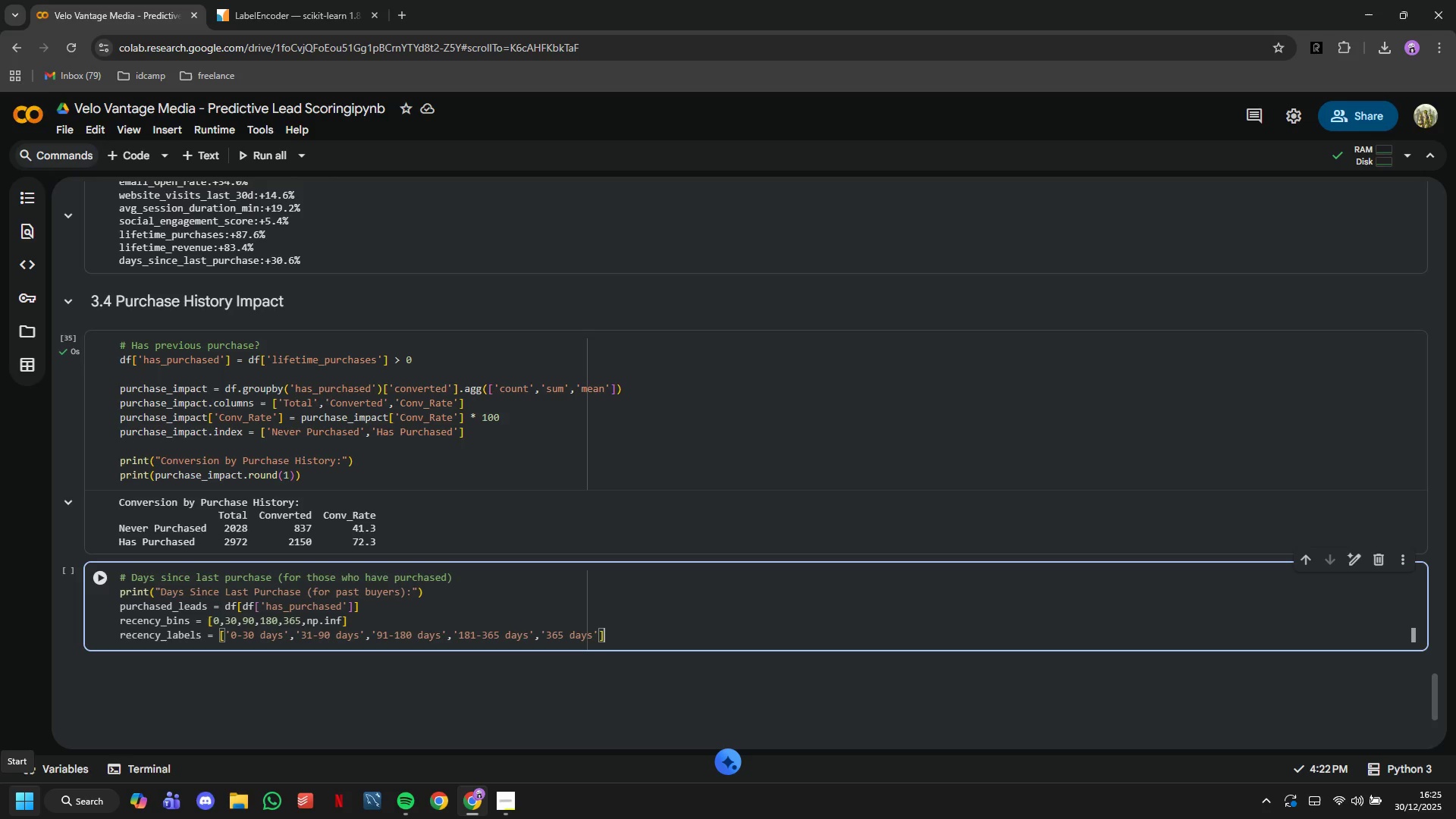 
key(Enter)
 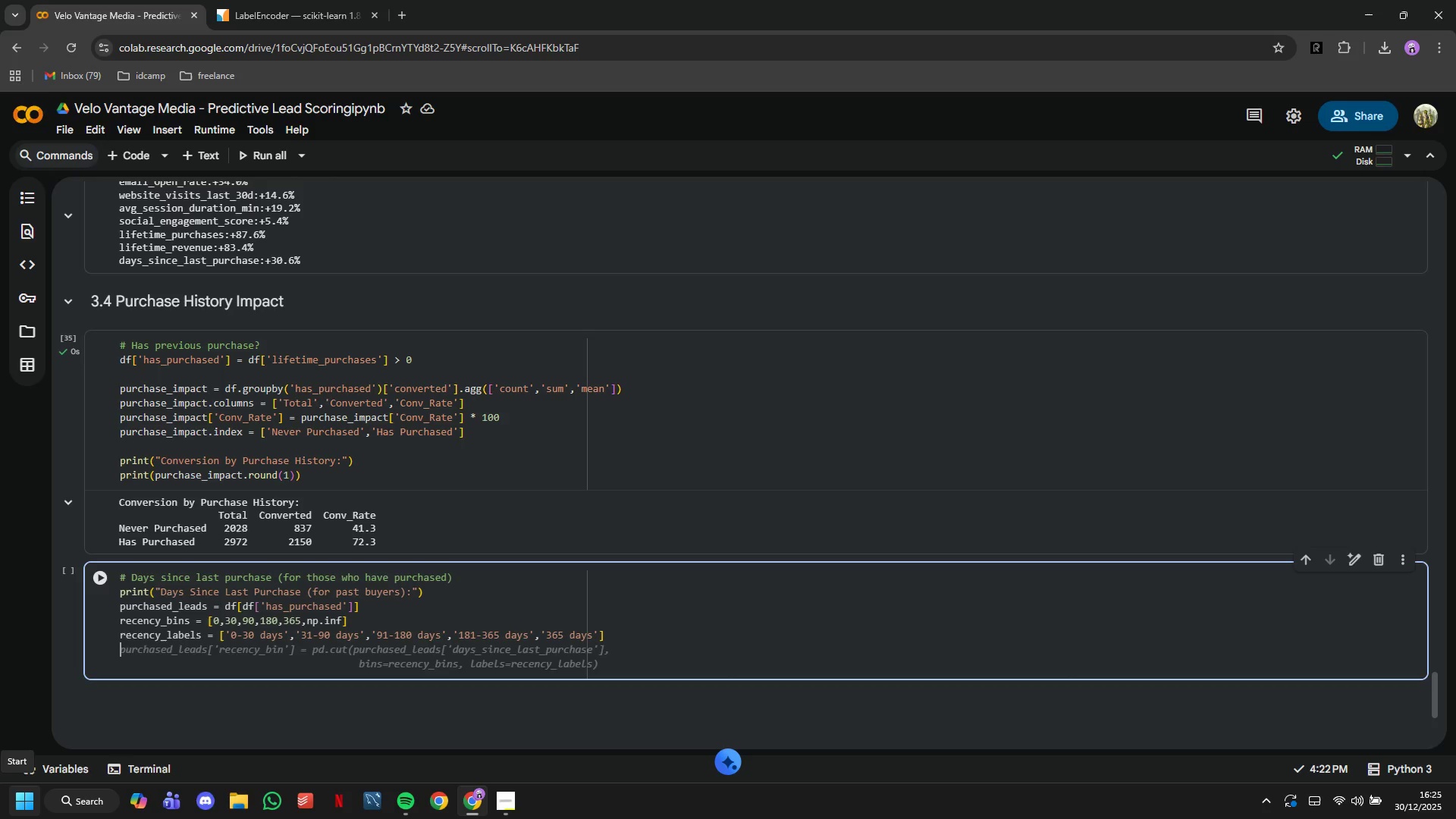 
type(purcg)
key(Backspace)
type(hasws)
key(Backspace)
key(Backspace)
type(ed)
 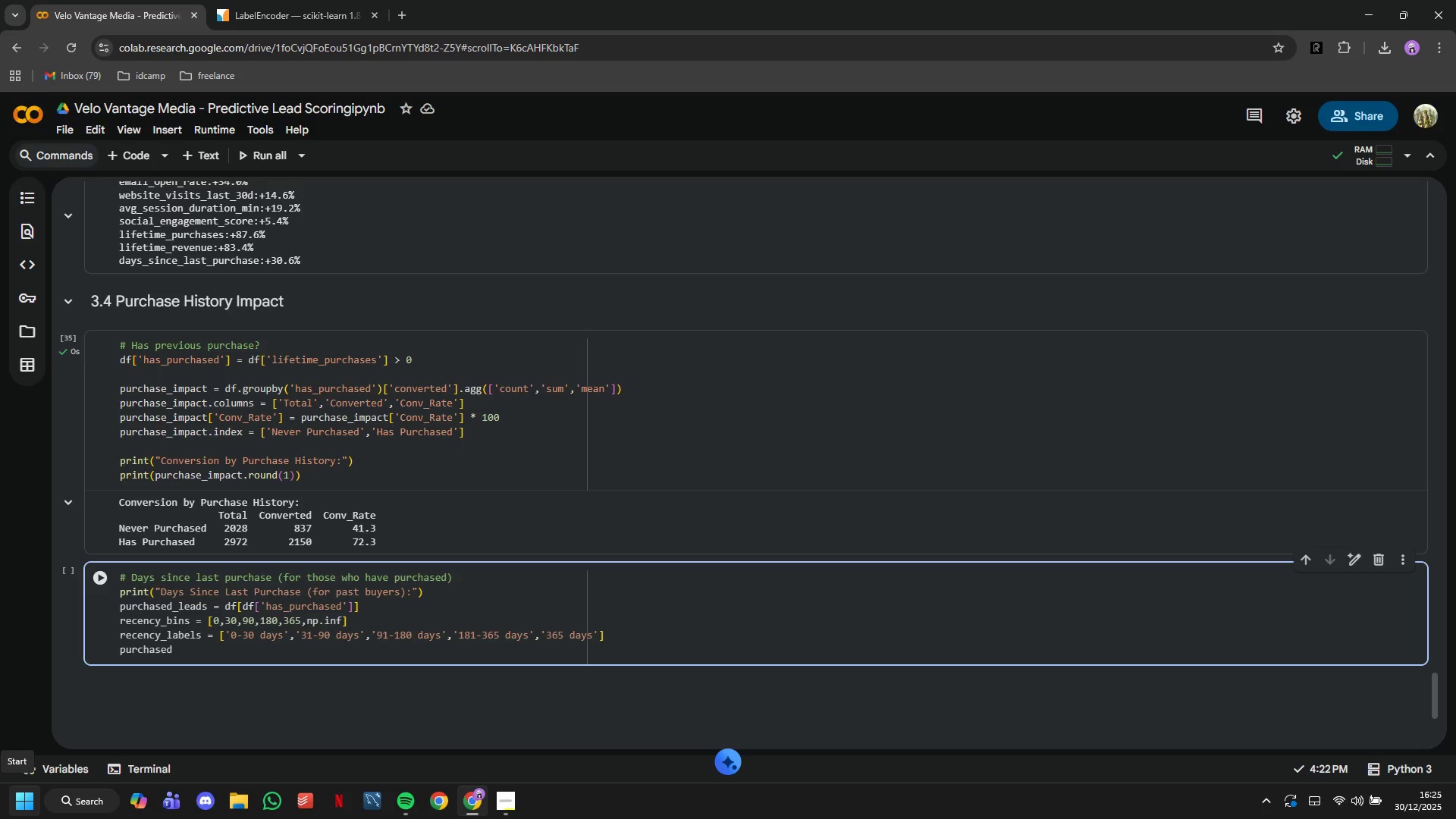 
type(_leads['recency_bin)
 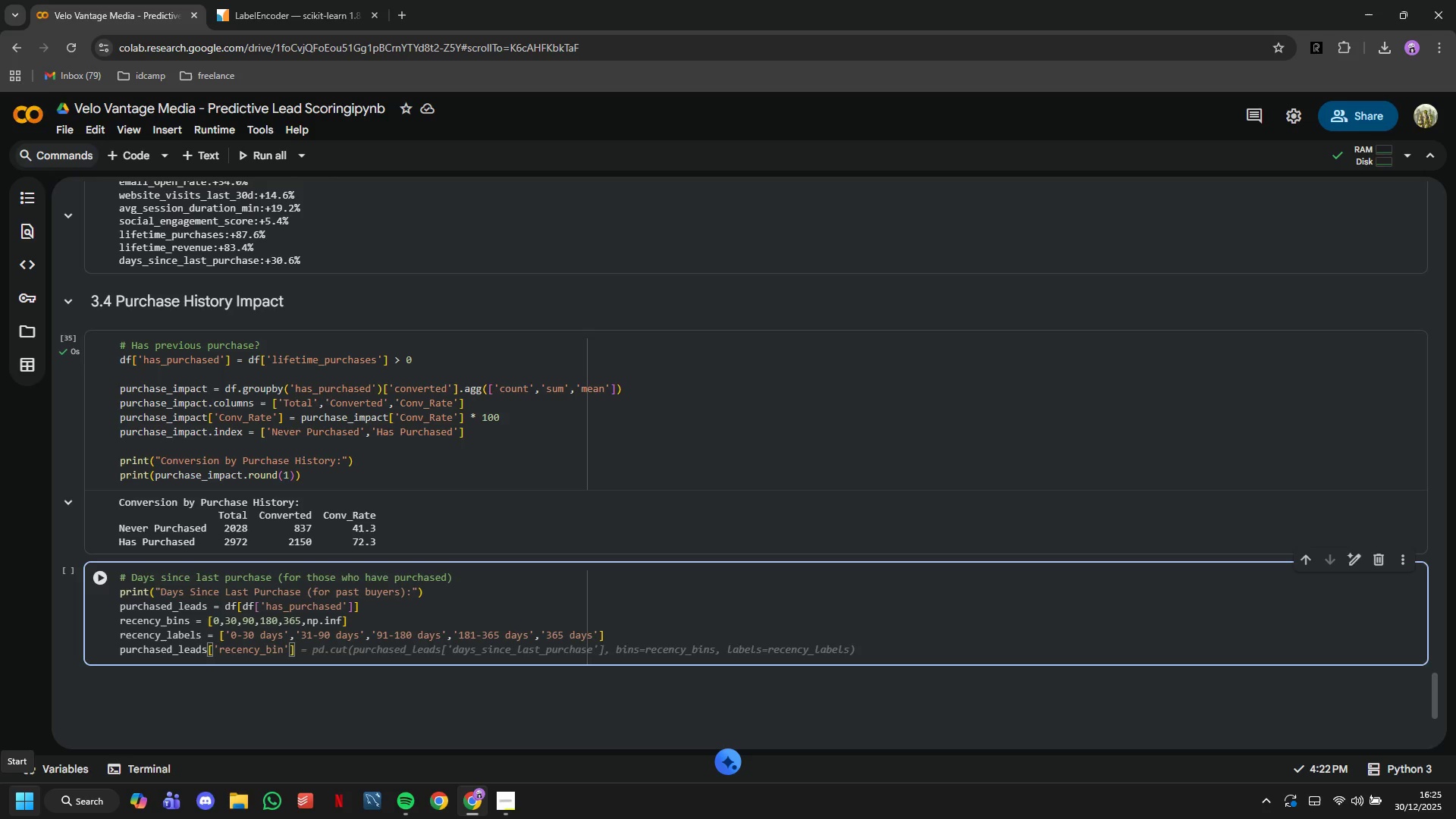 
key(ArrowRight)
 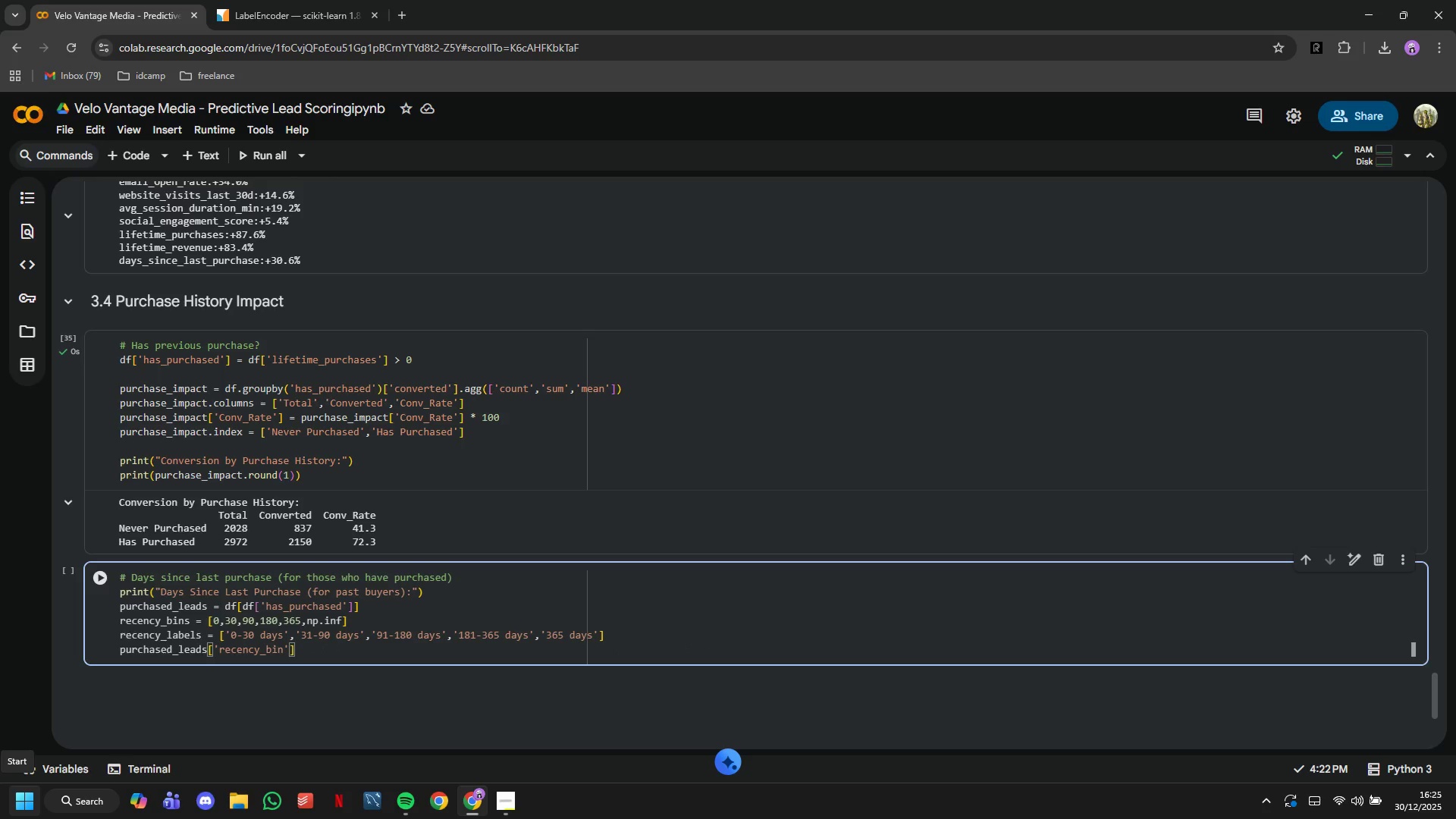 
key(ArrowRight)
 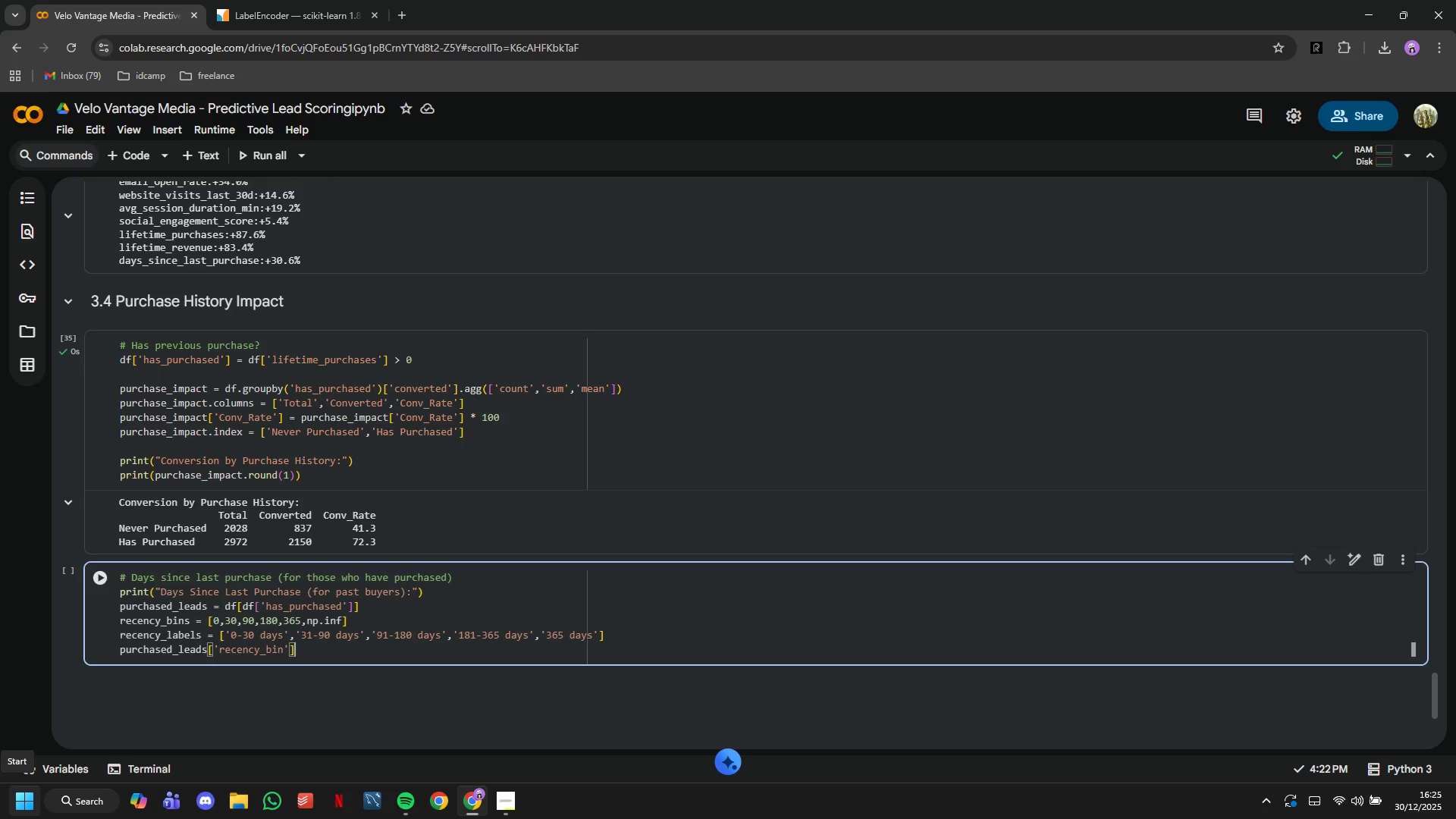 
type( = pd.cut(purchased_leads['days_sice)
key(Backspace)
key(Backspace)
type(nce_last_purchase)
 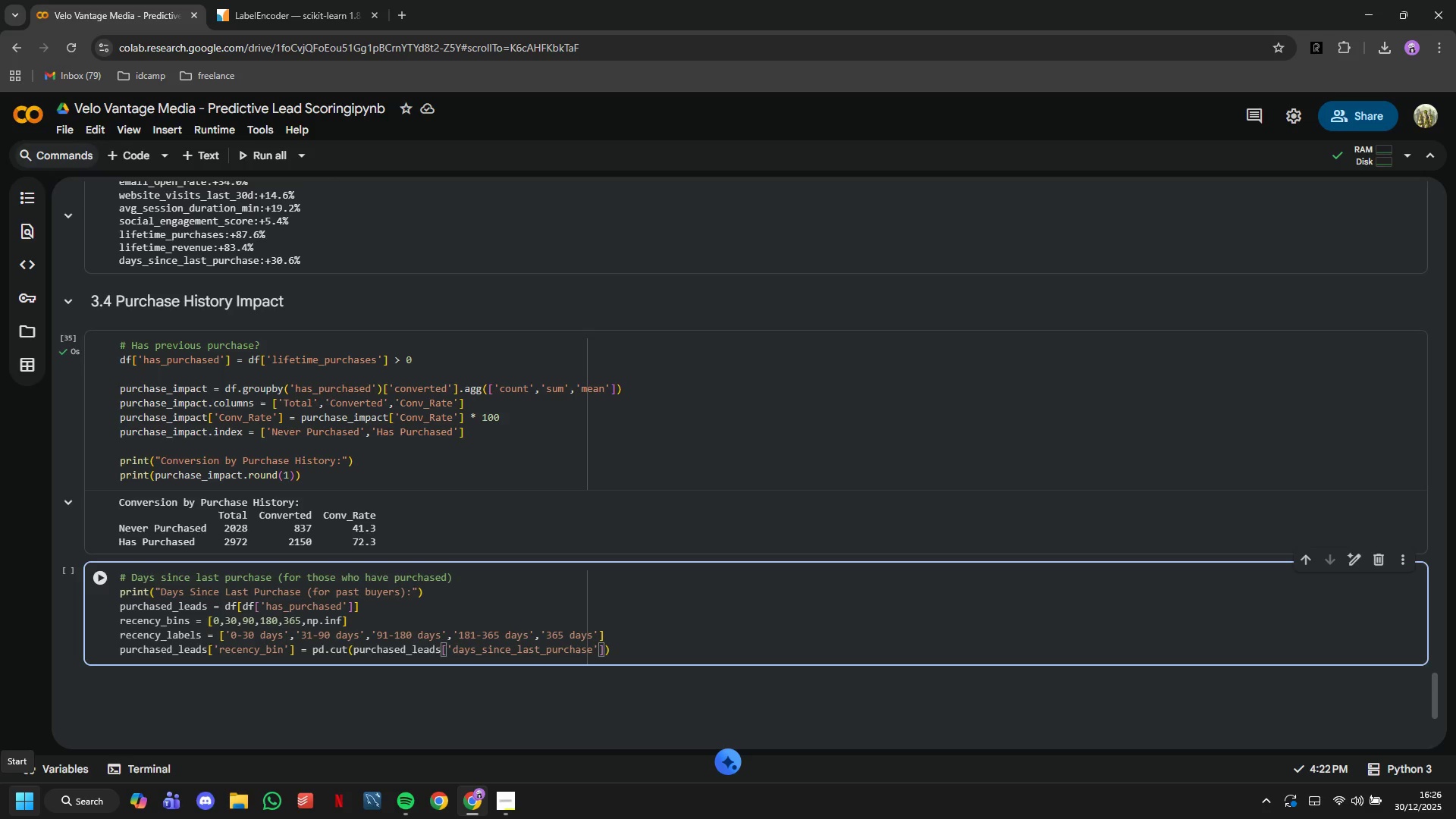 
key(ArrowRight)
 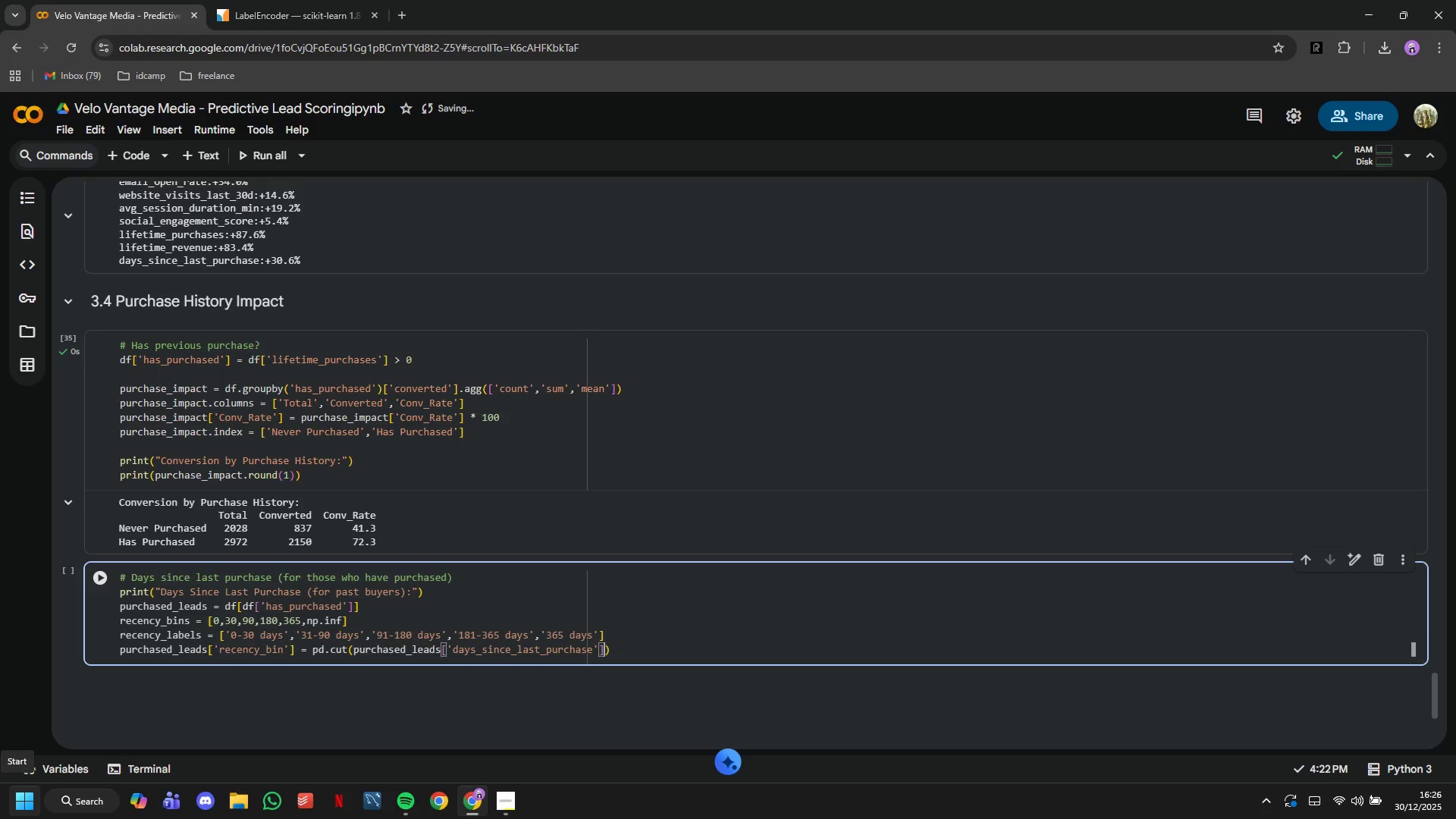 
key(ArrowRight)
 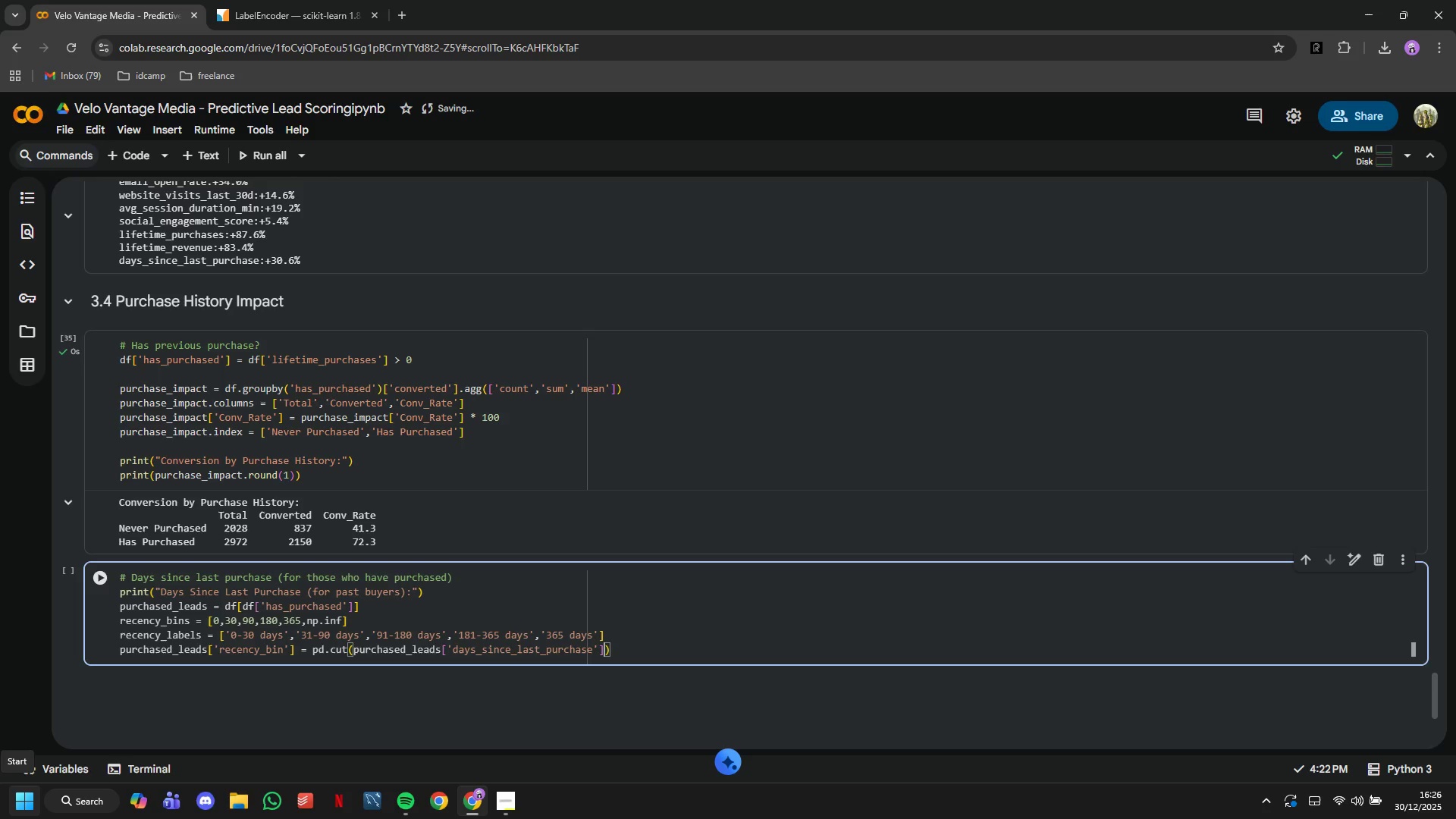 
type(,bins=)
key(Tab)
 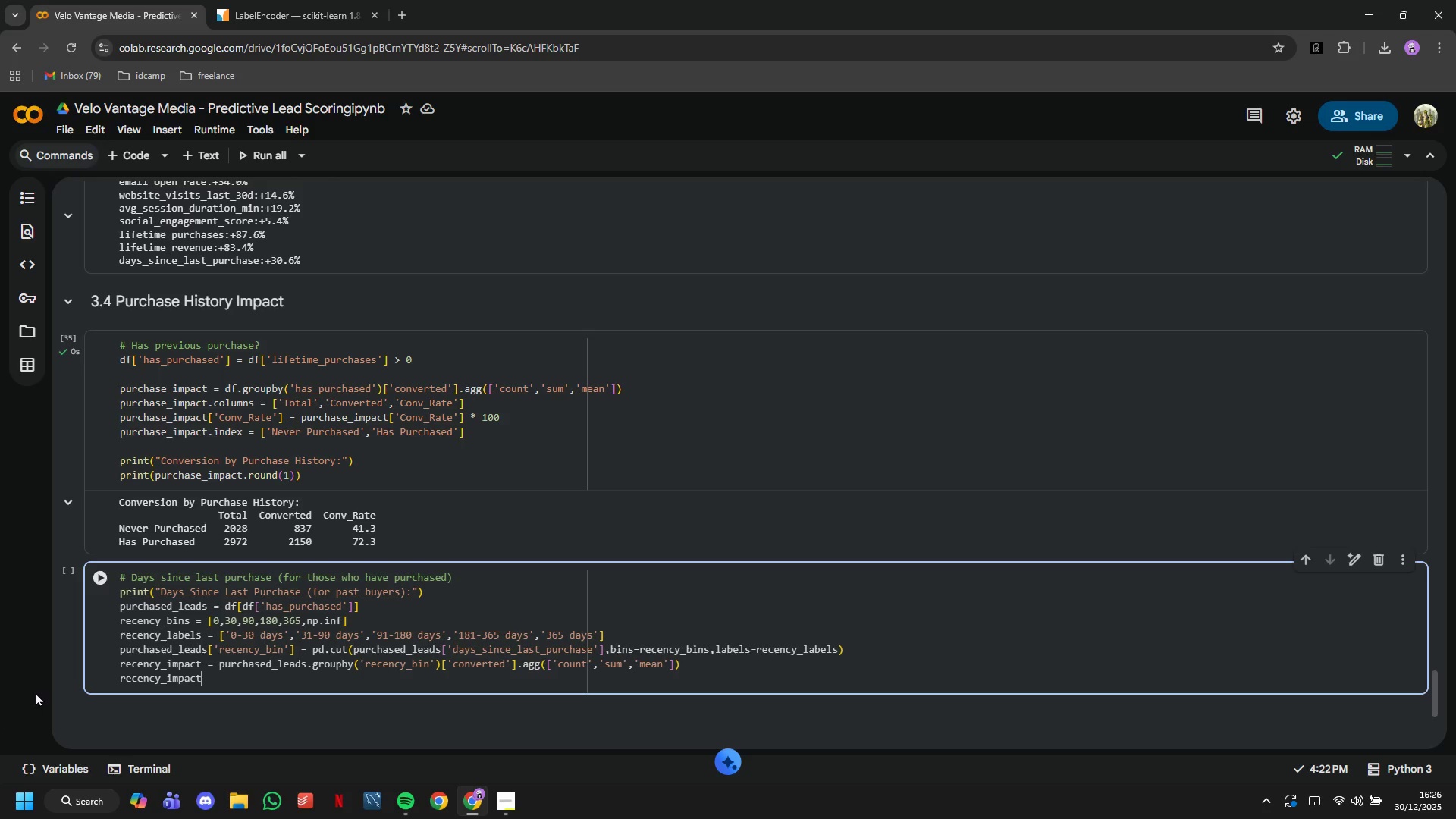 
wait(5.83)
 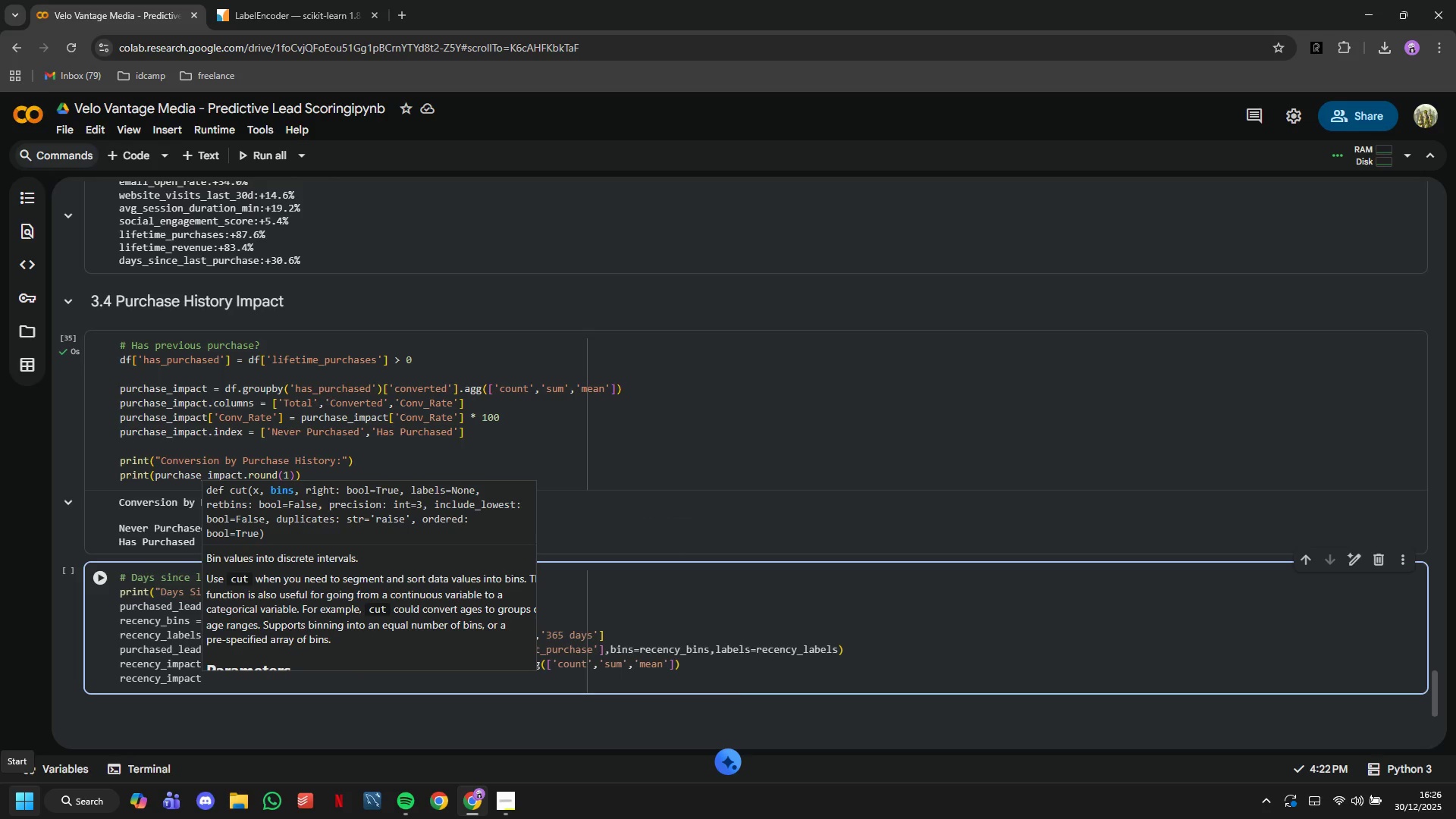 
left_click([205, 661])
 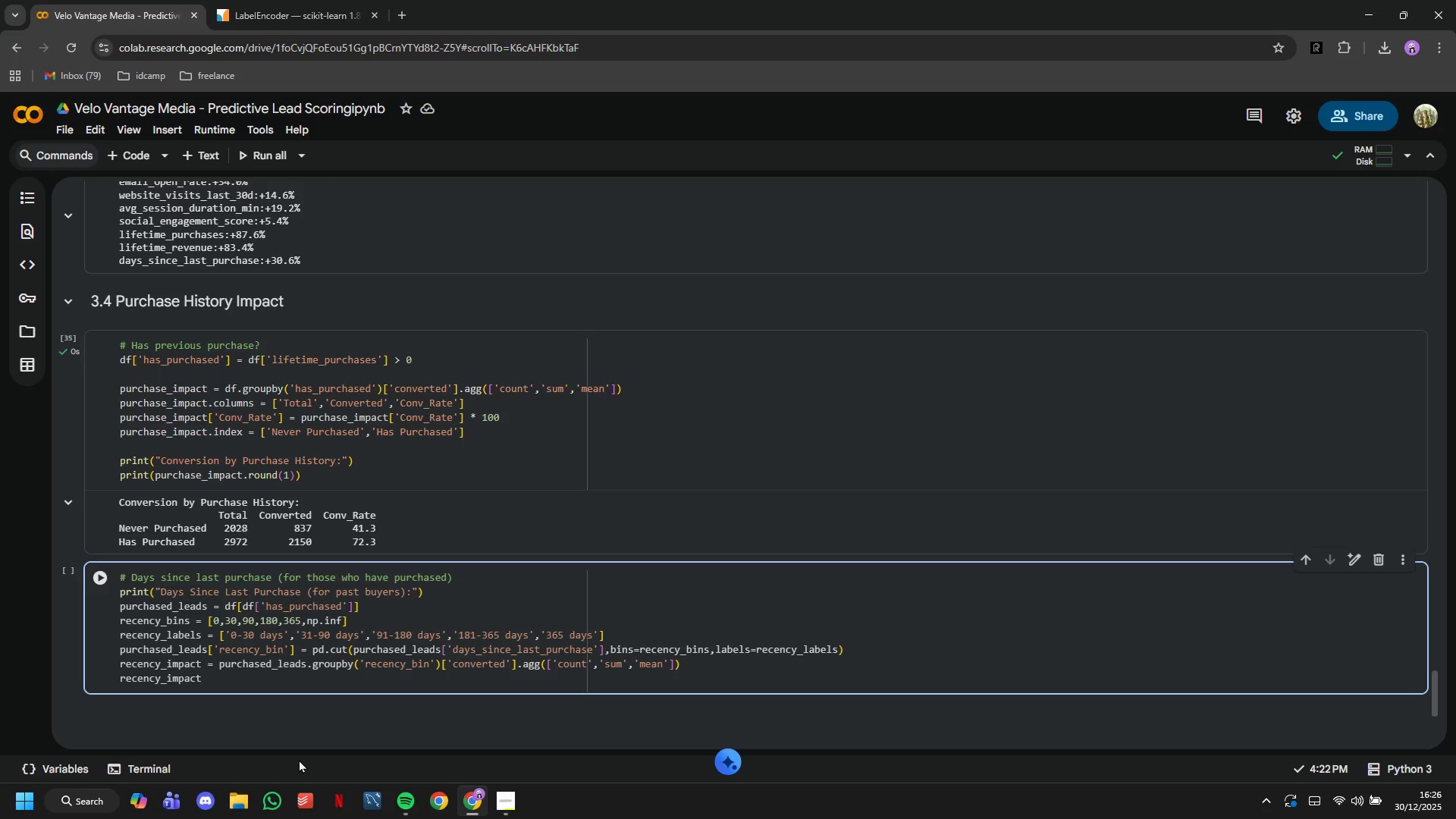 
key(ArrowLeft)
 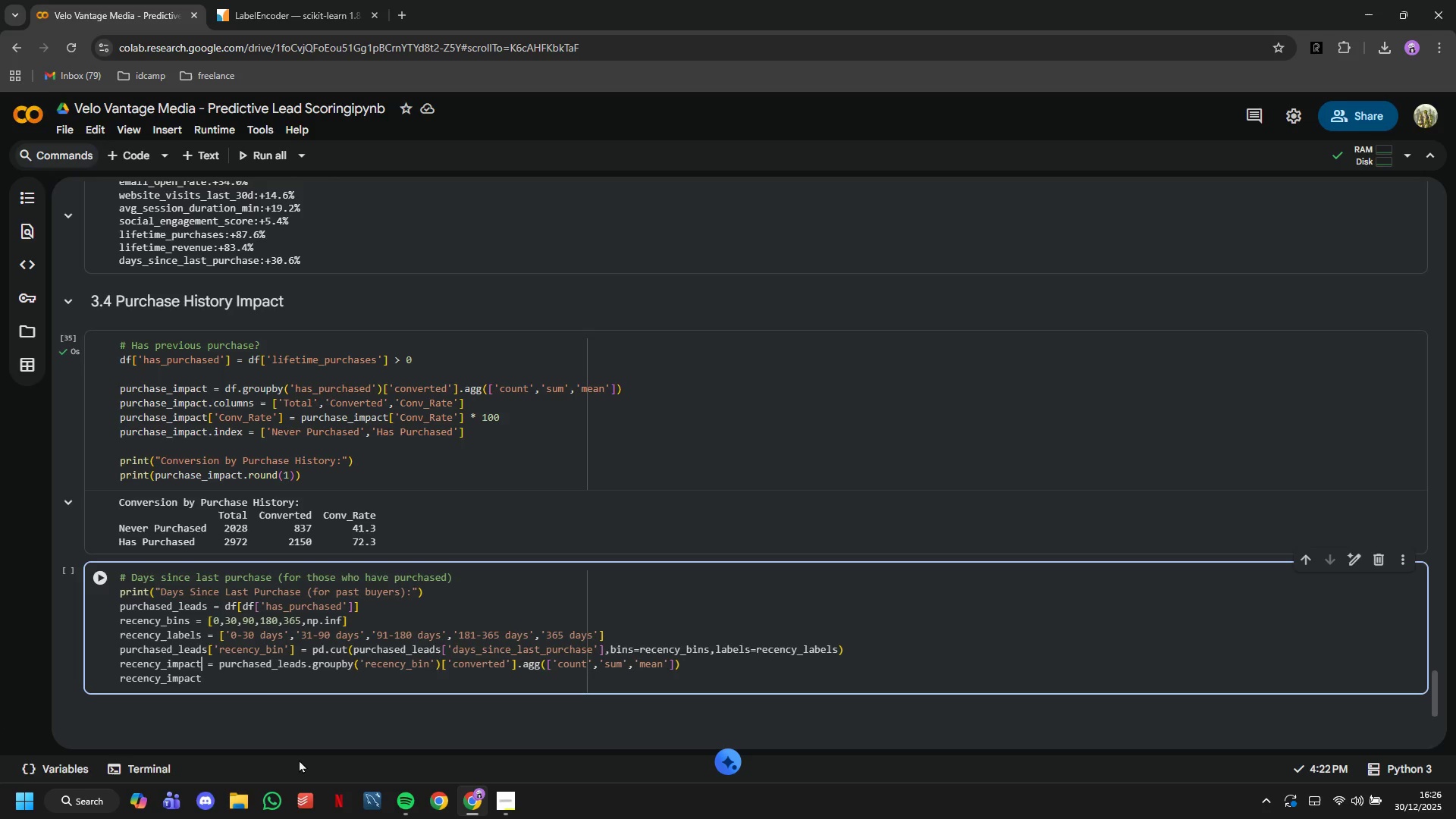 
key(Backspace)
key(Backspace)
key(Backspace)
key(Backspace)
key(Backspace)
key(Backspace)
type(conv)
 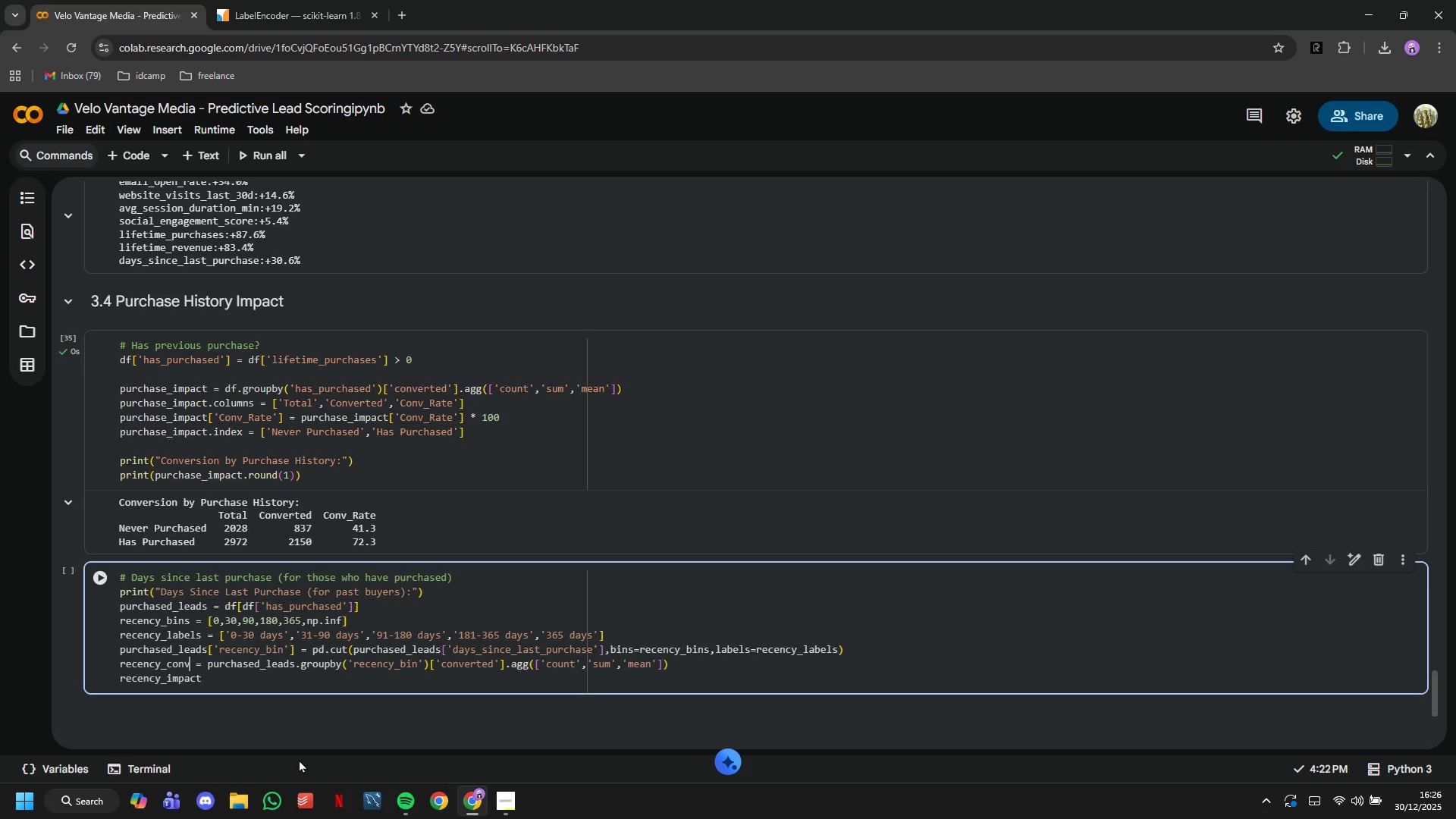 
hold_key(key=ArrowRight, duration=1.23)
 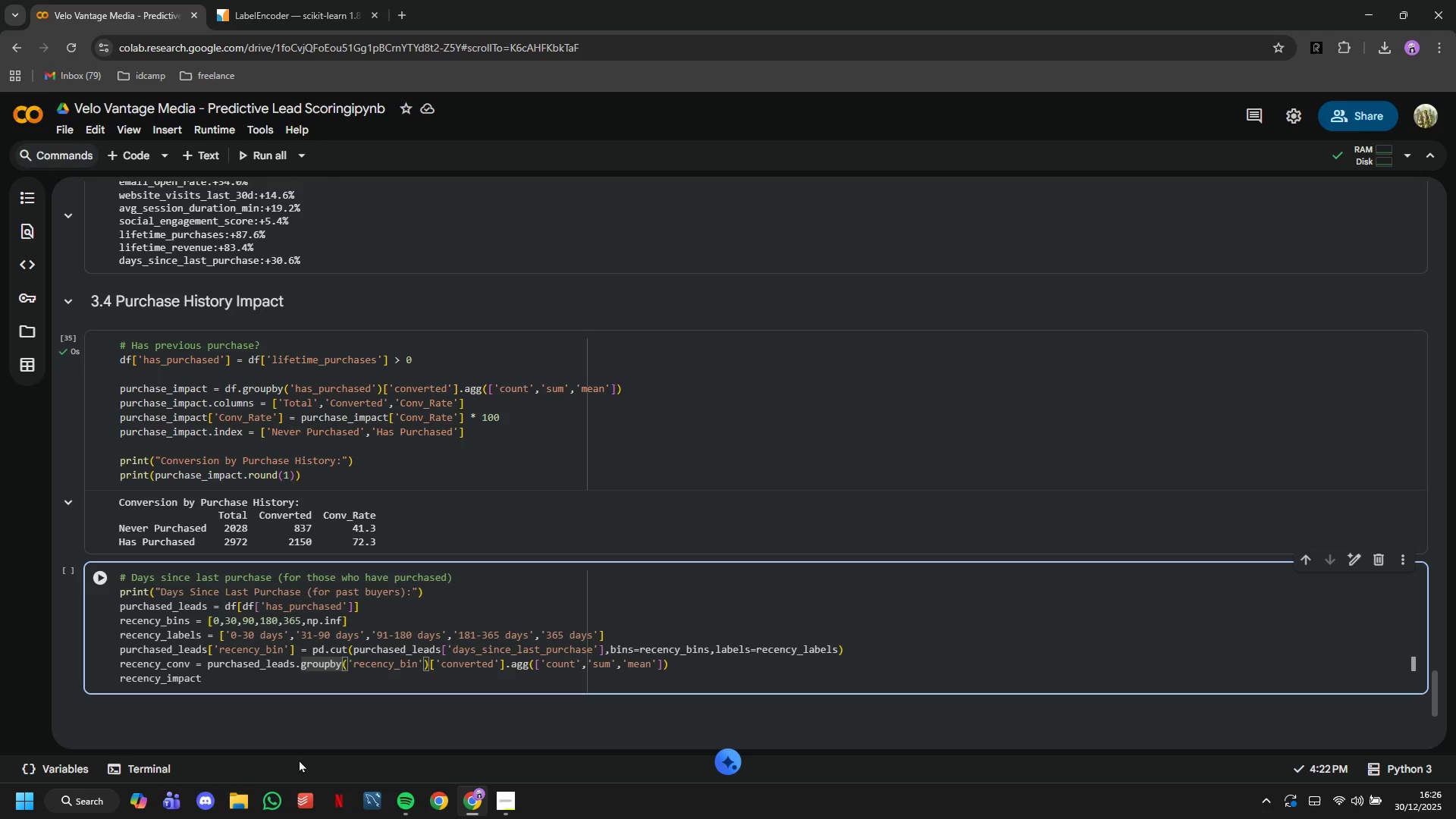 
hold_key(key=ArrowRight, duration=1.91)
 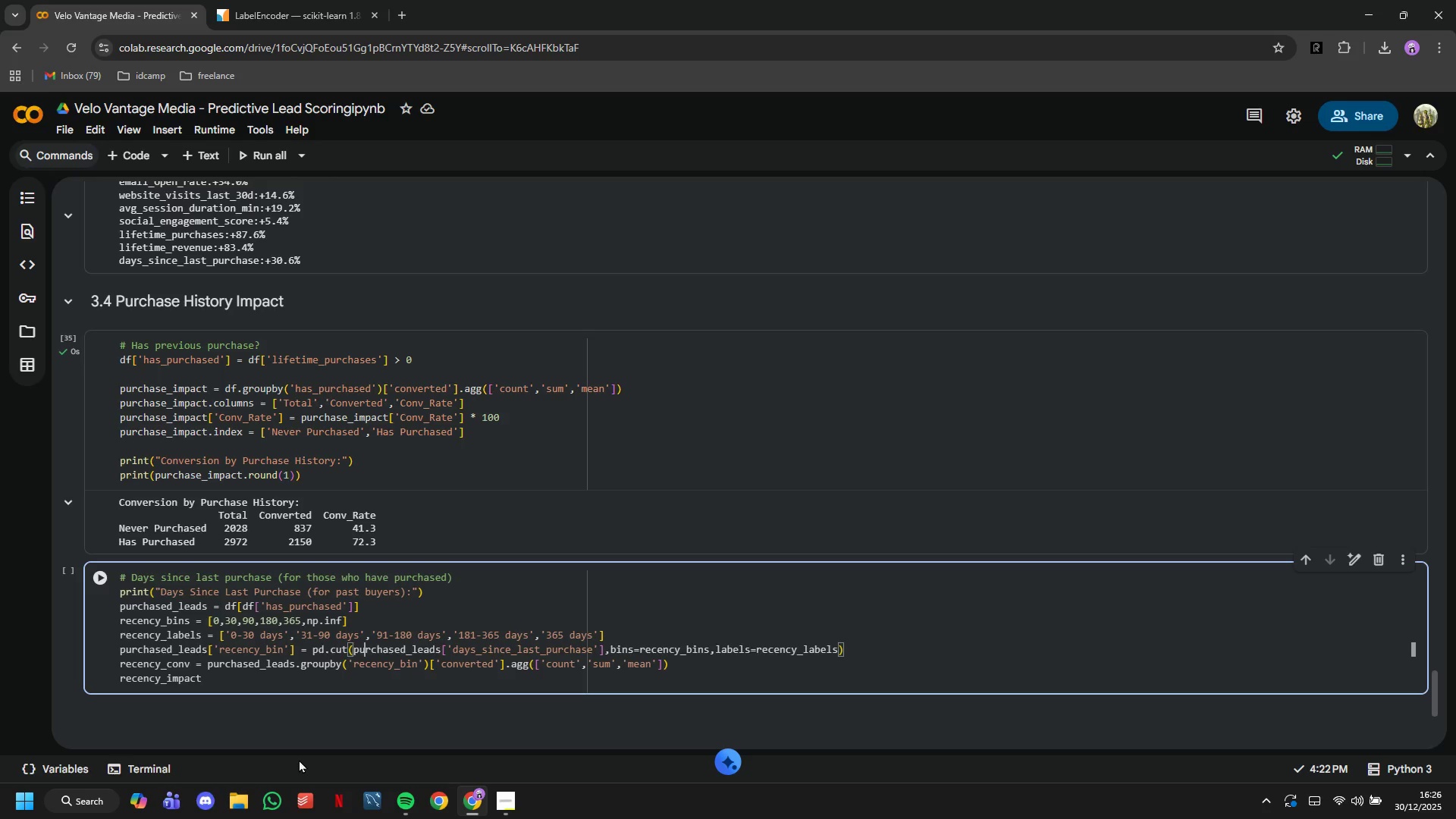 
key(ArrowUp)
 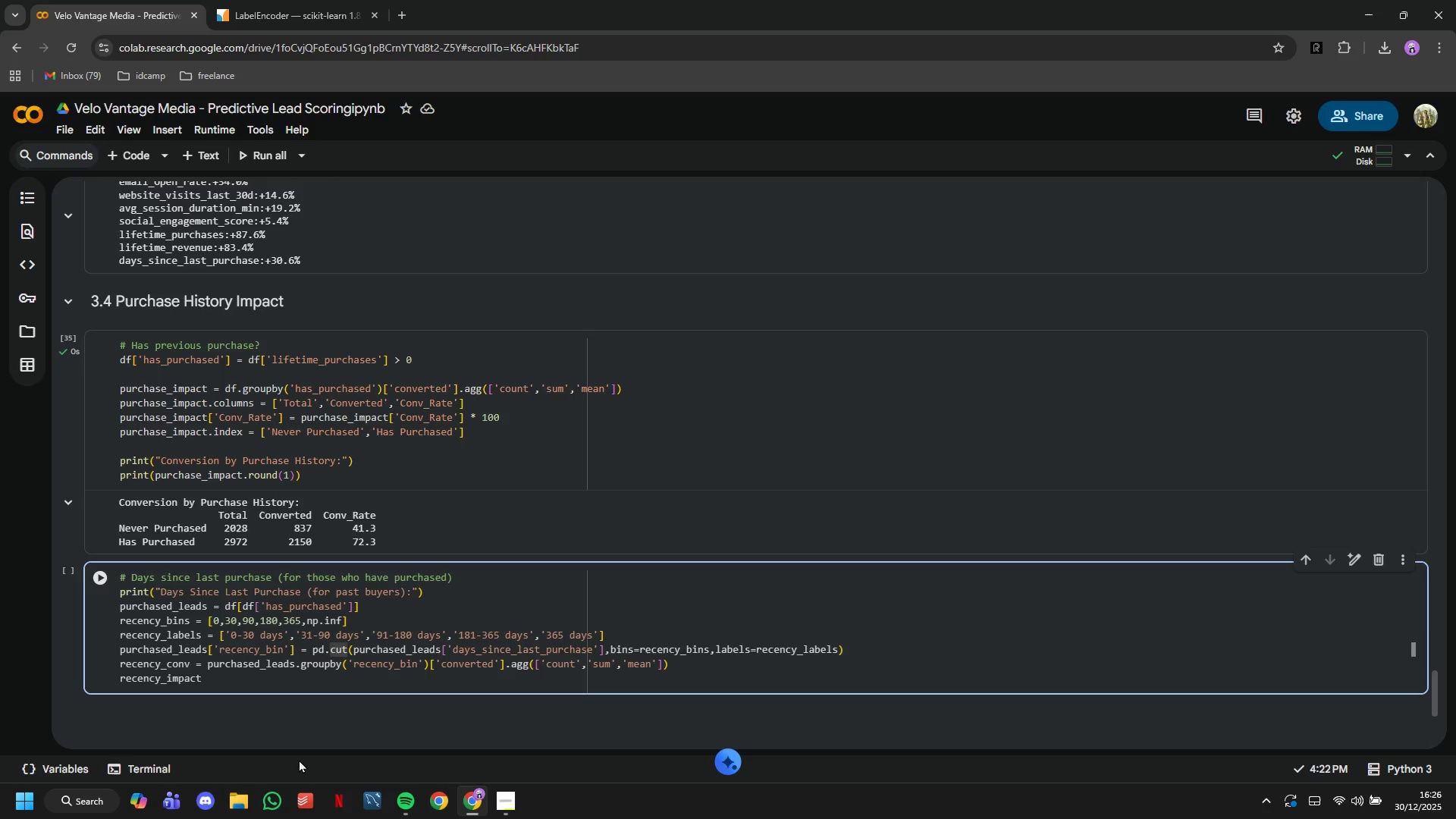 
hold_key(key=ArrowRight, duration=0.58)
 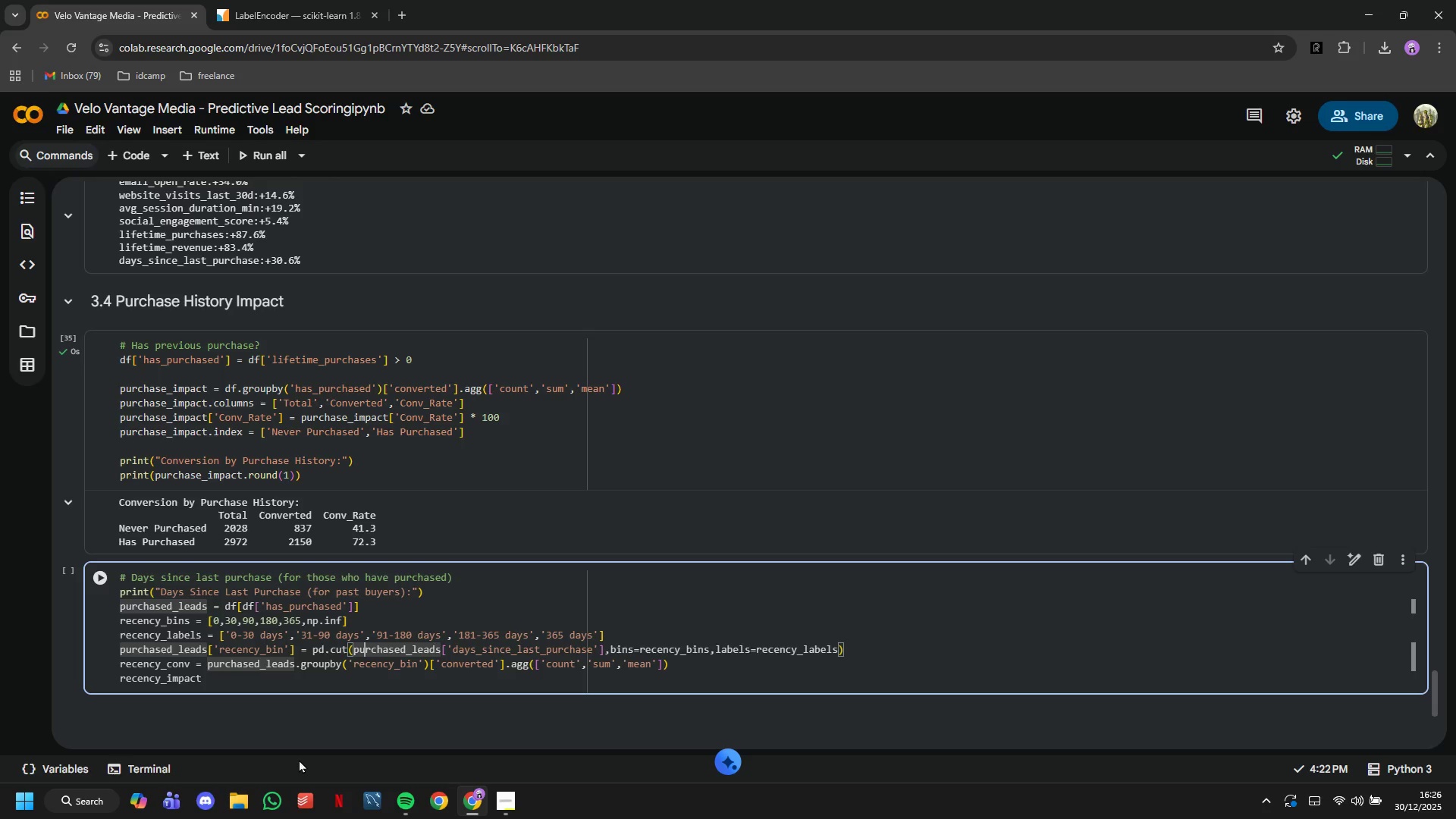 
hold_key(key=ArrowRight, duration=0.41)
 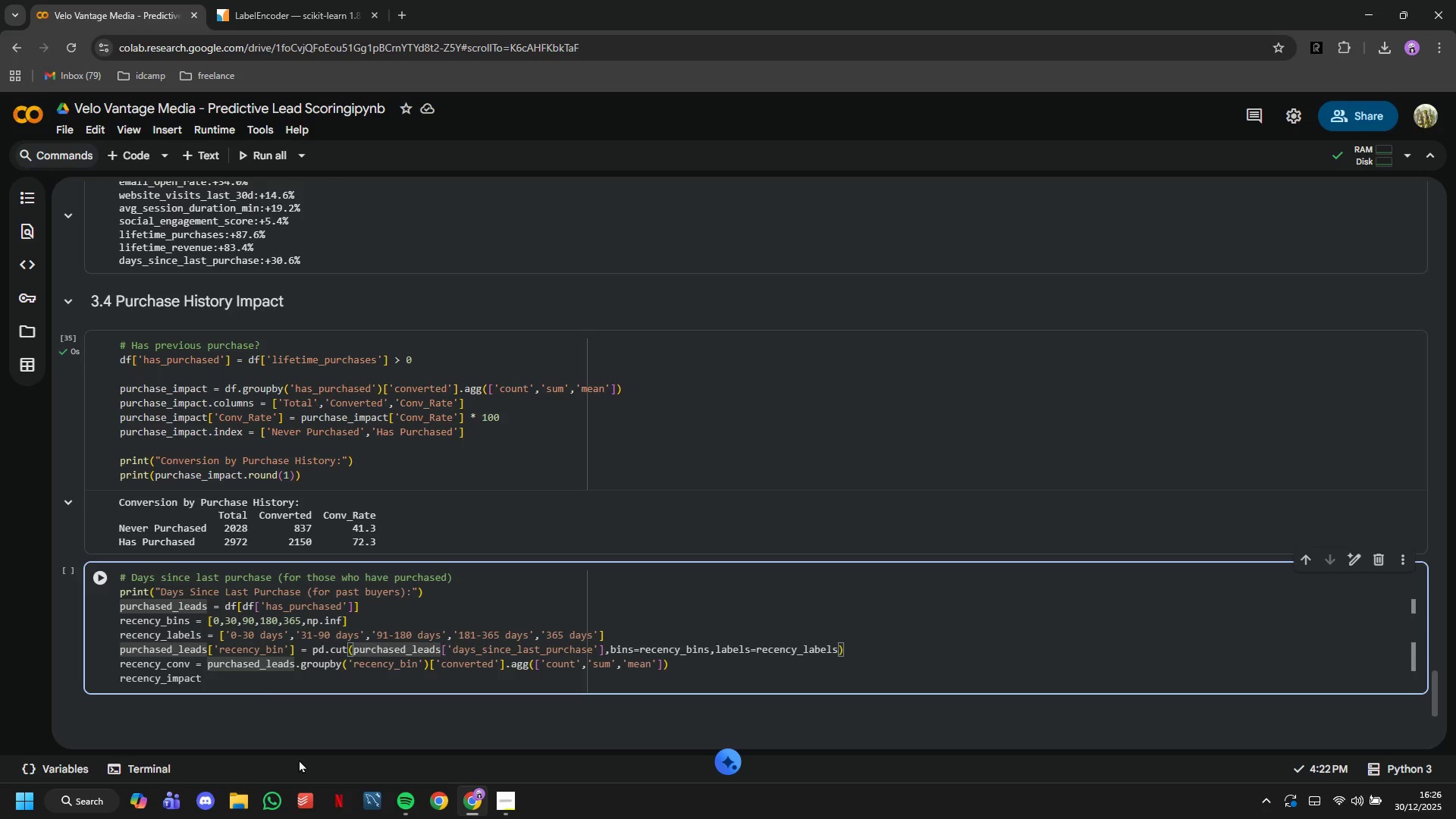 
key(ArrowDown)
 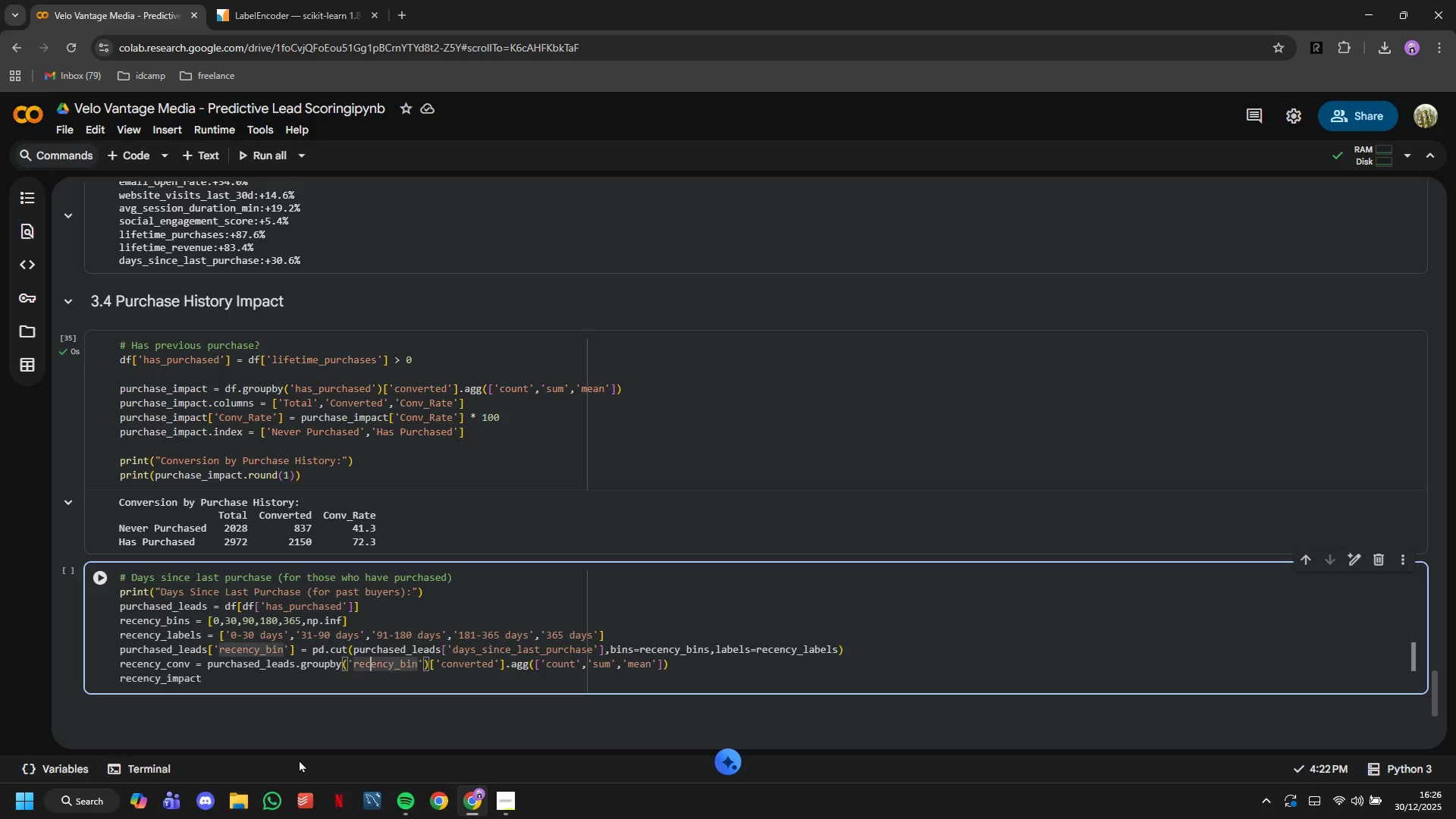 
hold_key(key=ArrowRight, duration=1.5)
 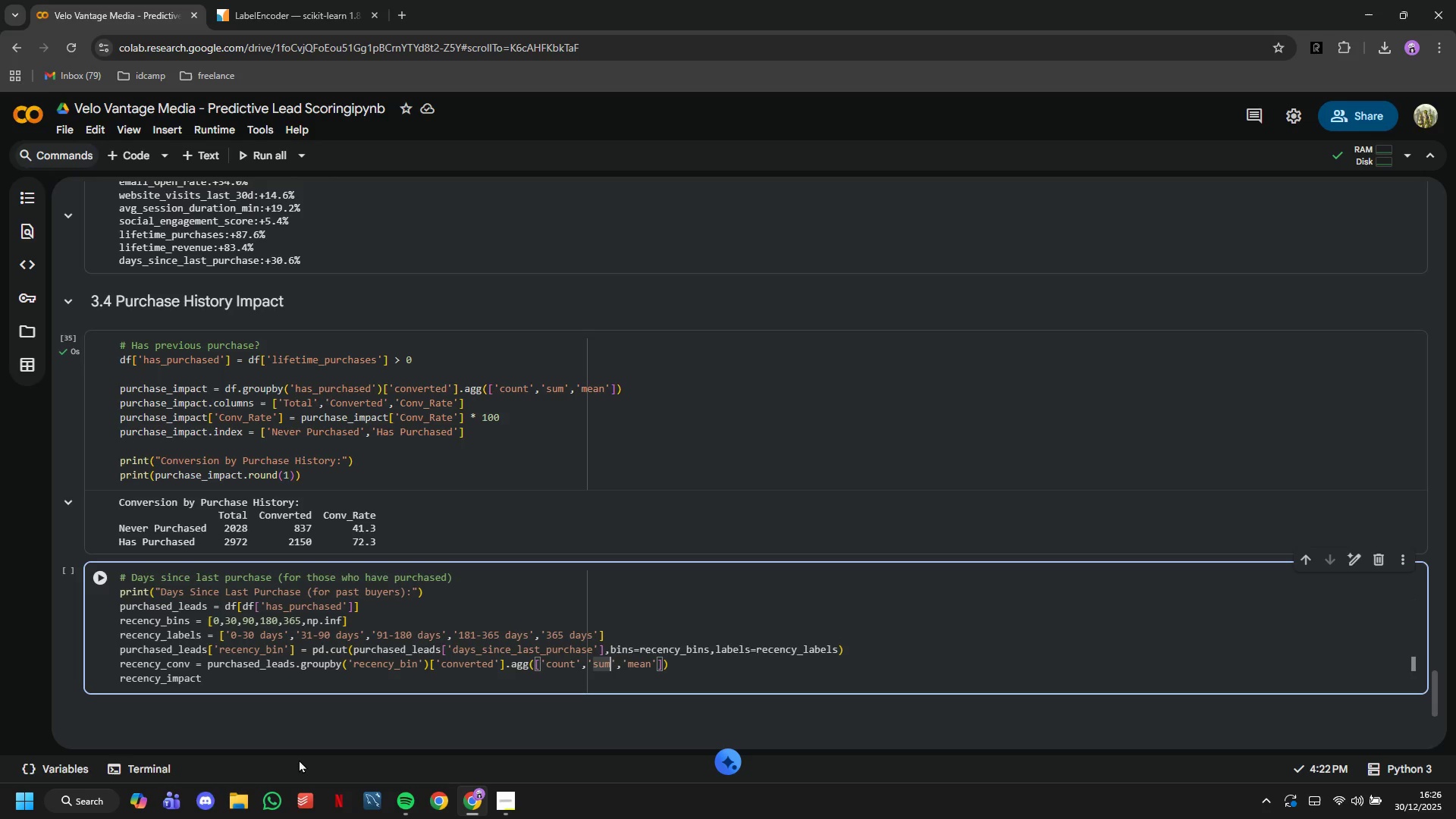 
key(ArrowRight)
 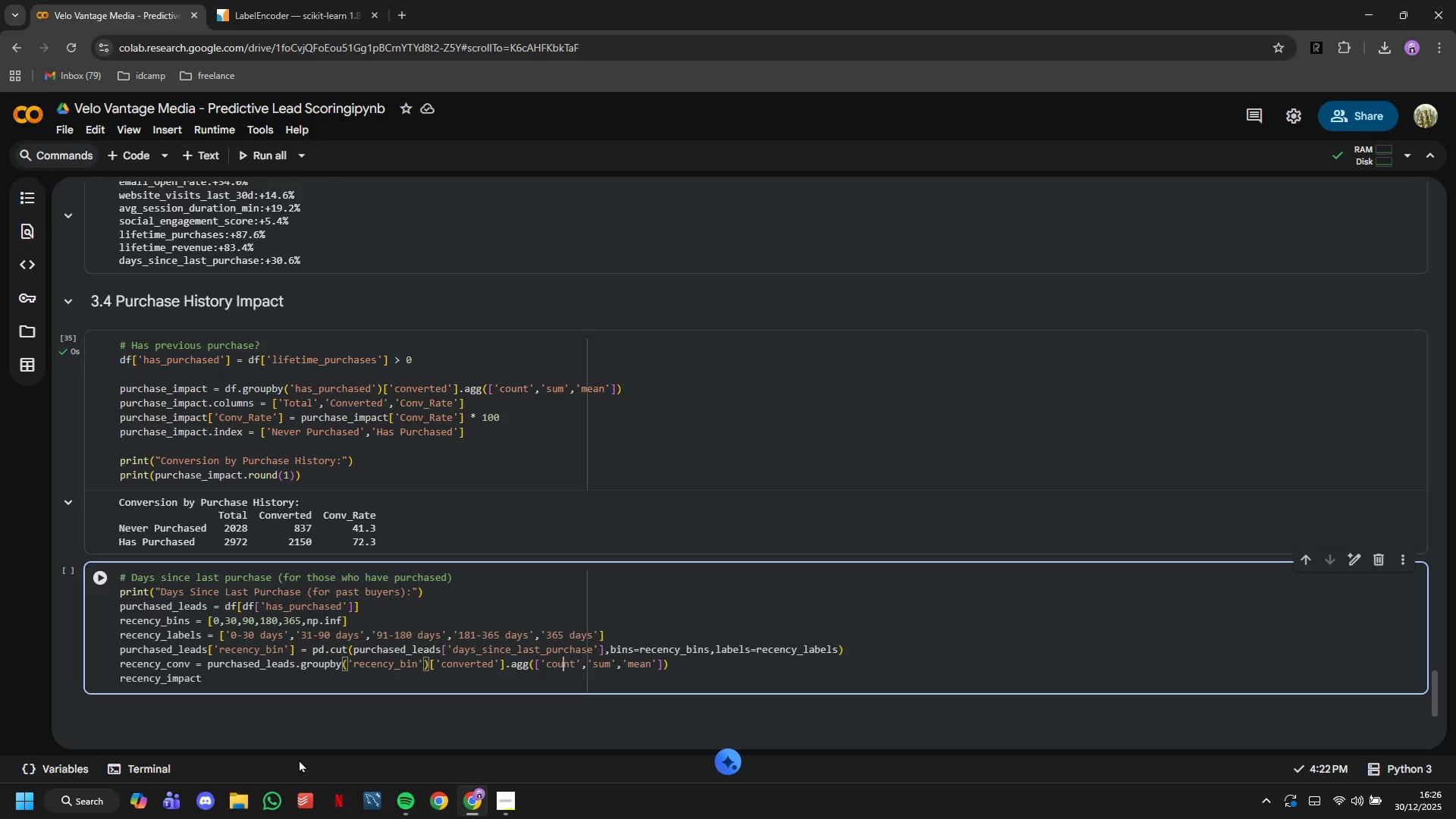 
key(ArrowRight)
 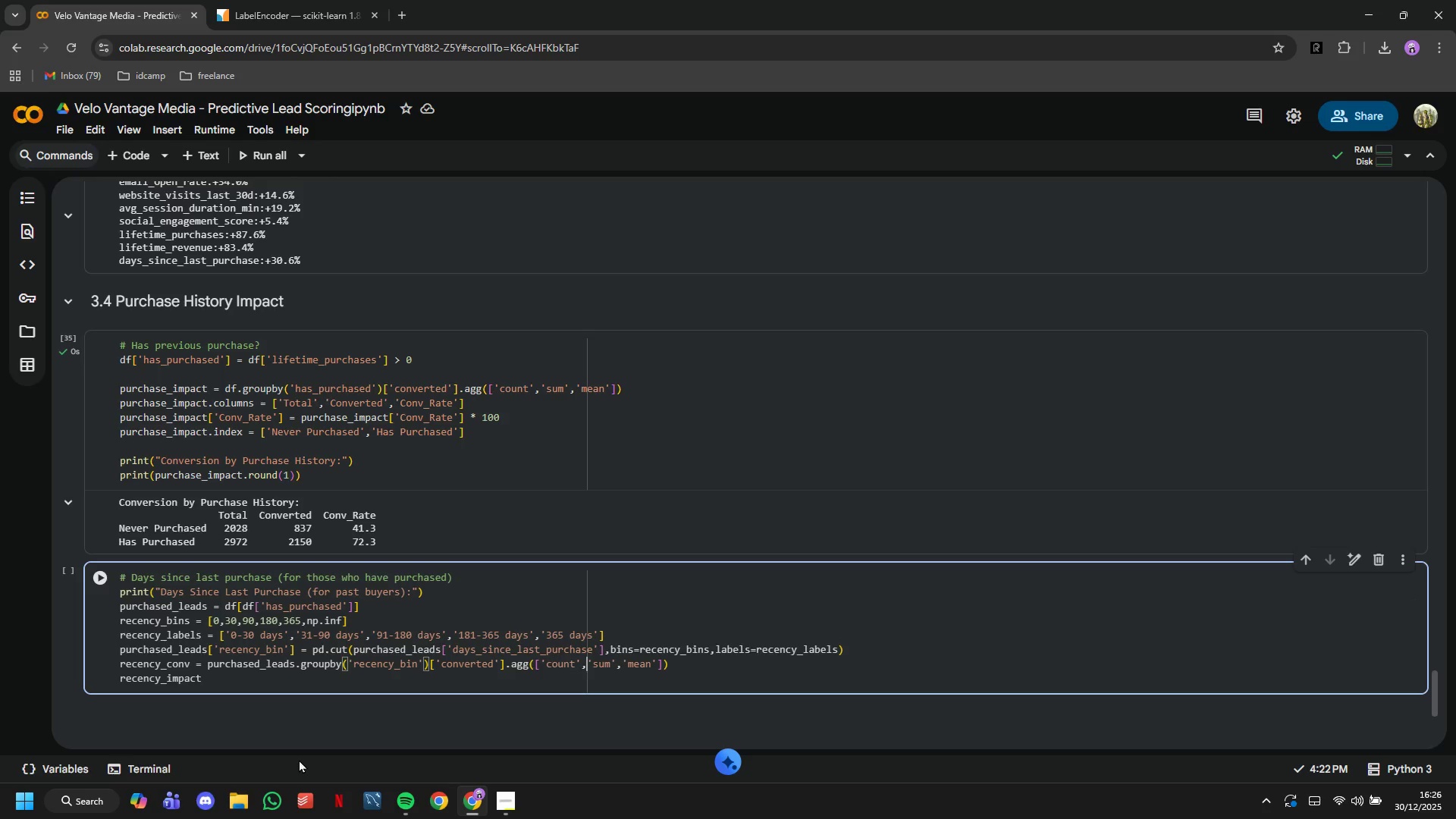 
key(ArrowRight)
 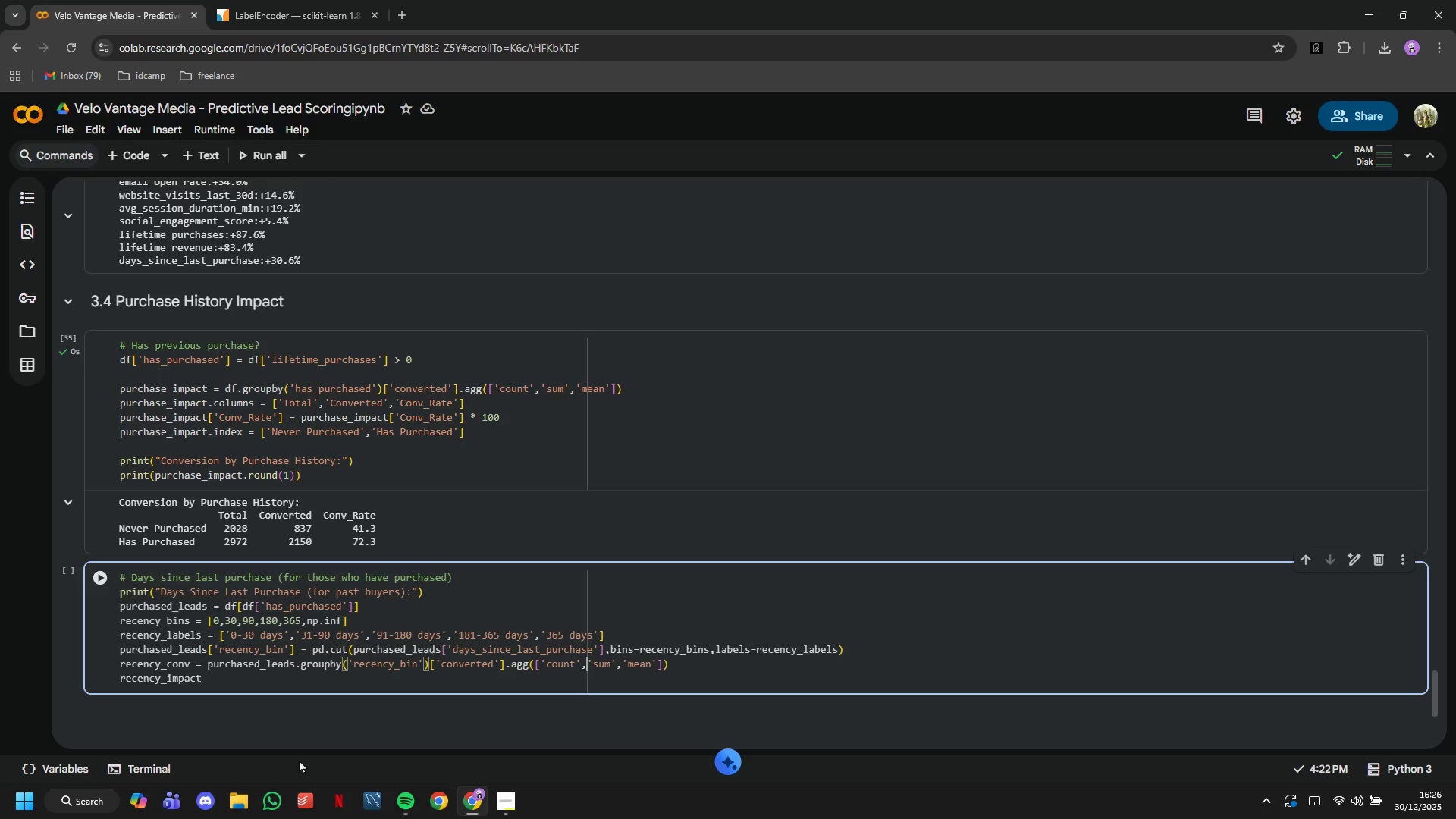 
key(ArrowRight)
 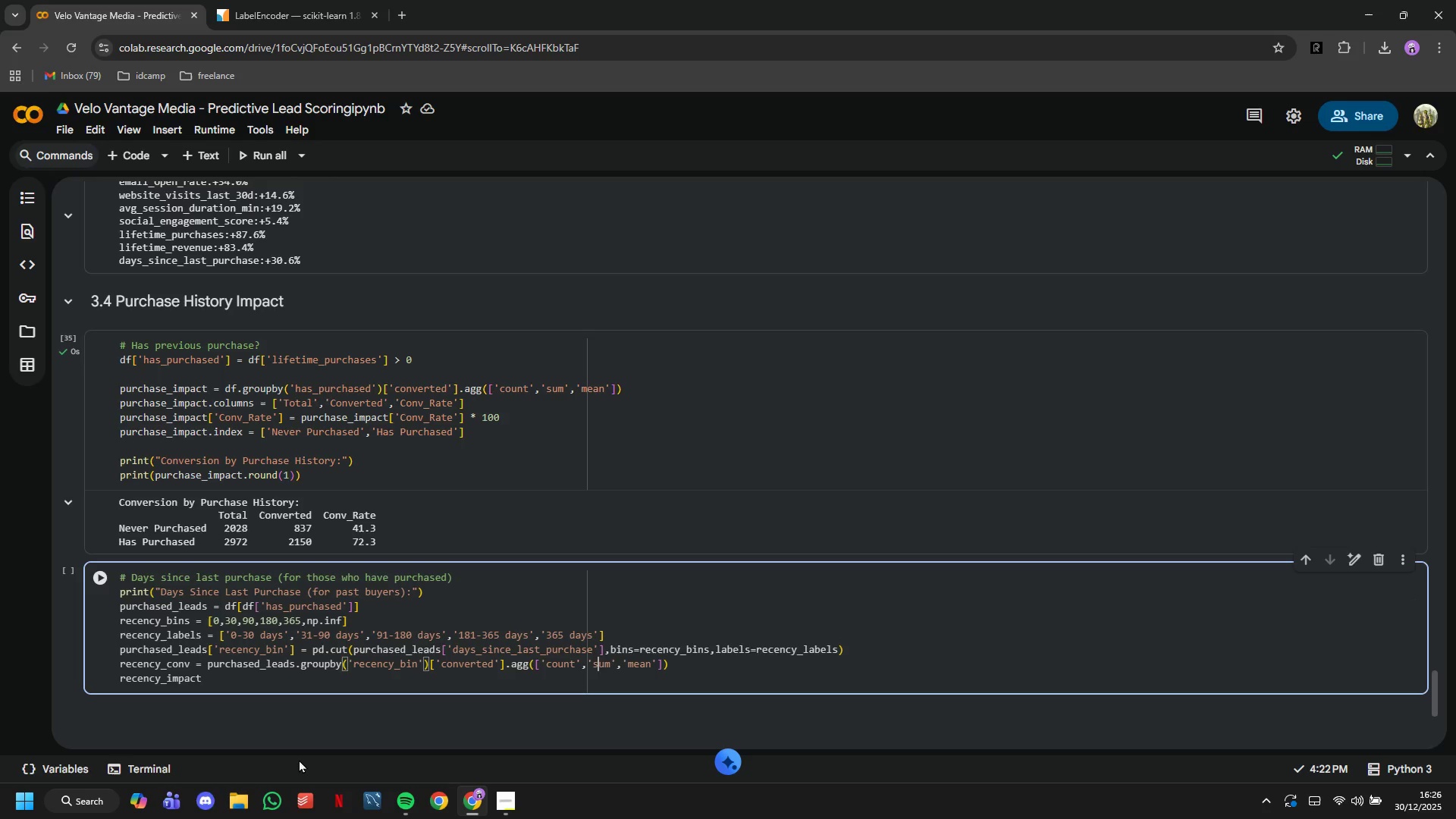 
key(ArrowRight)
 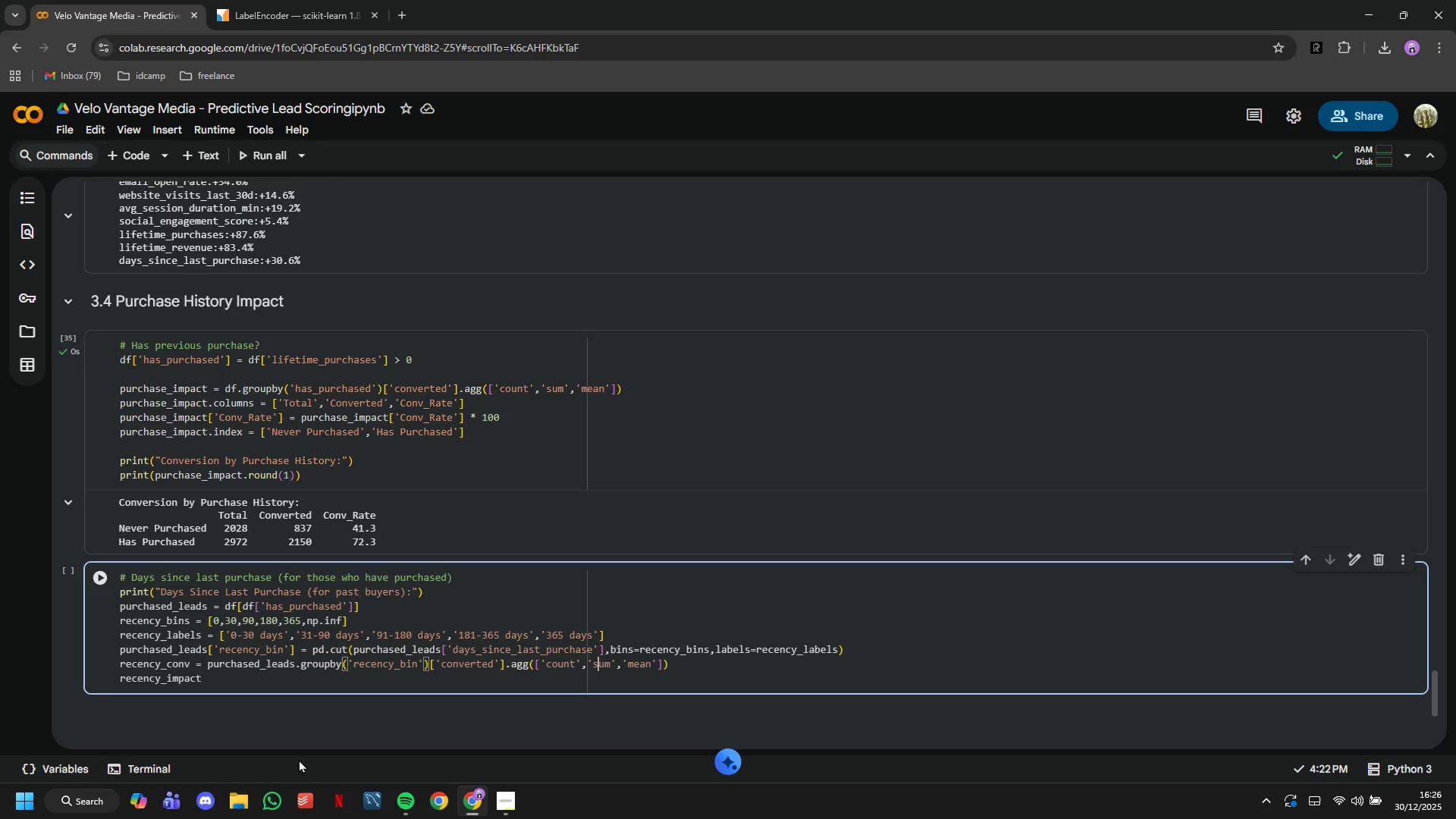 
key(ArrowRight)
 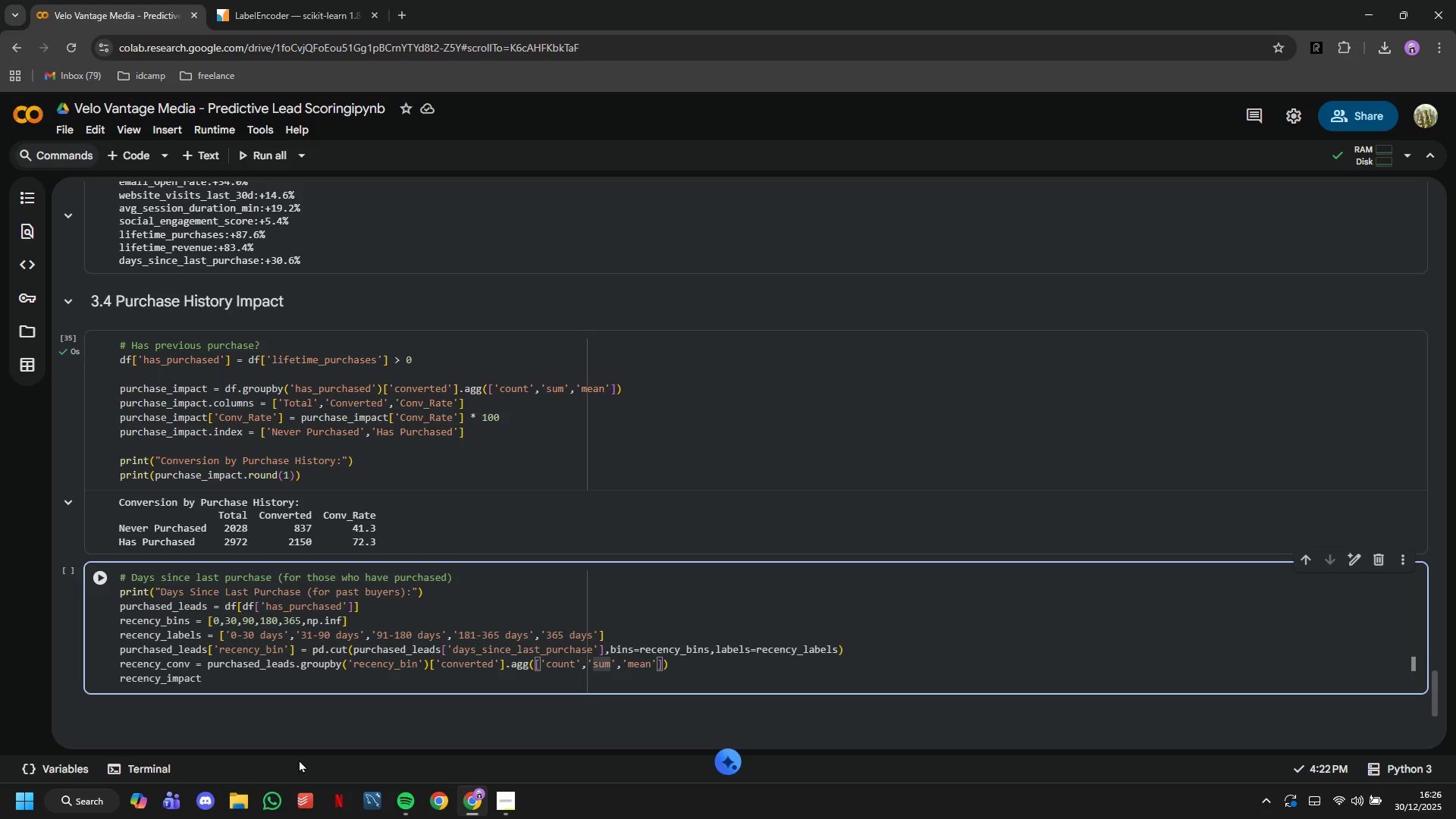 
hold_key(key=ArrowRight, duration=0.88)
 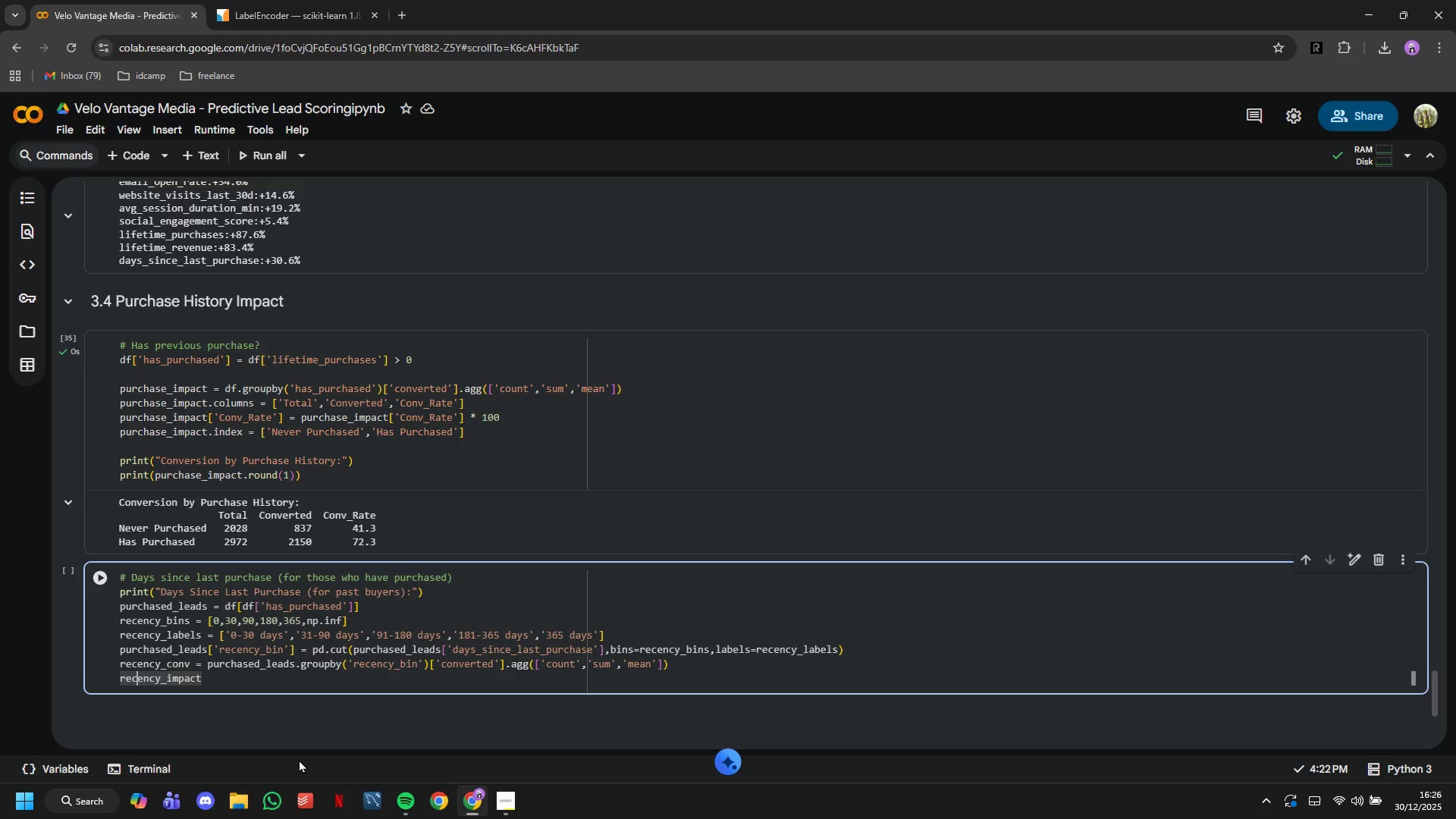 
hold_key(key=ArrowRight, duration=0.77)
 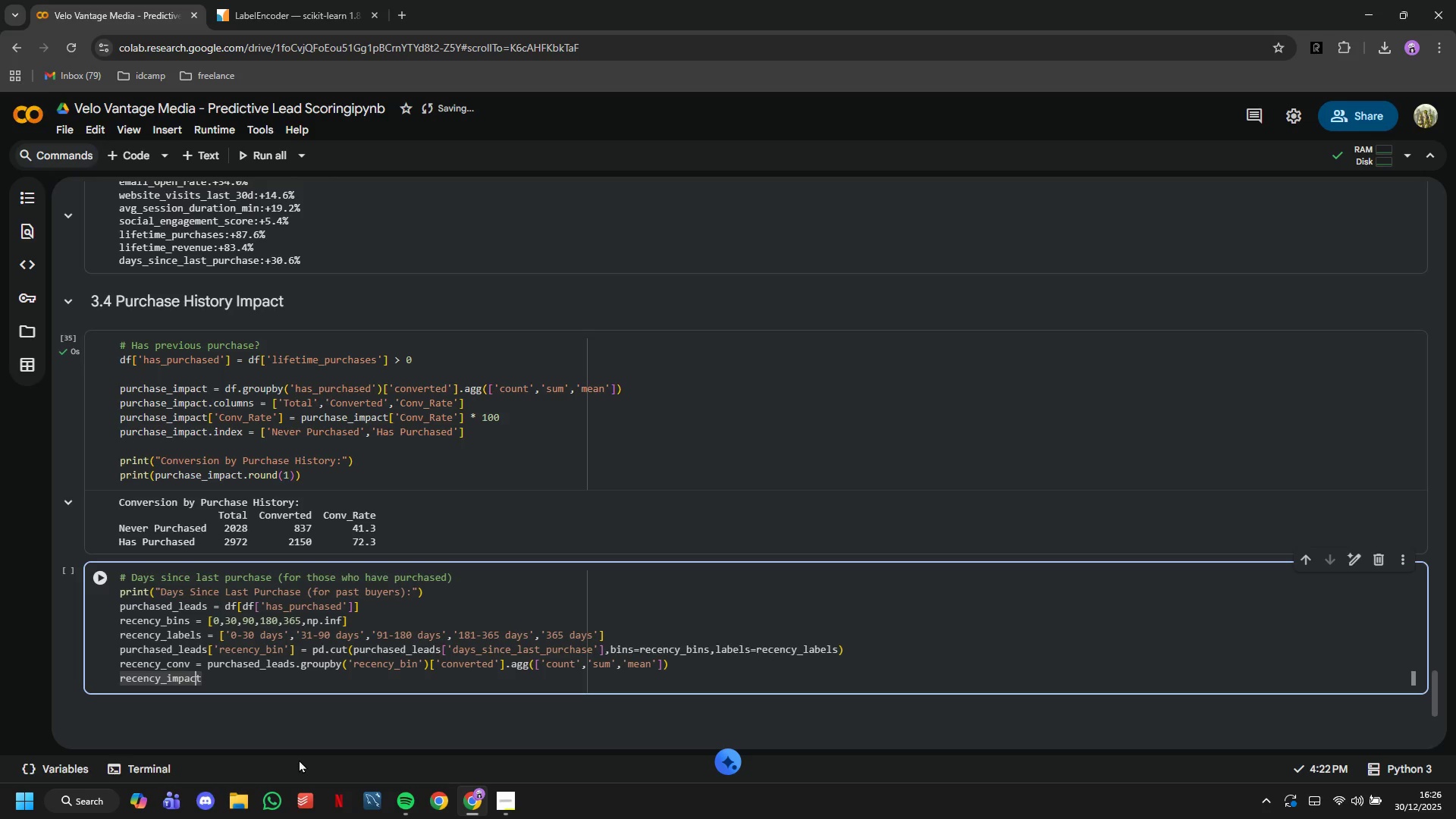 
key(ArrowRight)
 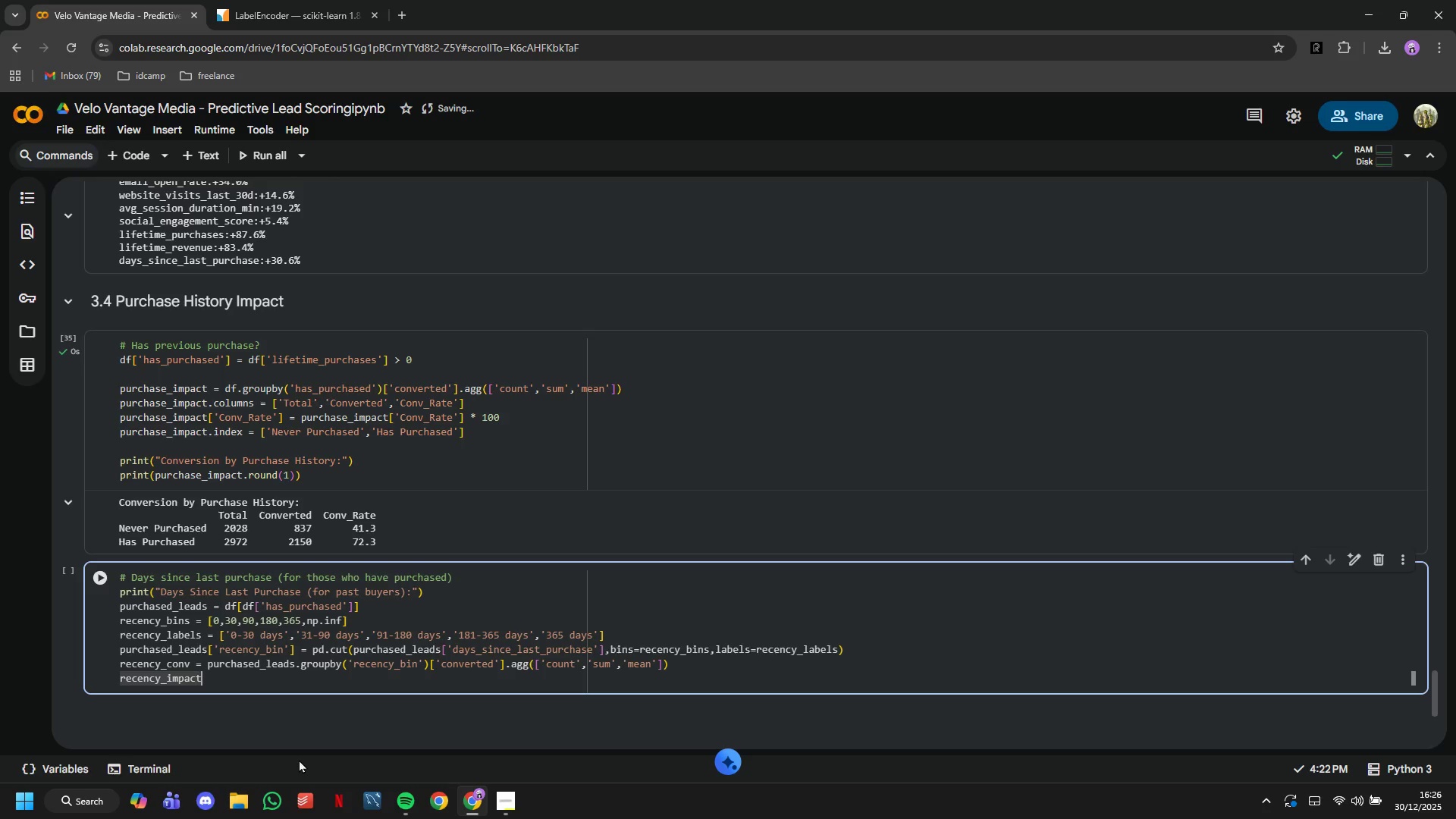 
key(ArrowRight)
 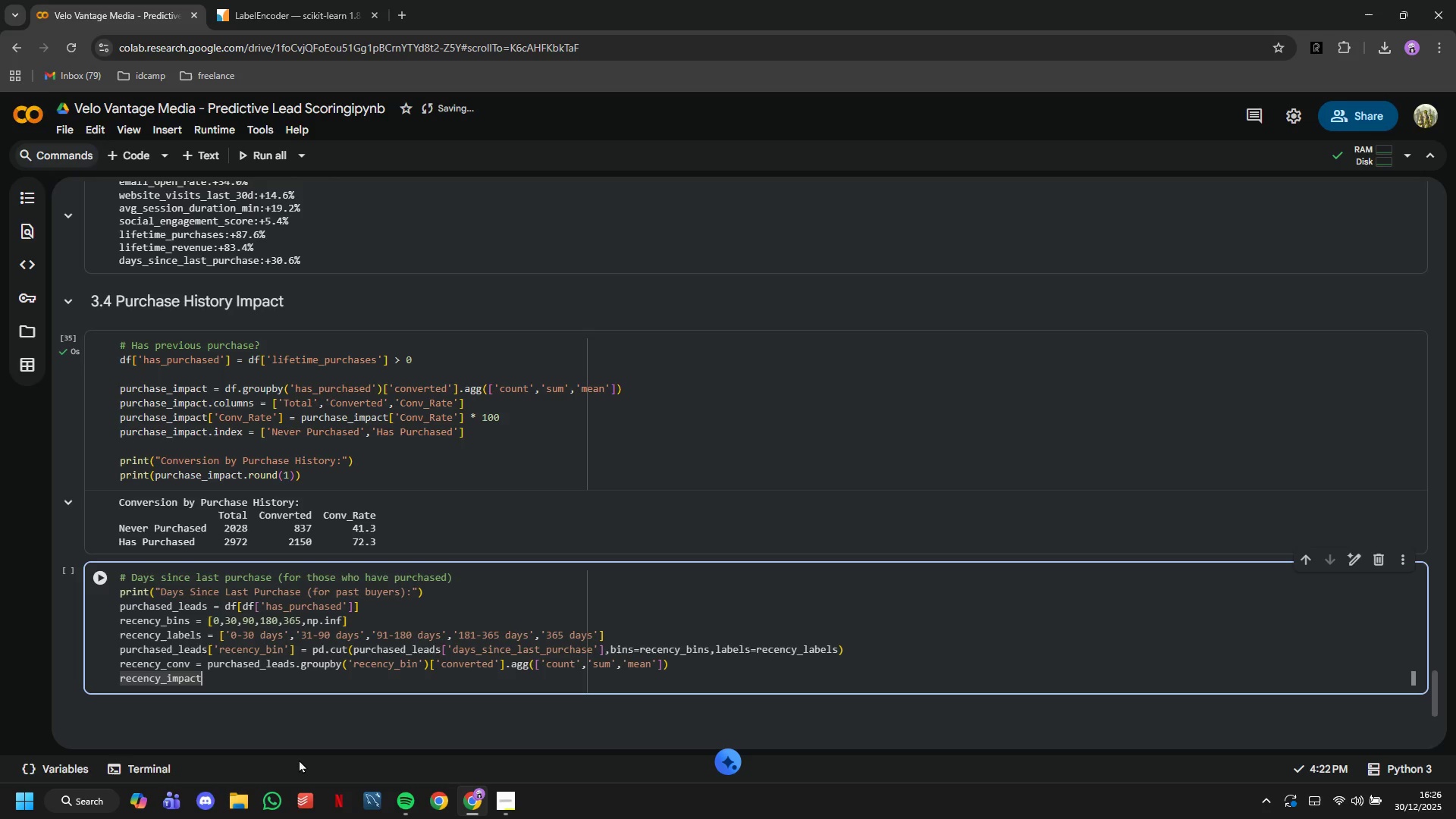 
key(ArrowRight)
 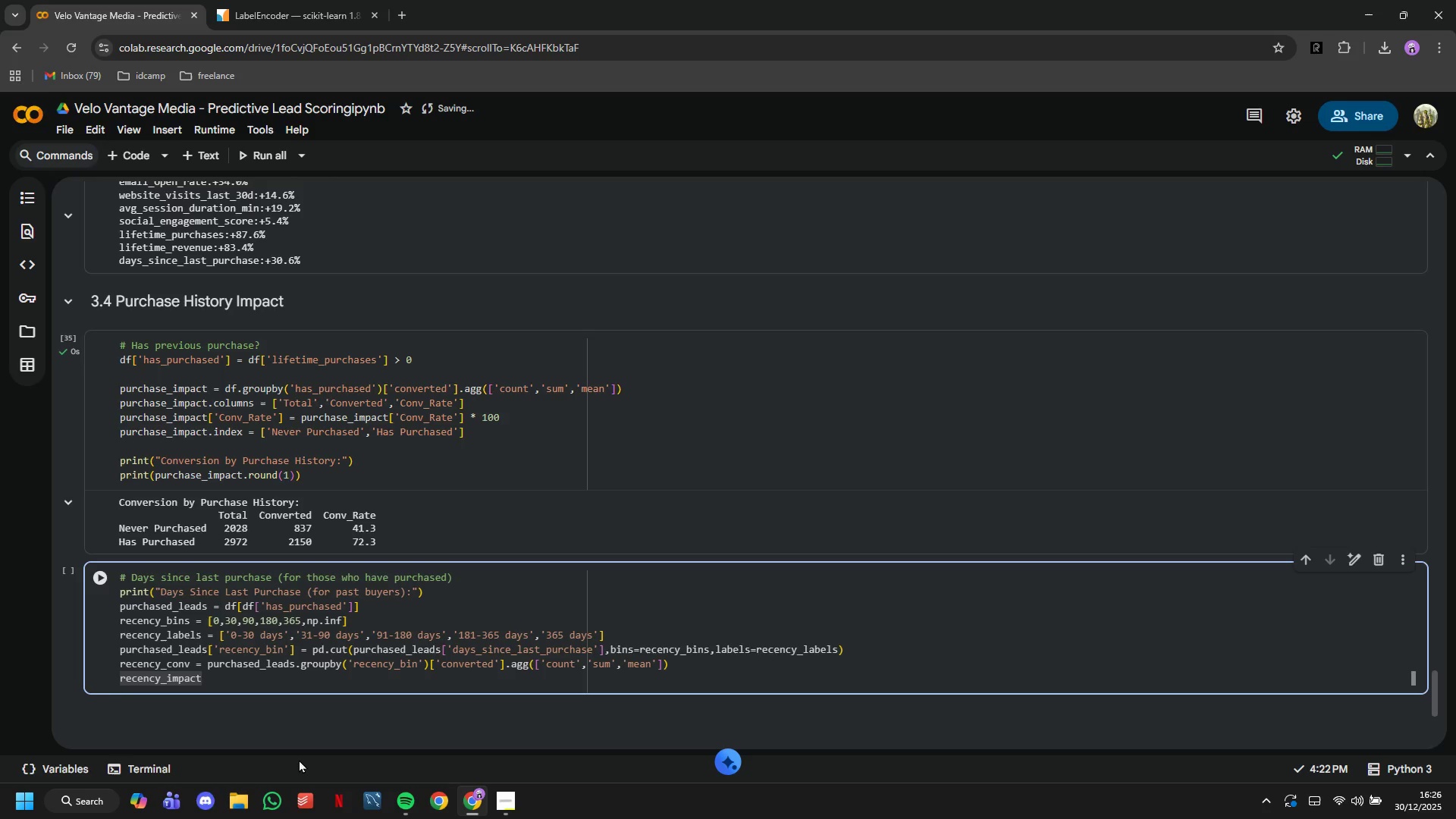 
key(Backspace)
key(Backspace)
key(Backspace)
key(Backspace)
key(Backspace)
key(Backspace)
type(conv)
 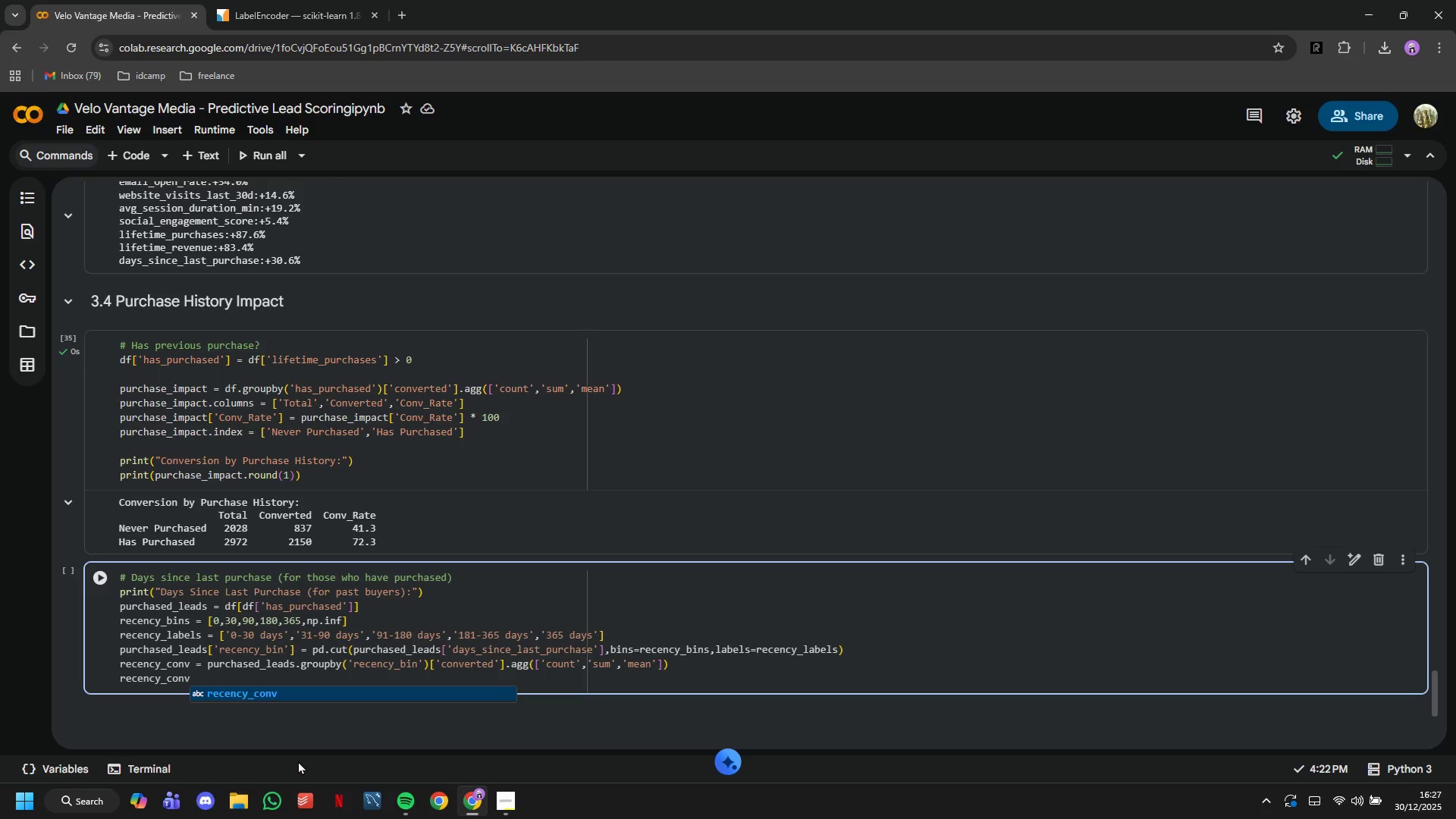 
wait(8.72)
 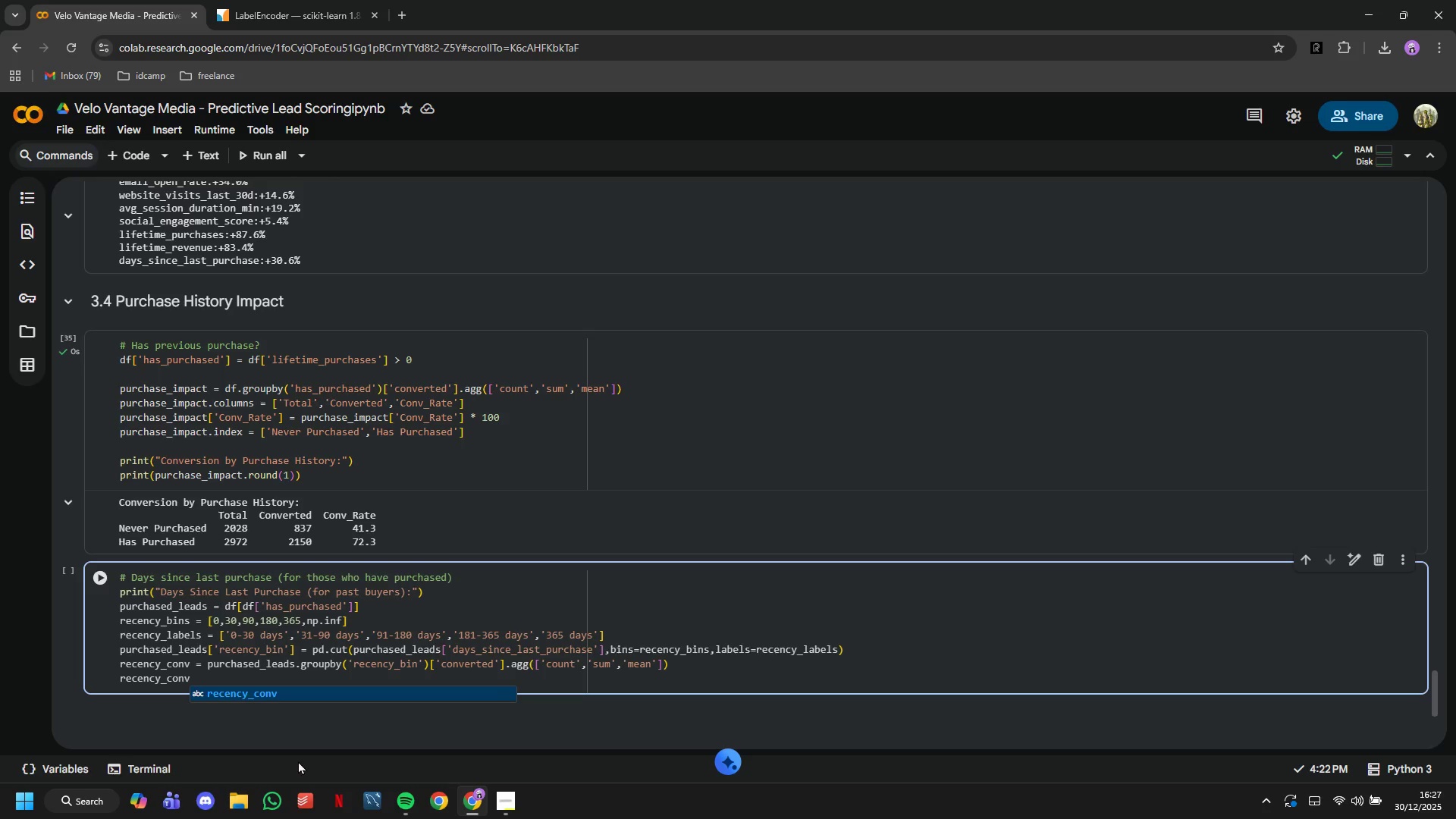 
key(Period)
 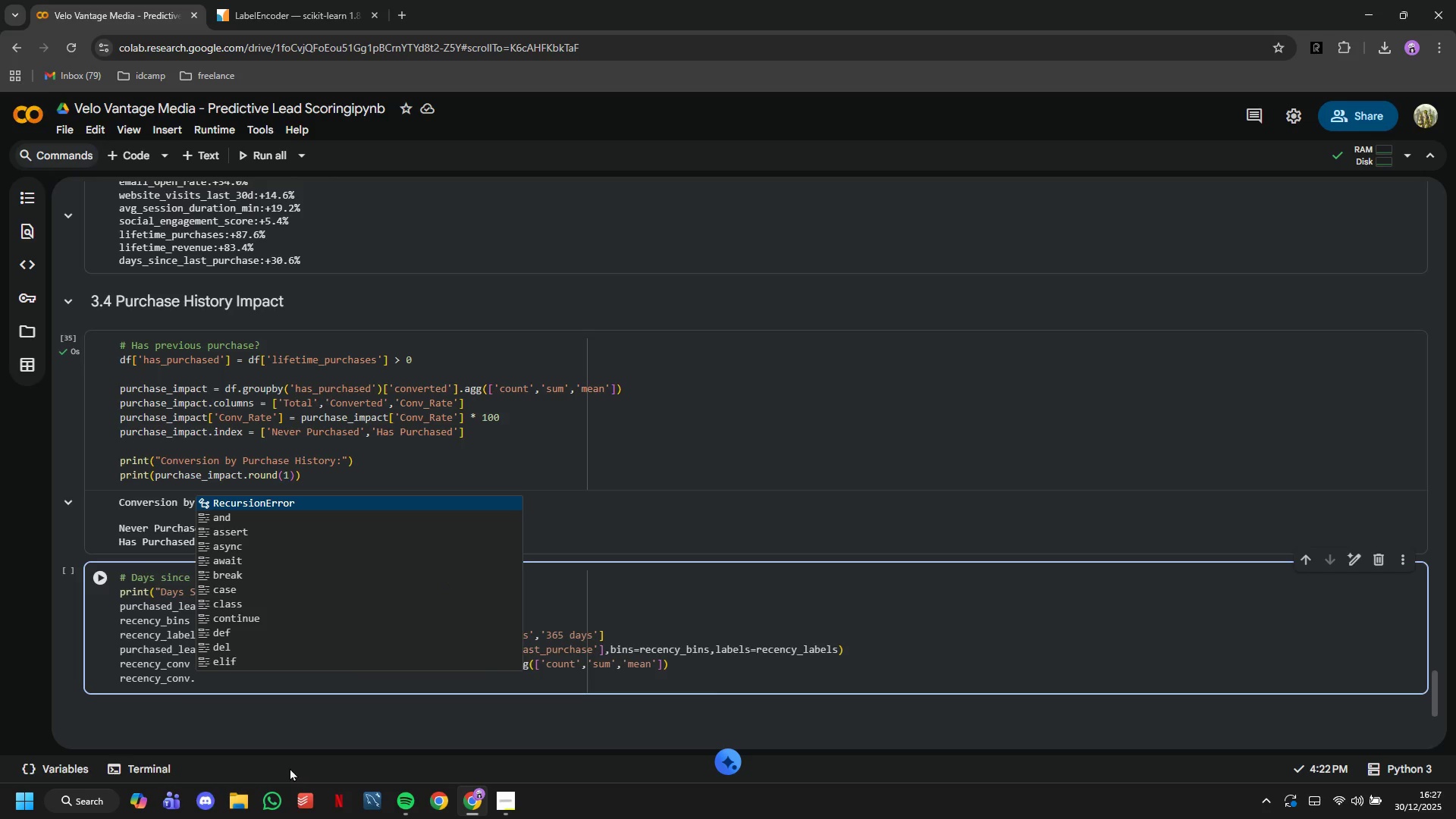 
type(columns = ['Count)
 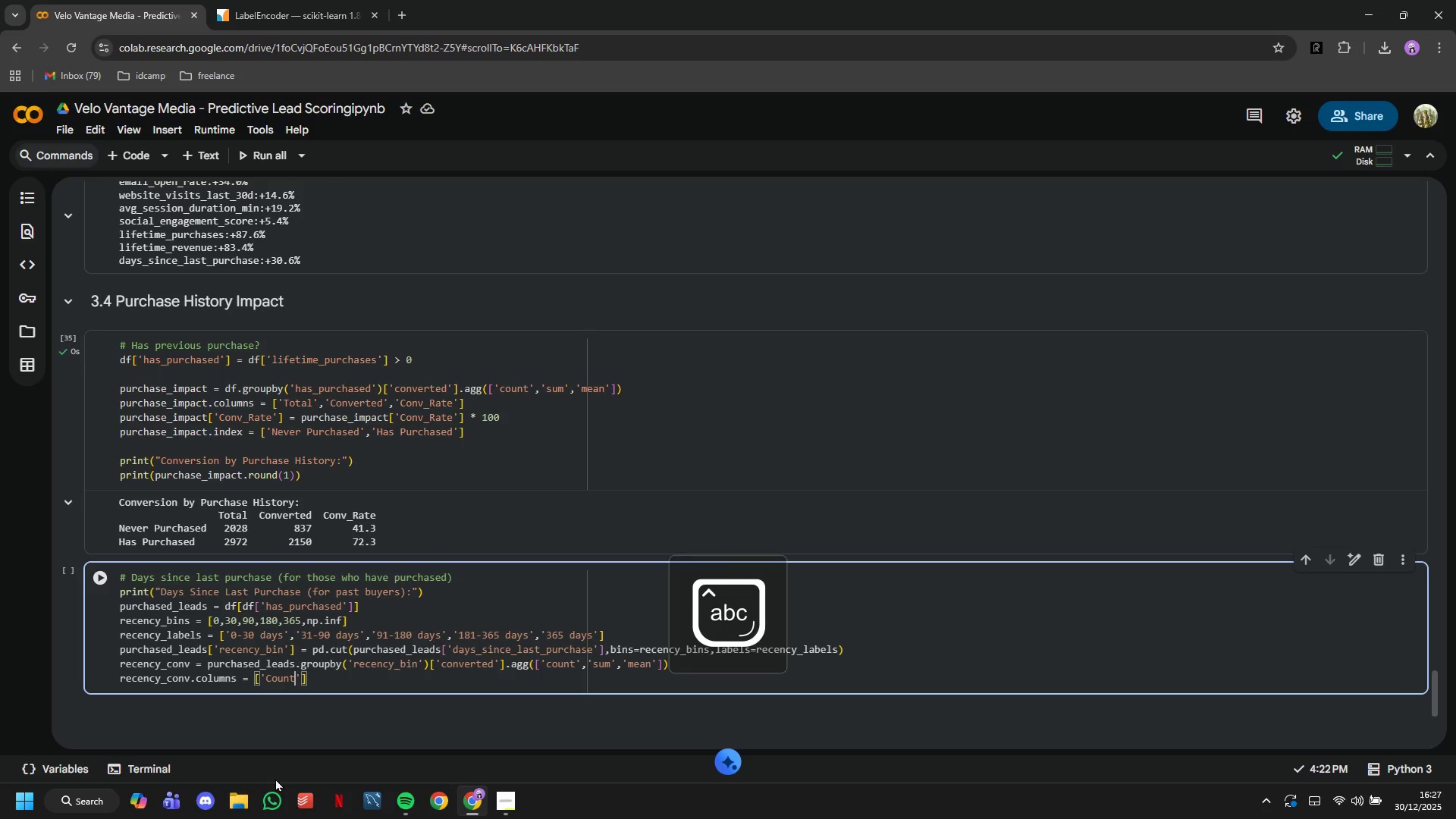 
key(ArrowRight)
 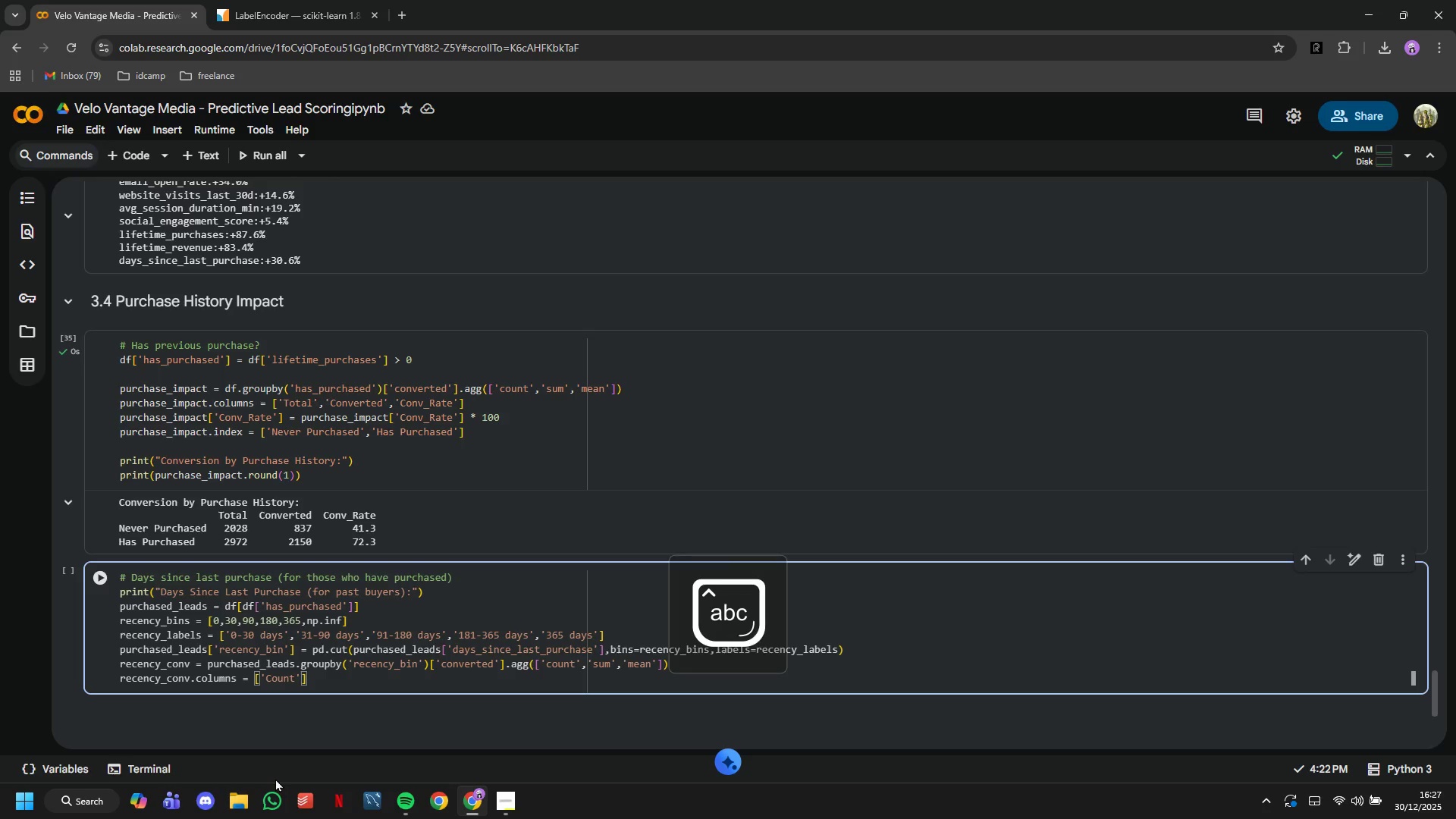 
key(Comma)
 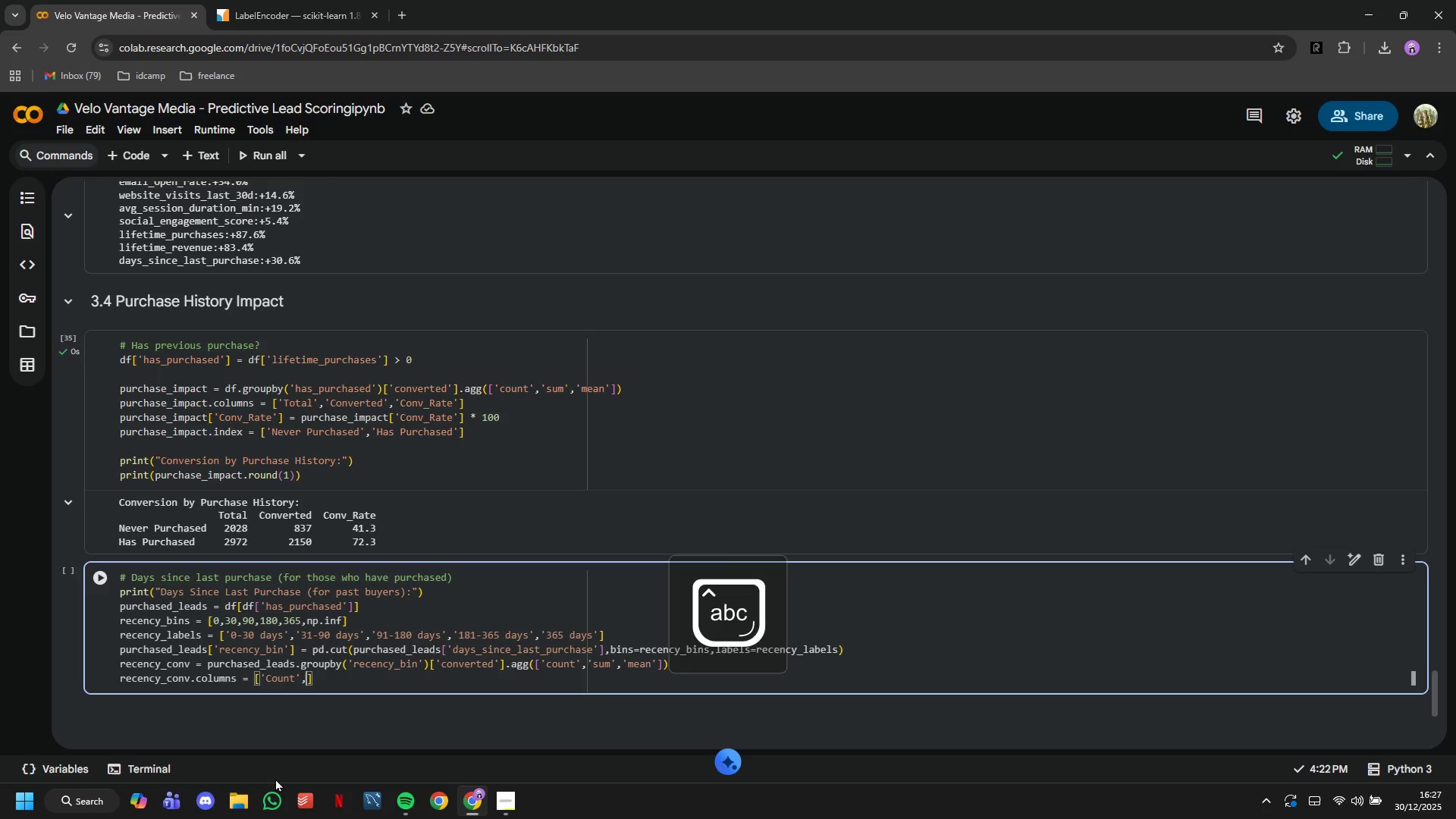 
key(Quote)
 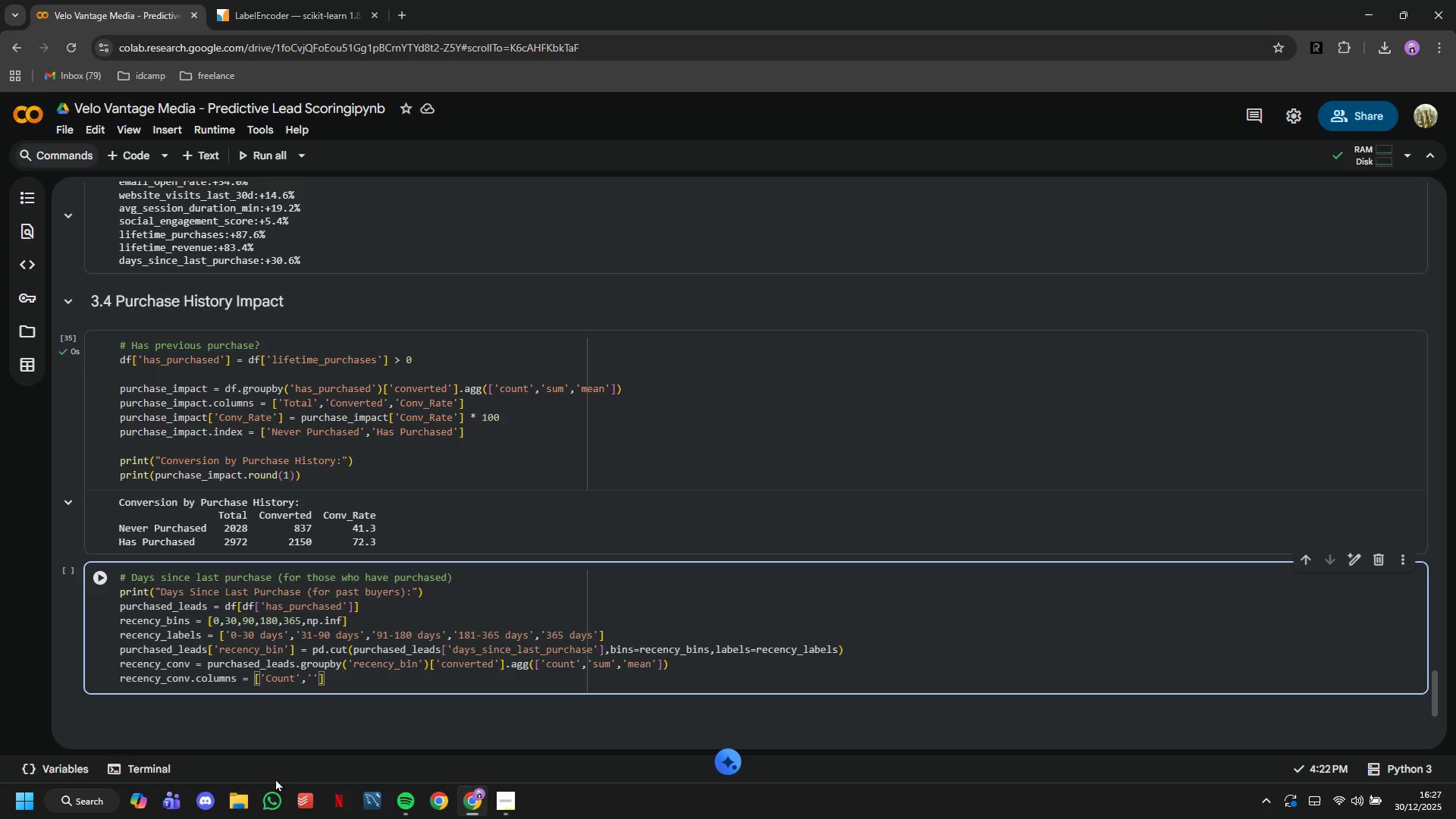 
type(Conv_Rt)
key(Backspace)
type(ate)
 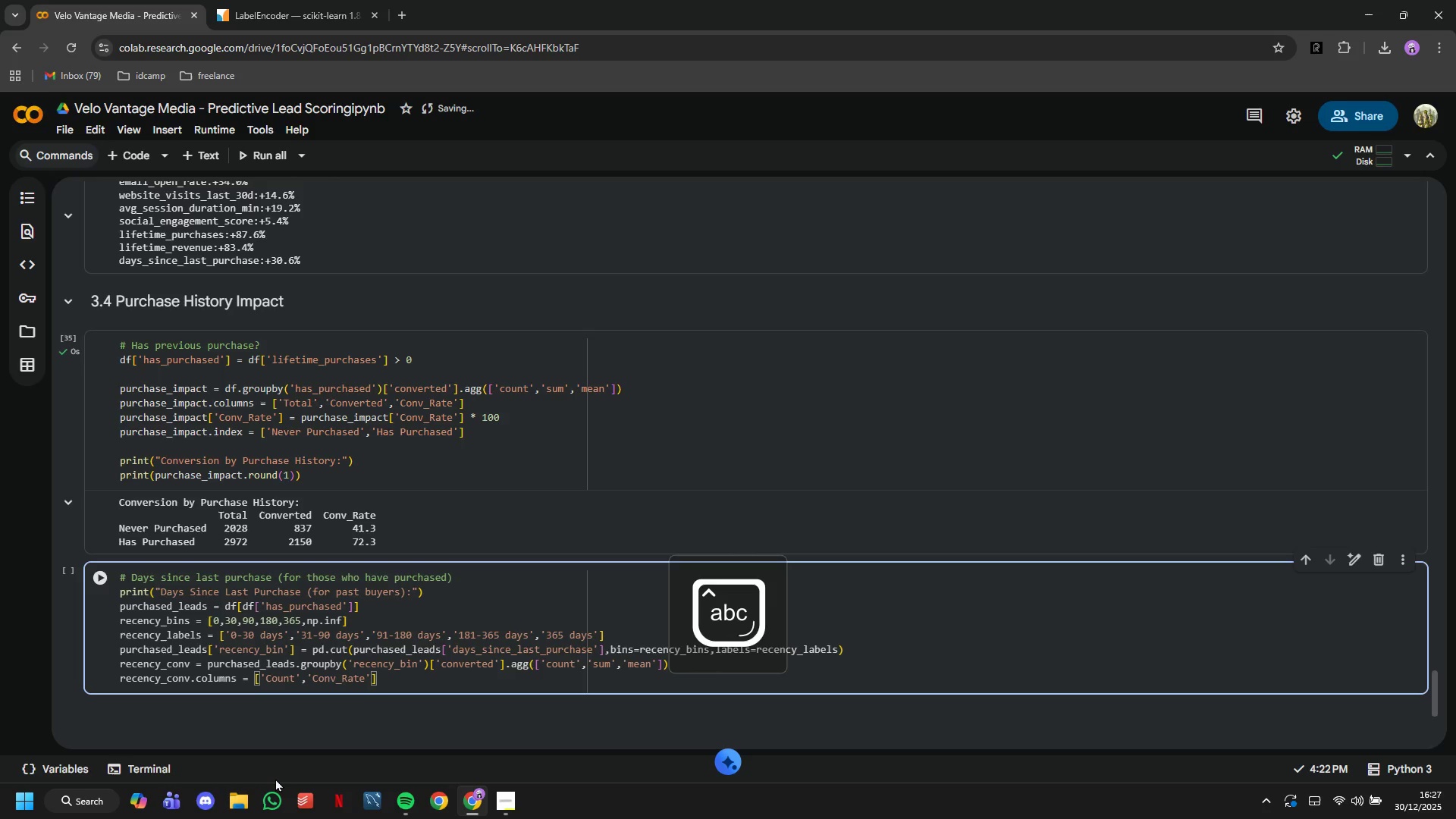 
key(ArrowUp)
 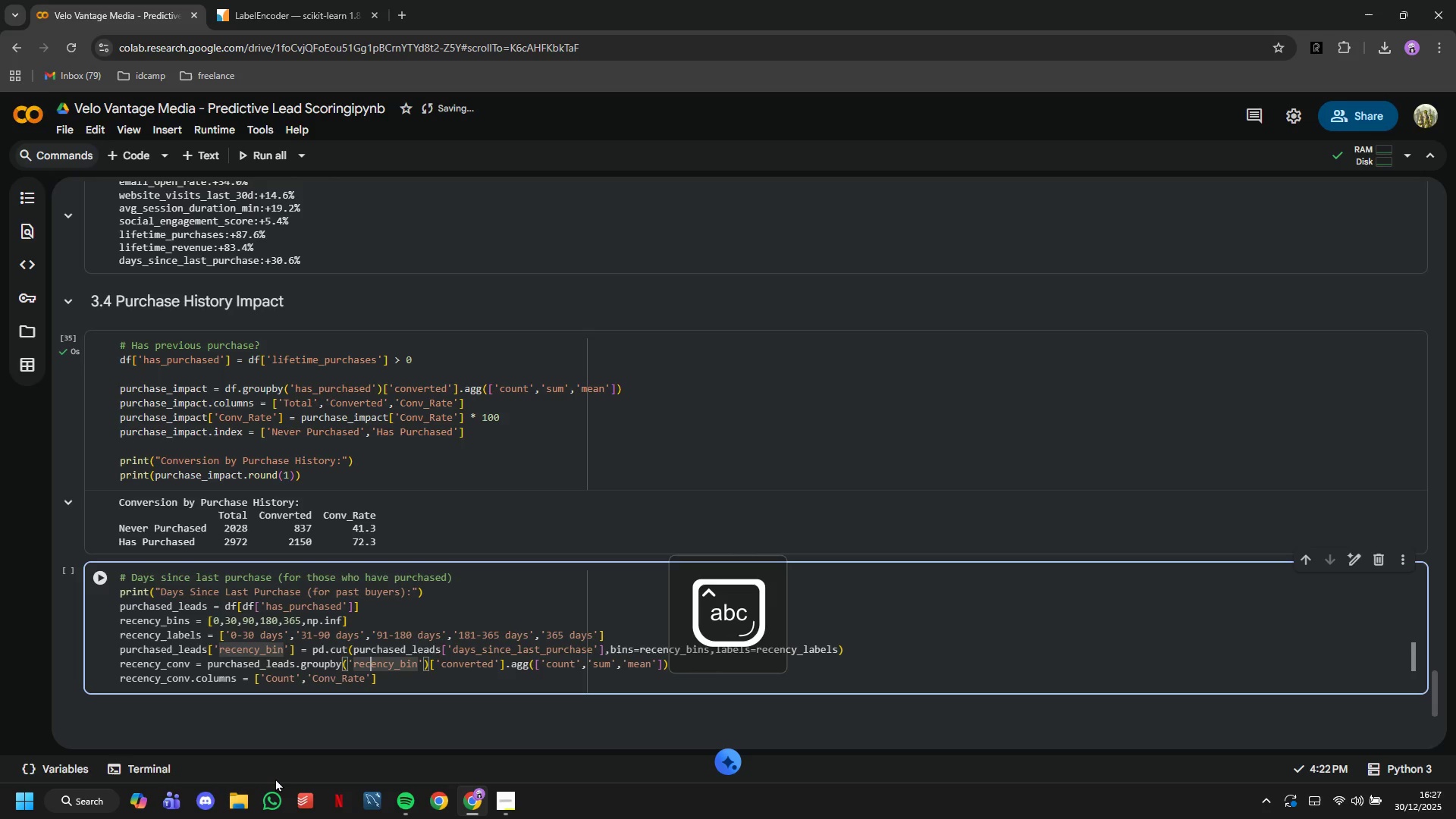 
hold_key(key=ArrowRight, duration=1.16)
 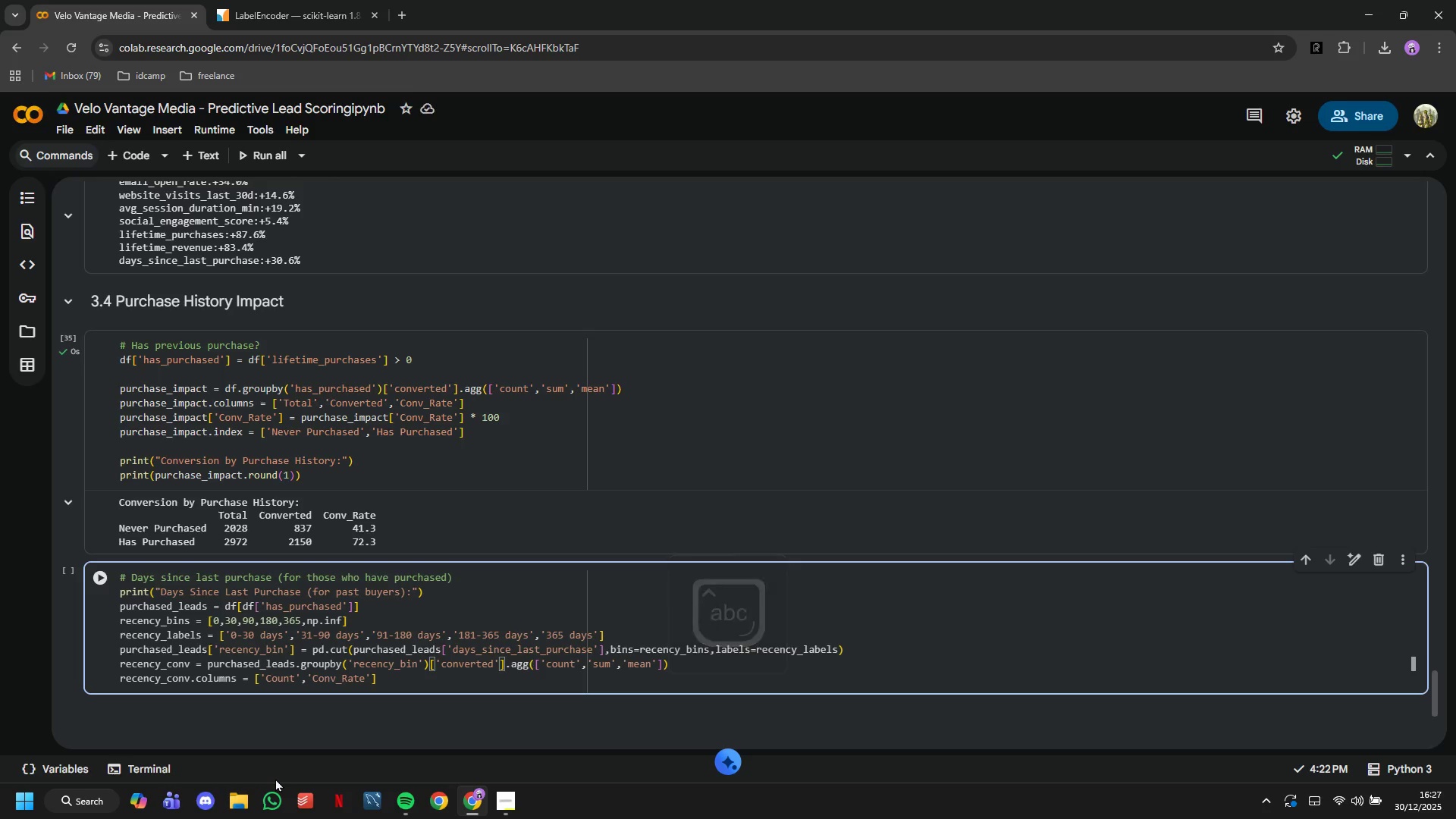 
hold_key(key=ArrowRight, duration=1.5)
 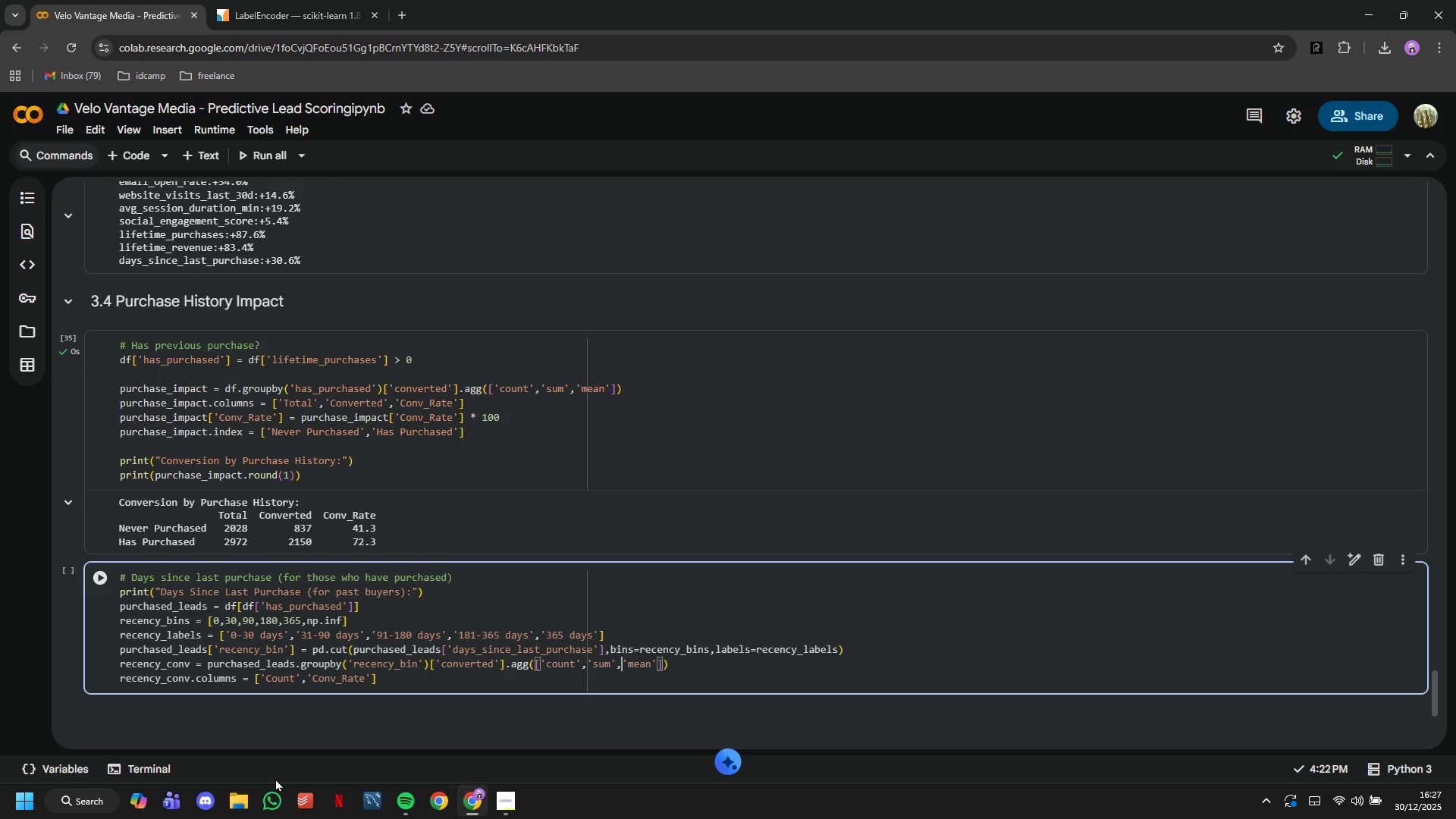 
key(ArrowRight)
 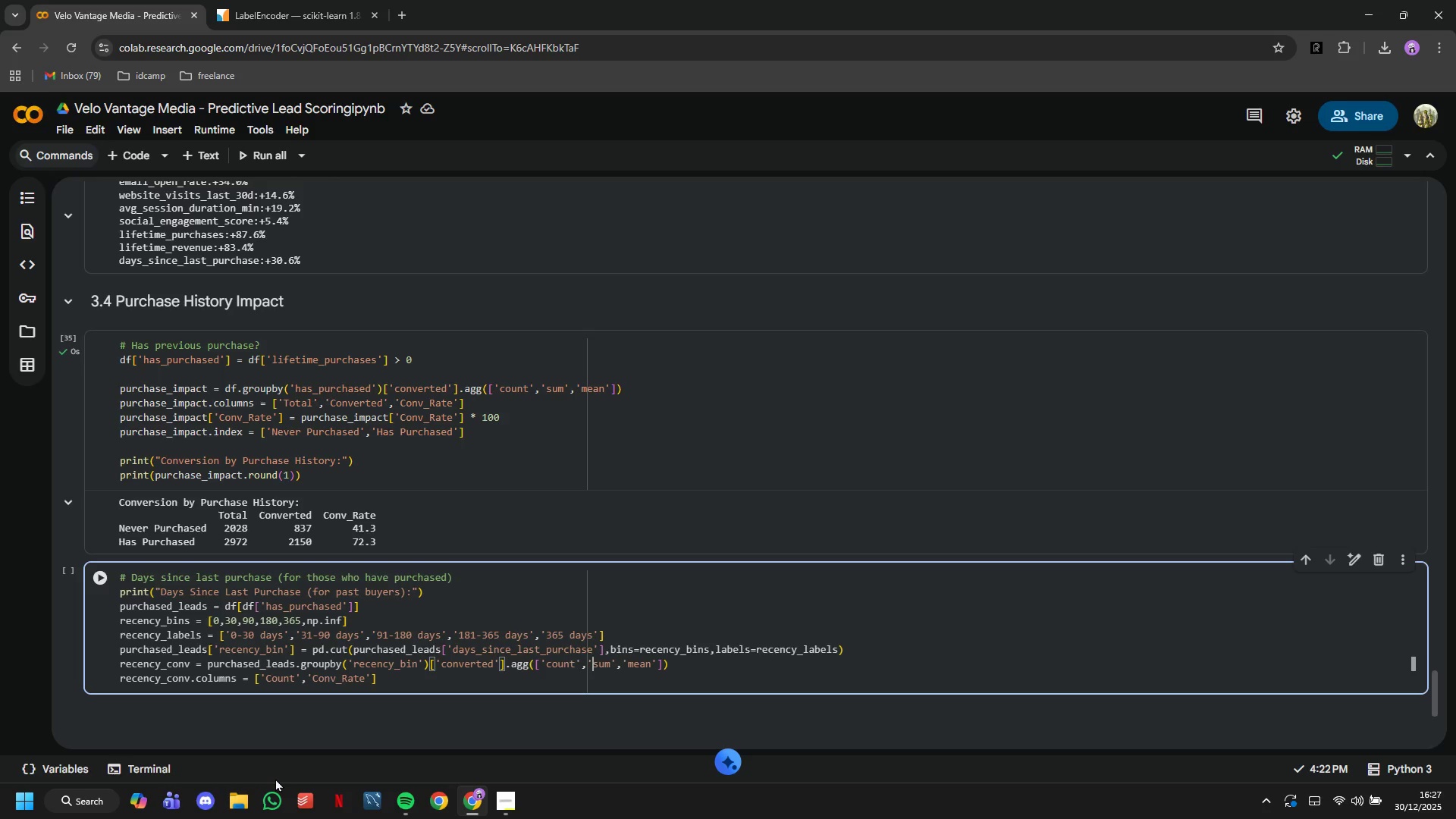 
key(ArrowRight)
 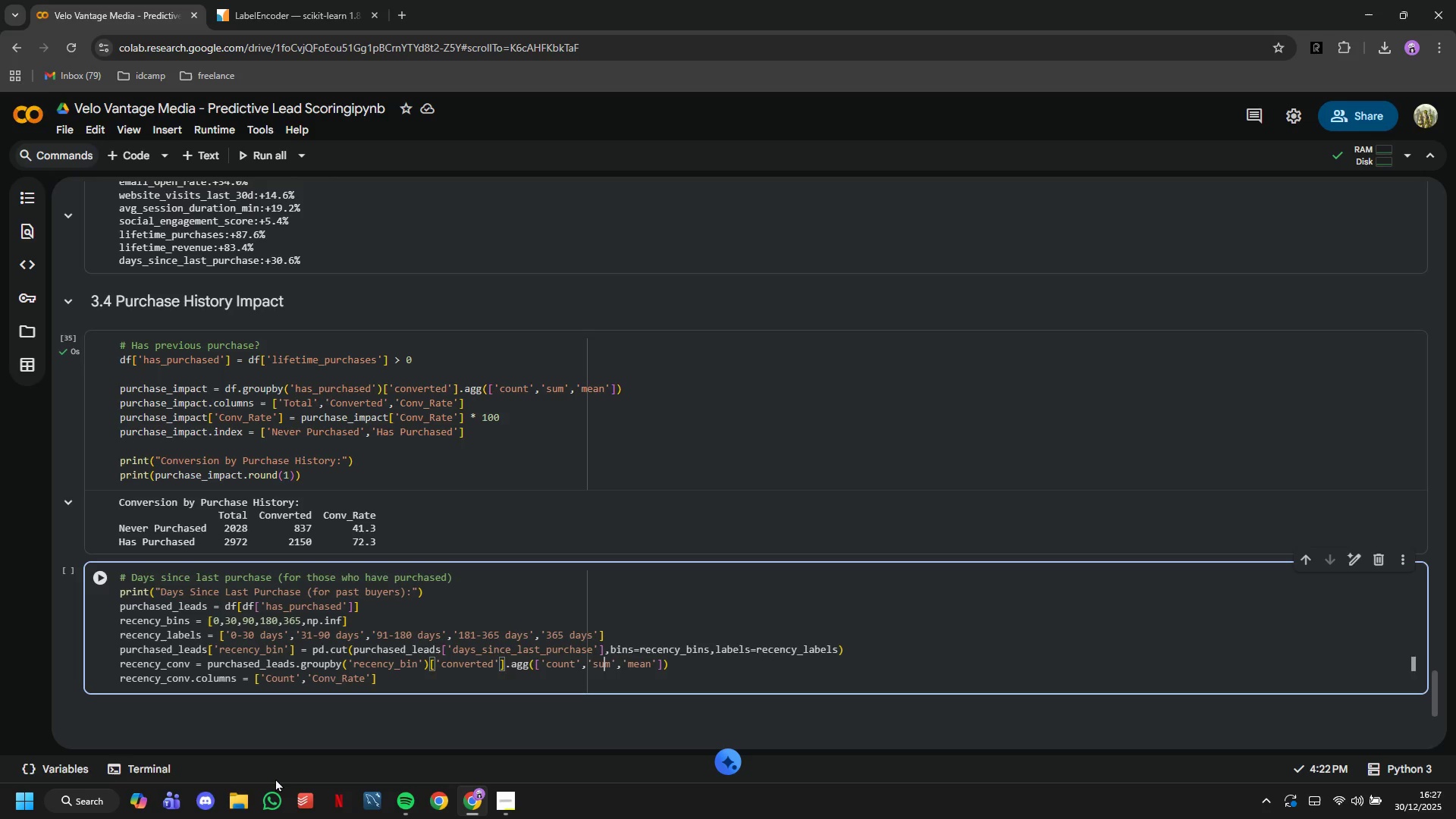 
key(ArrowRight)
 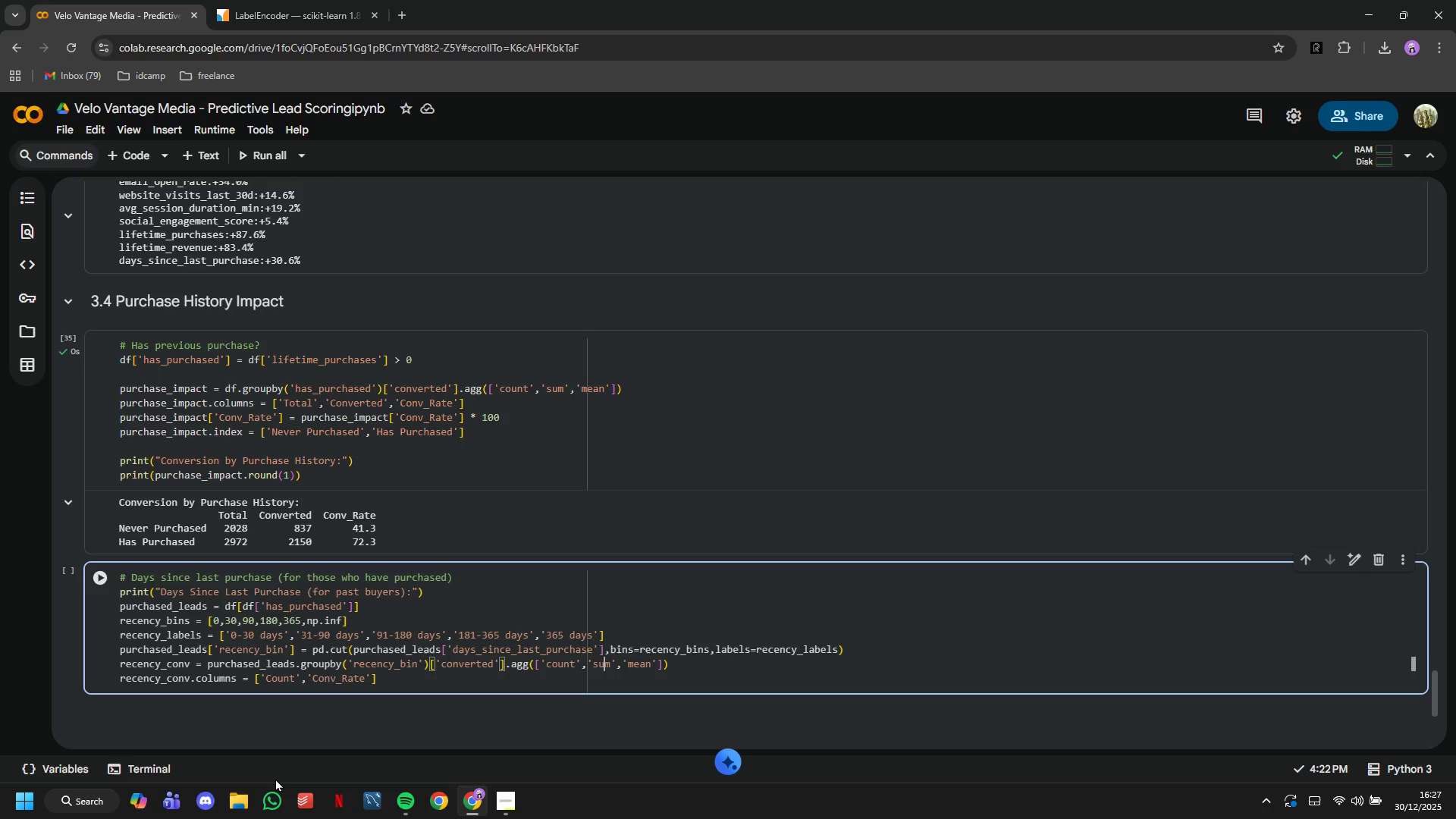 
key(ArrowRight)
 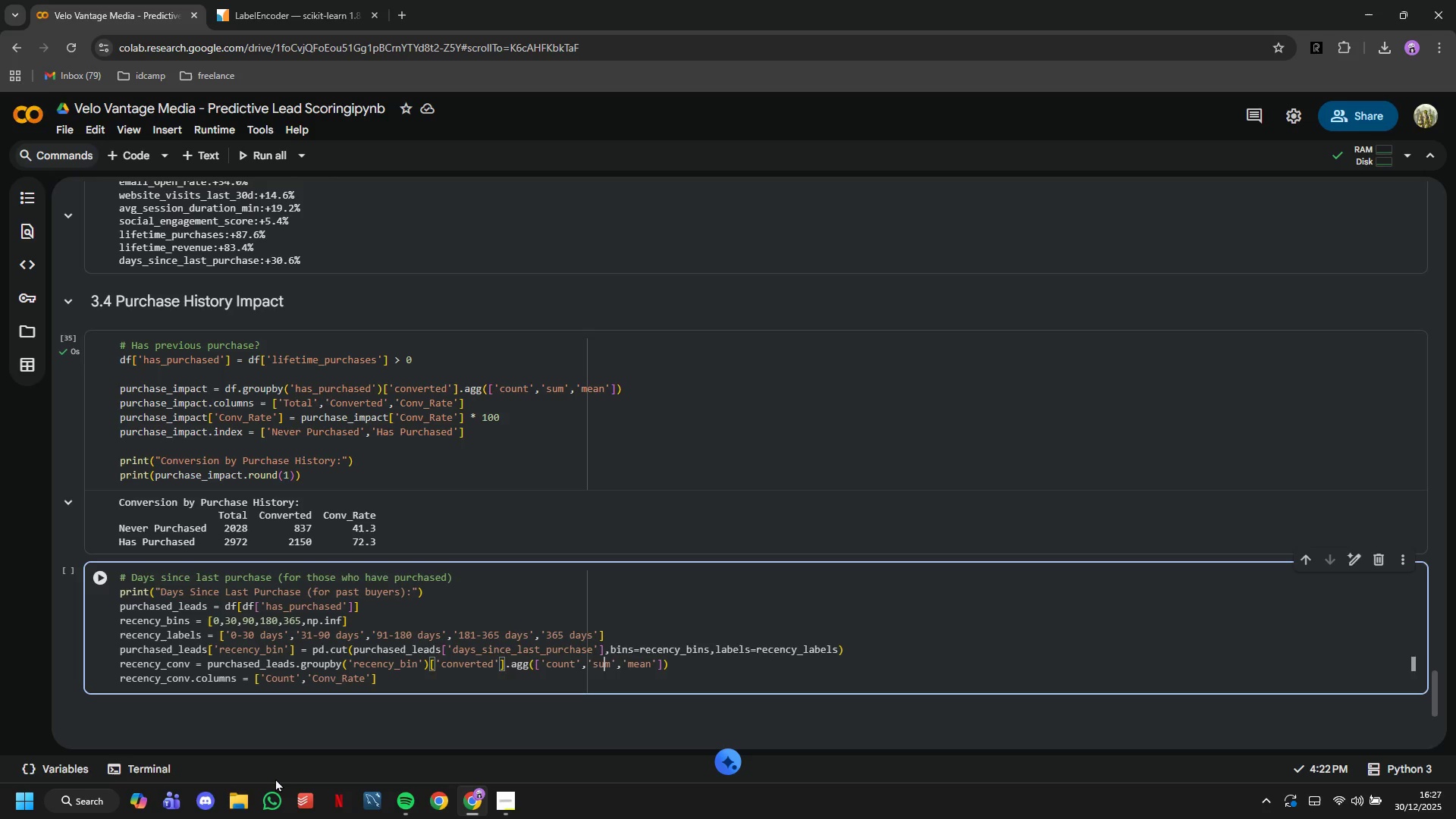 
key(ArrowRight)
 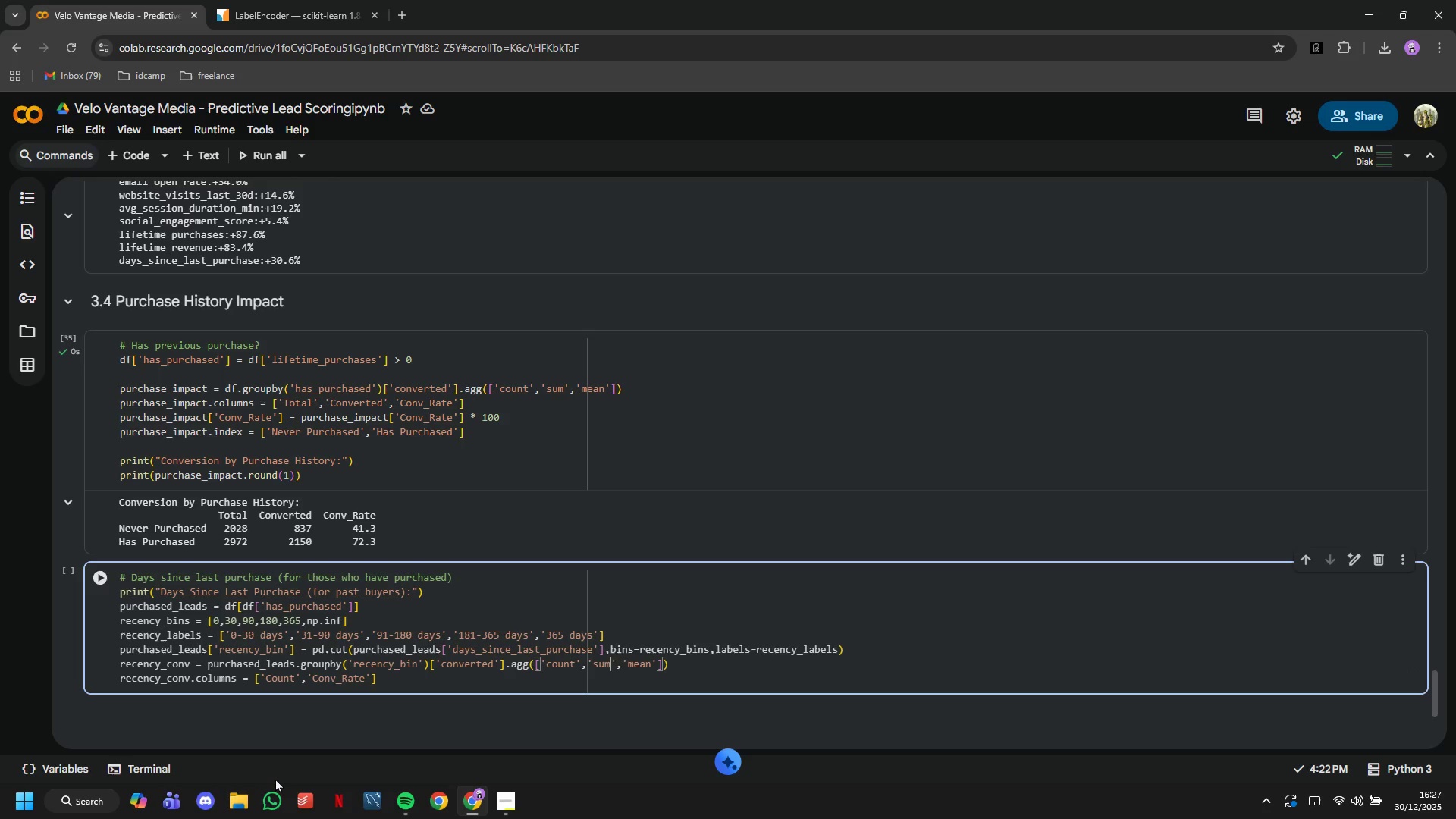 
key(ArrowRight)
 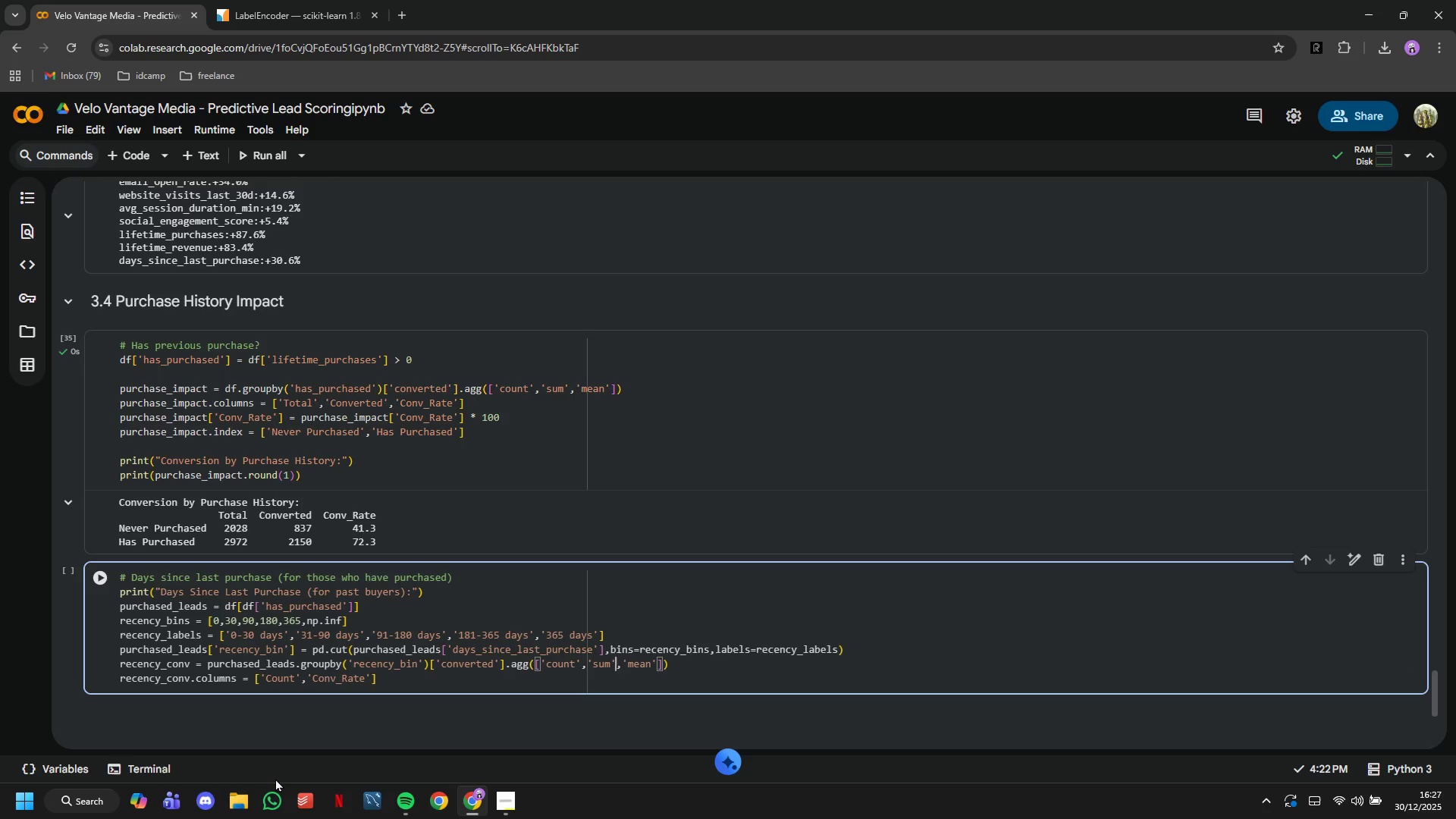 
key(ArrowRight)
 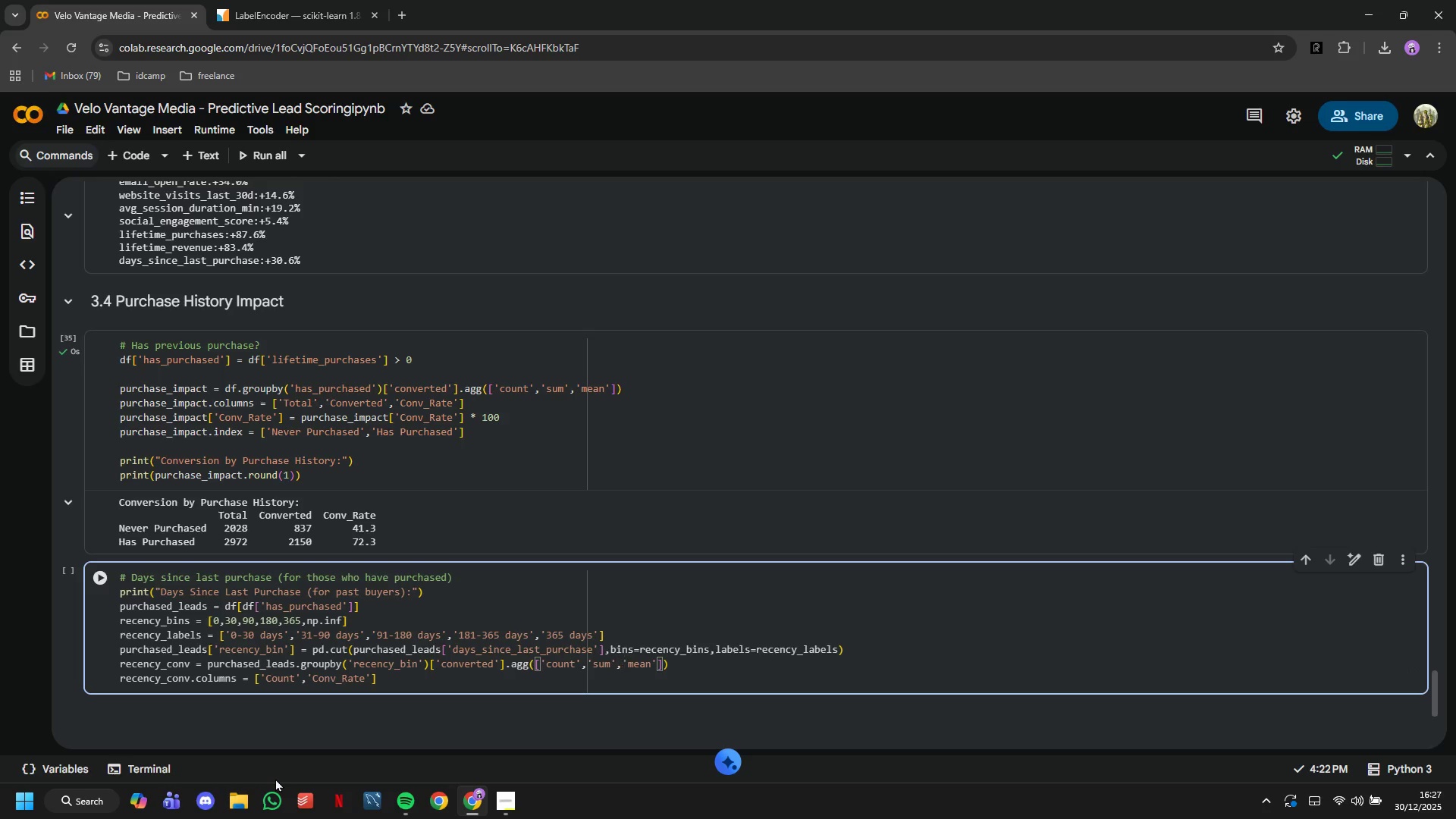 
key(Backspace)
 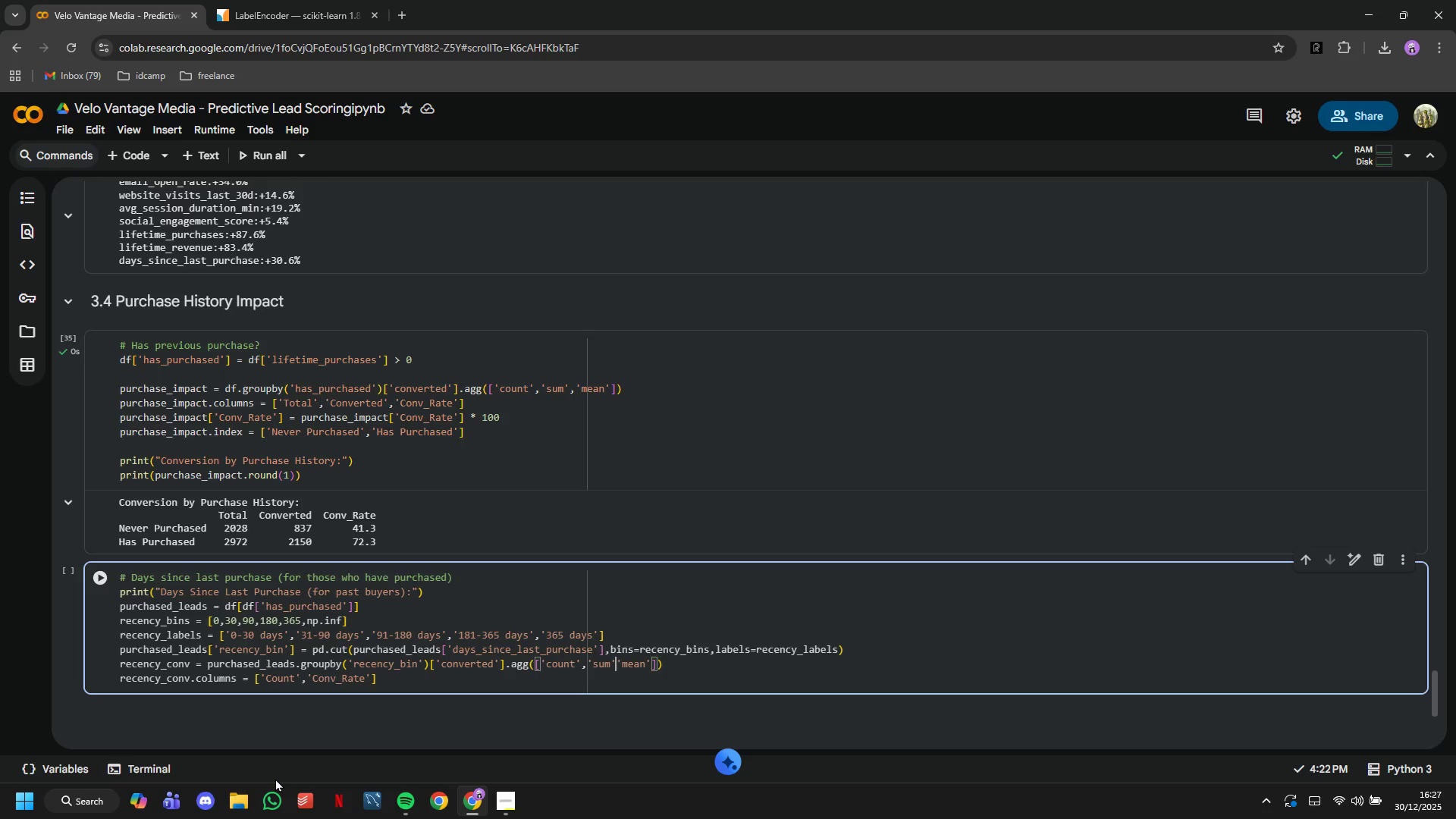 
key(Backspace)
 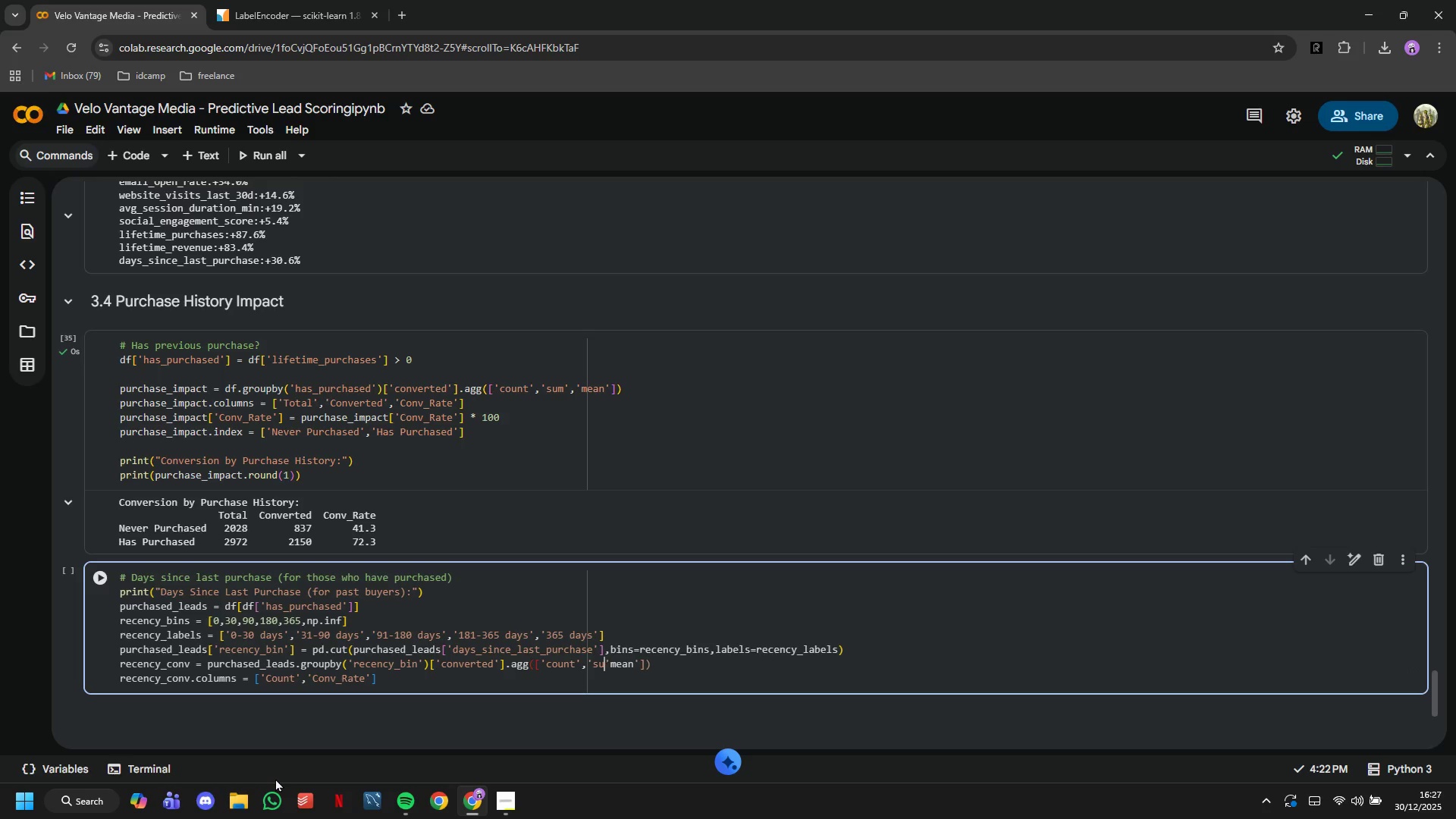 
key(Backspace)
 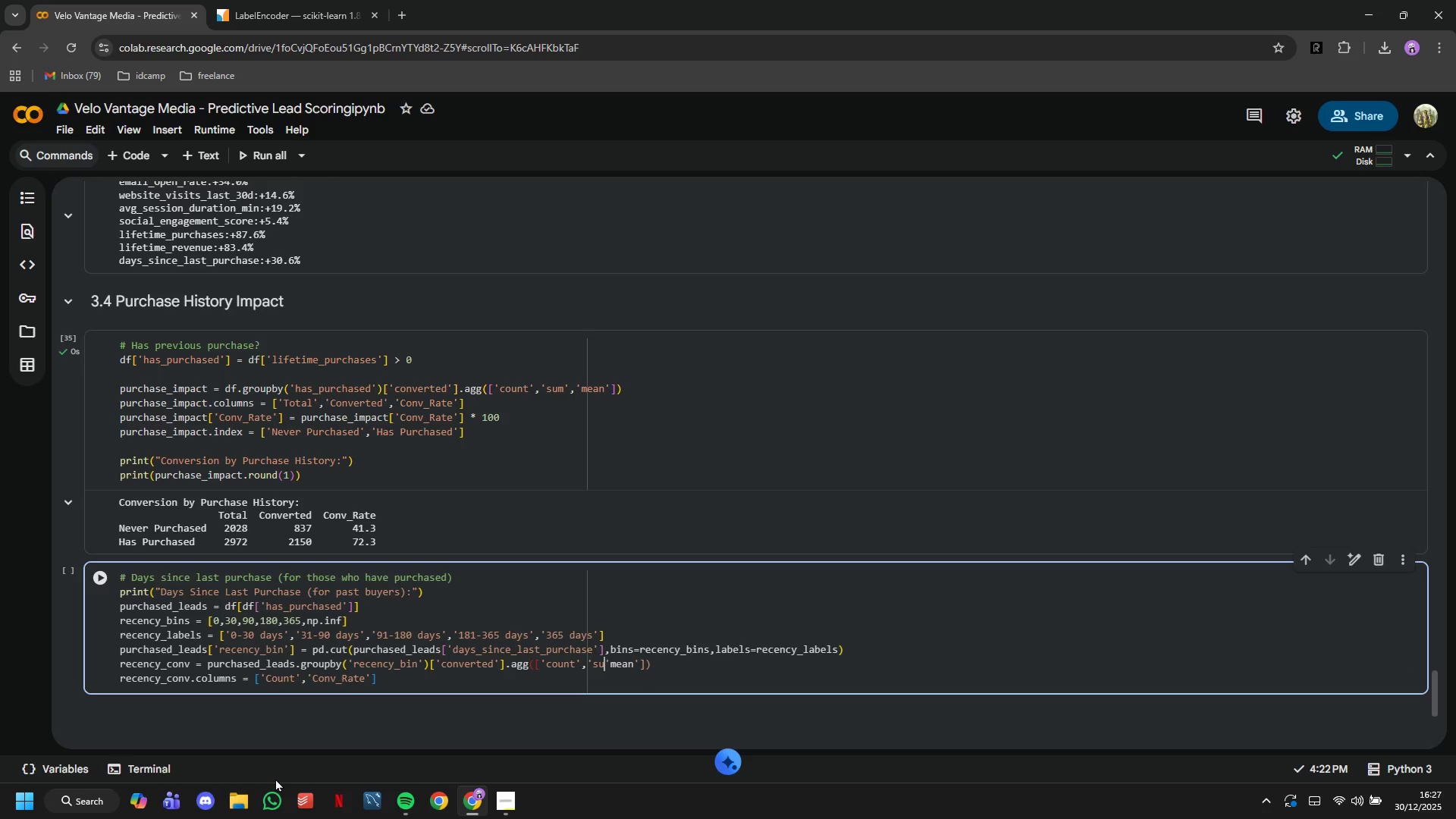 
key(Backspace)
 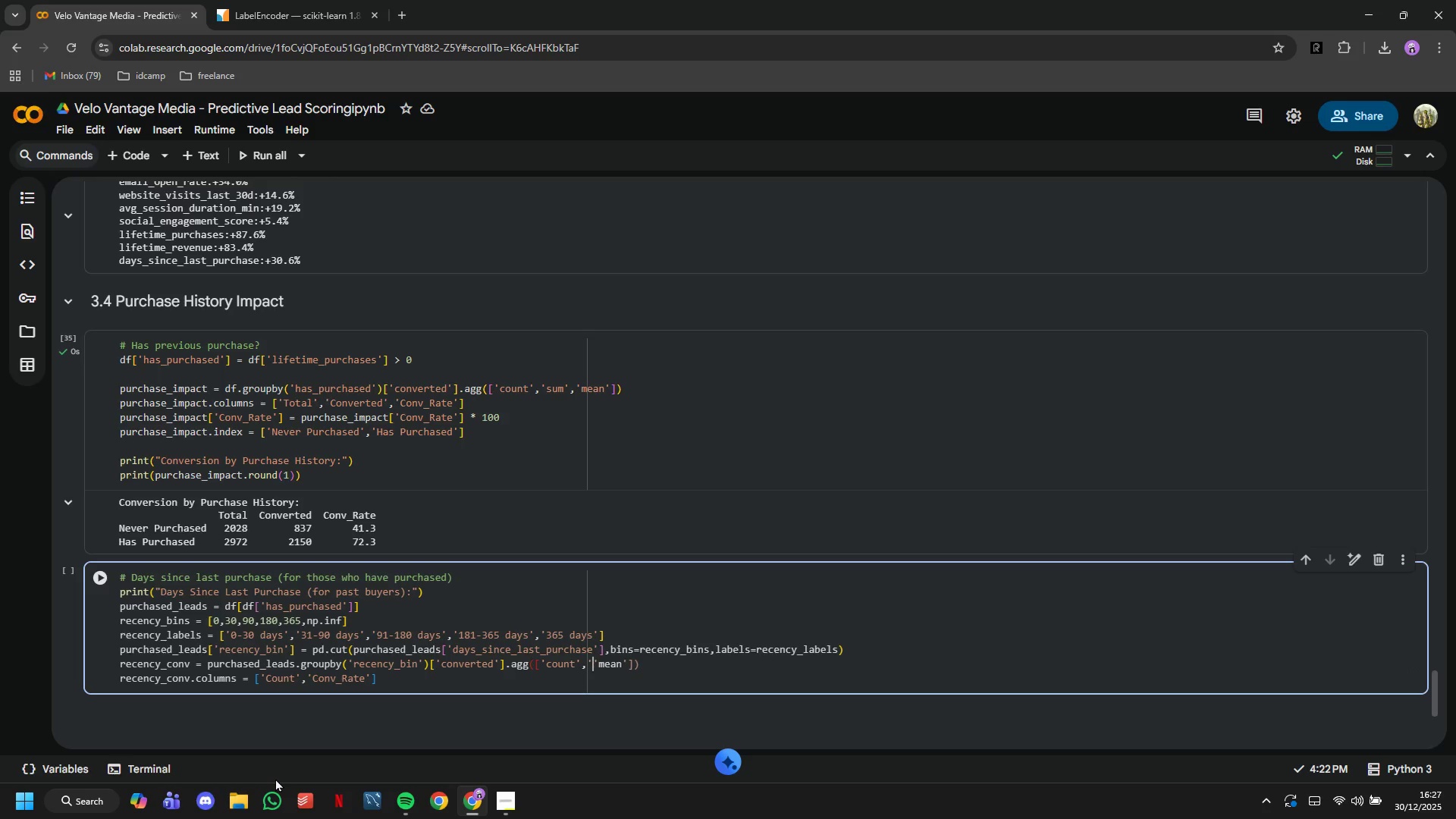 
key(Backspace)
 